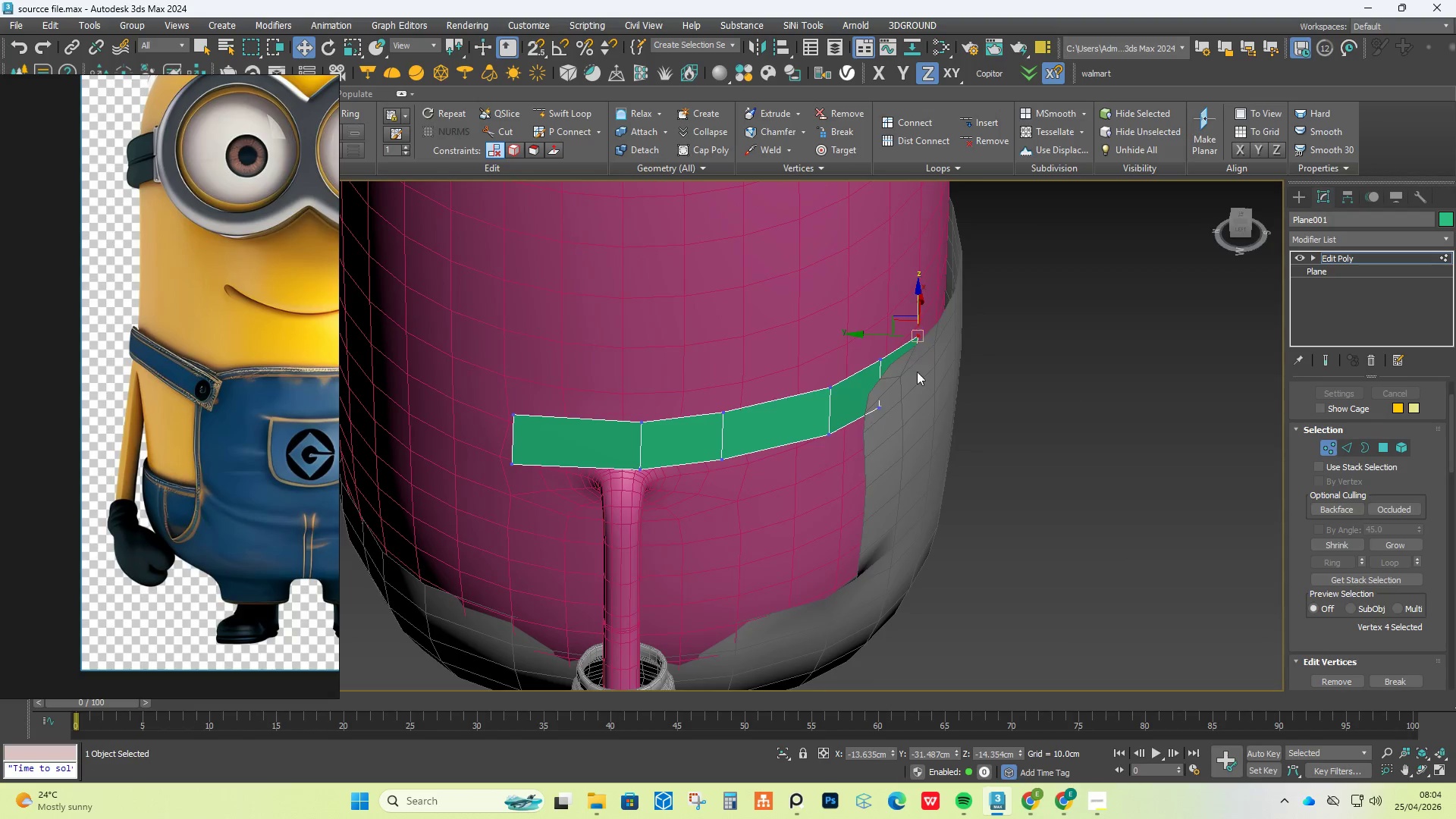 
key(Control+ControlLeft)
 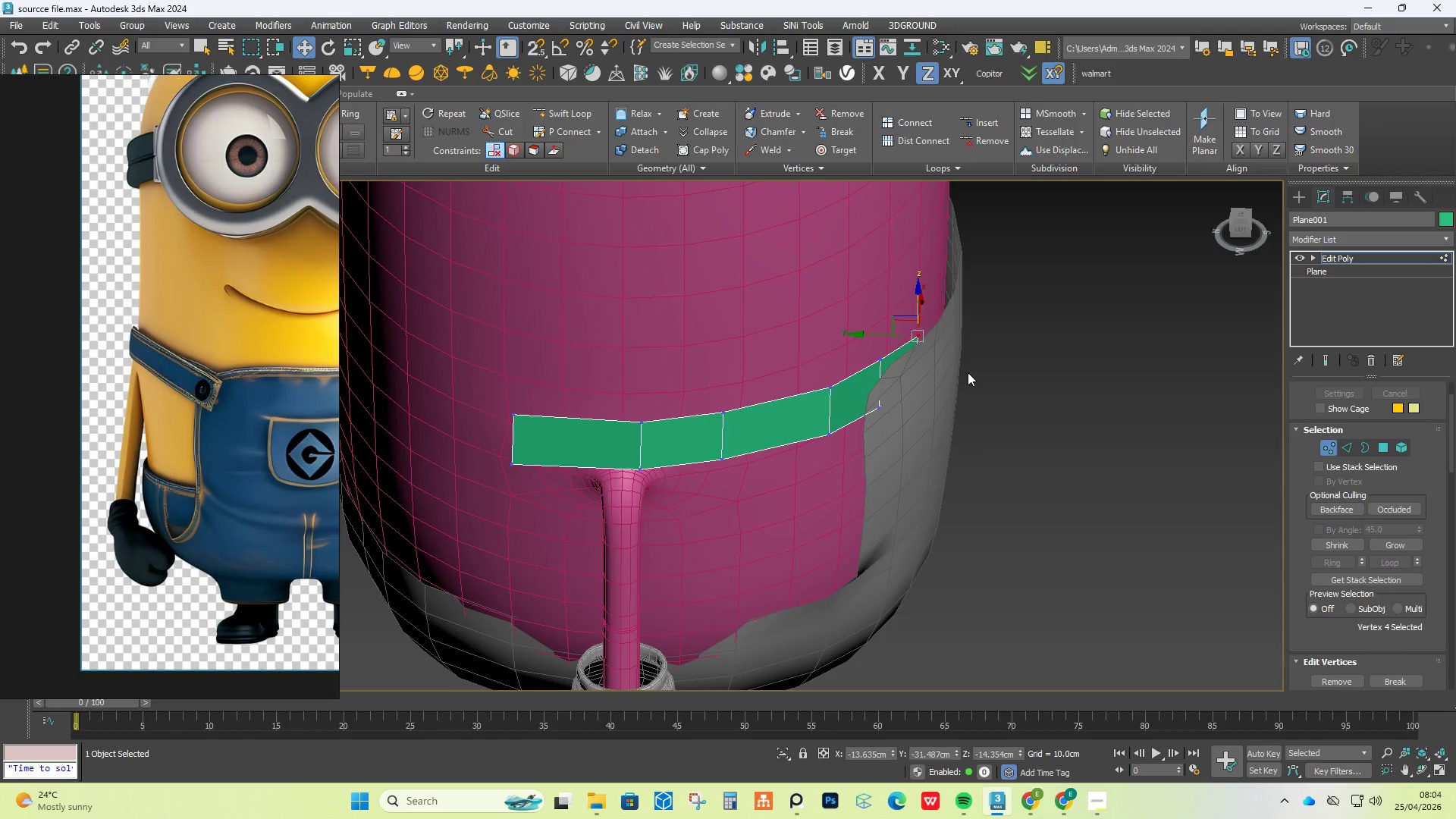 
hold_key(key=ControlLeft, duration=0.78)
left_click_drag(start_coordinate=[955, 376], to_coordinate=[914, 429])
 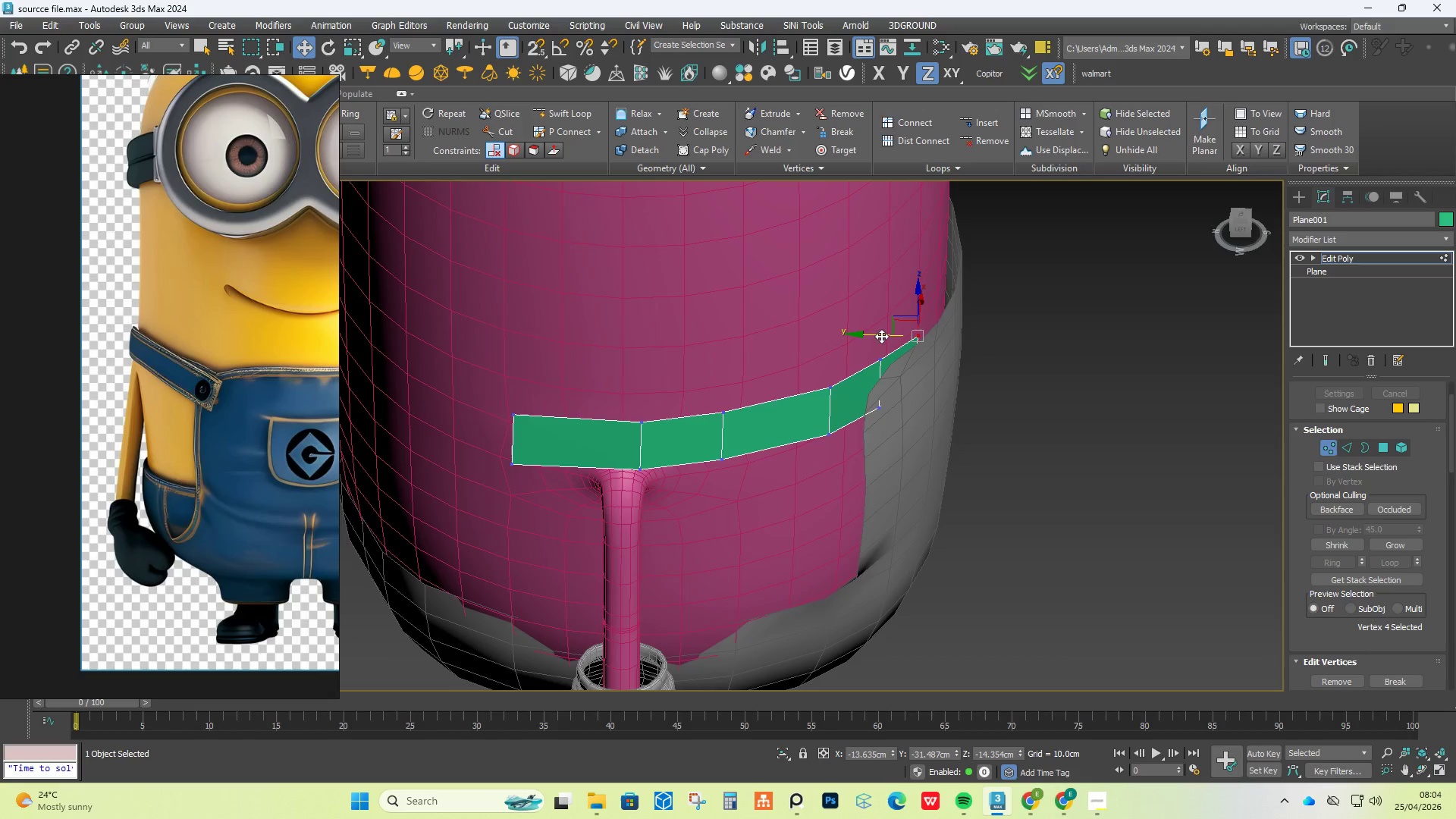 
left_click_drag(start_coordinate=[879, 333], to_coordinate=[902, 347])
 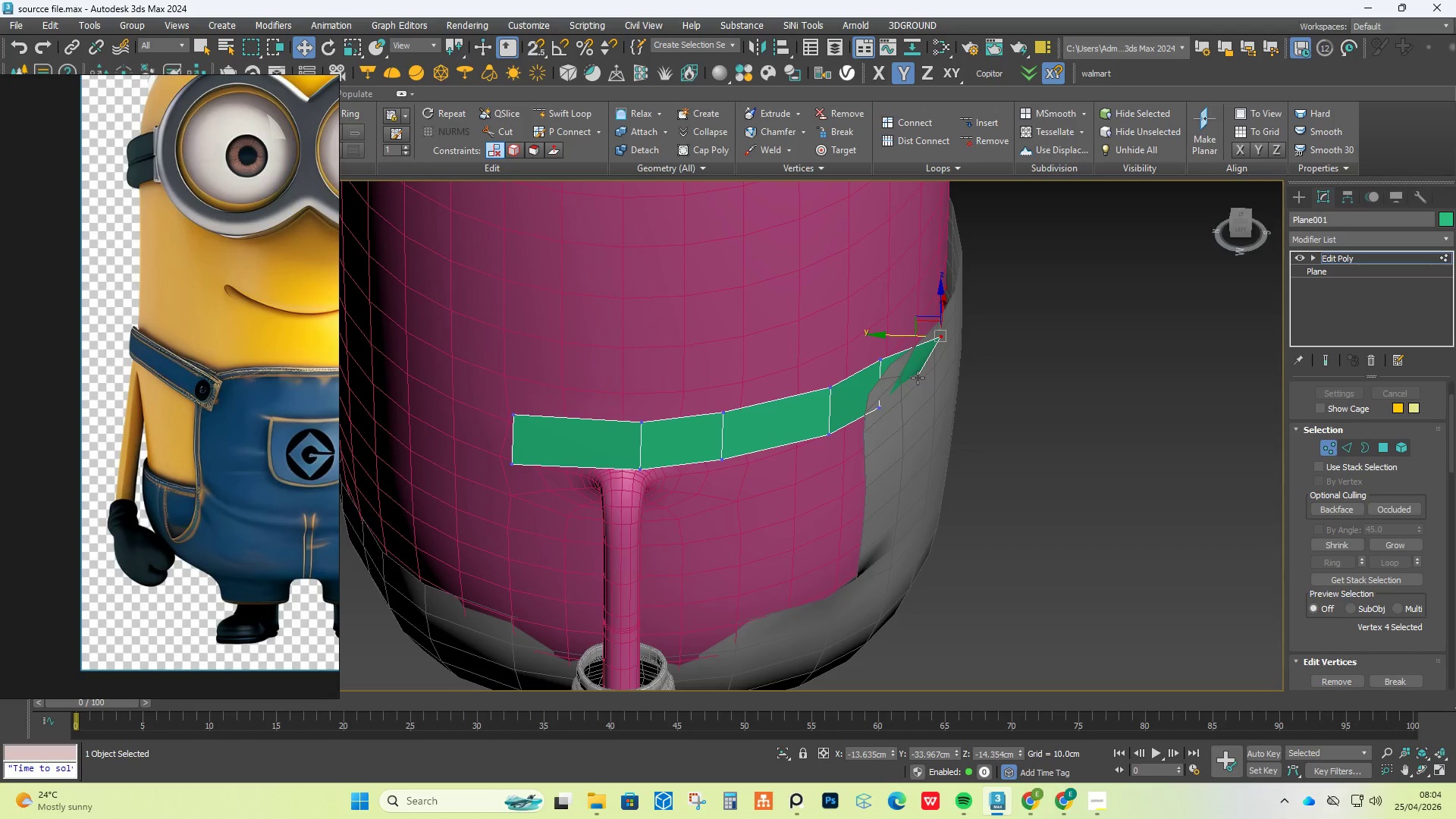 
left_click([915, 379])
 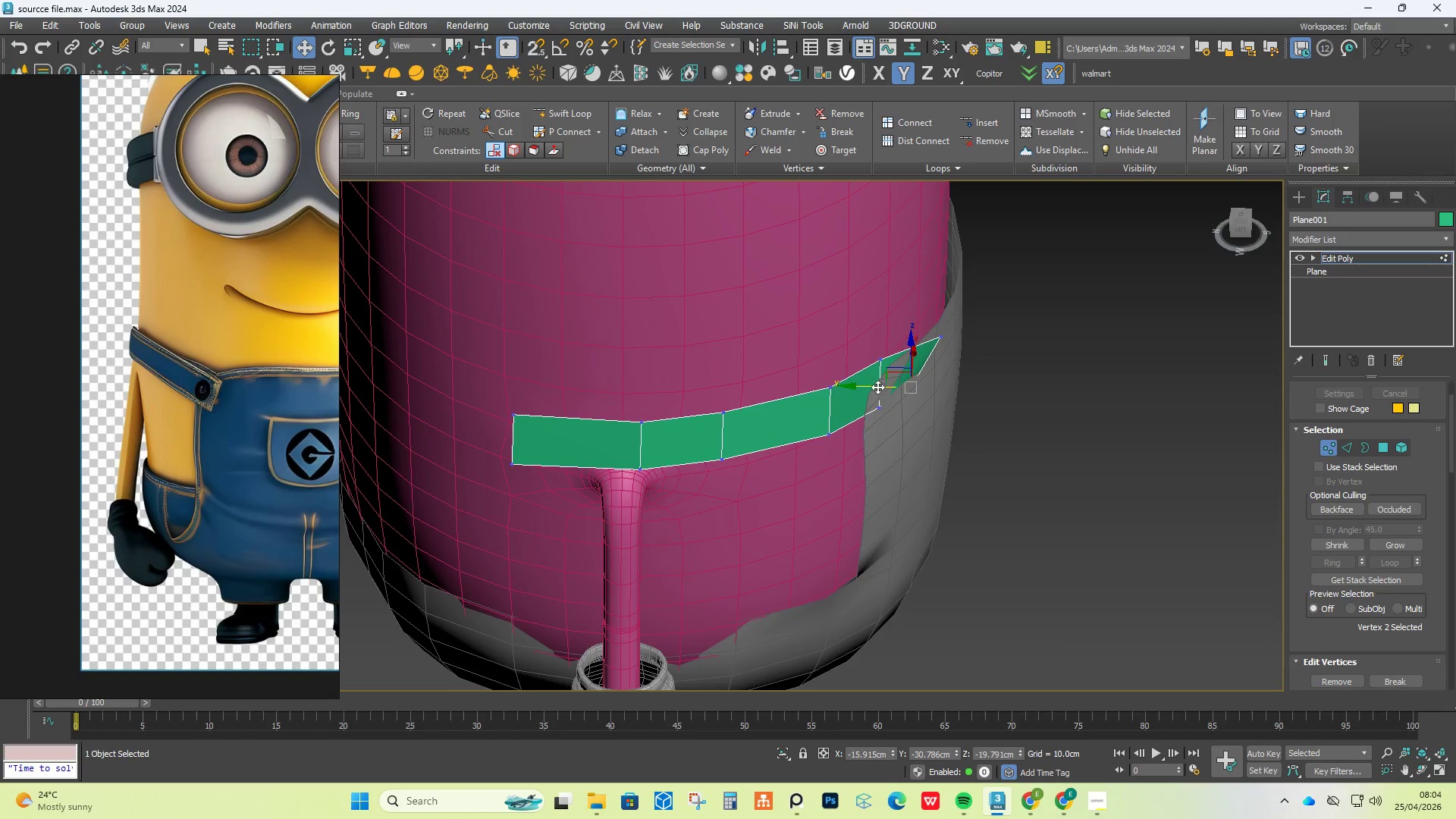 
left_click_drag(start_coordinate=[874, 387], to_coordinate=[885, 390])
 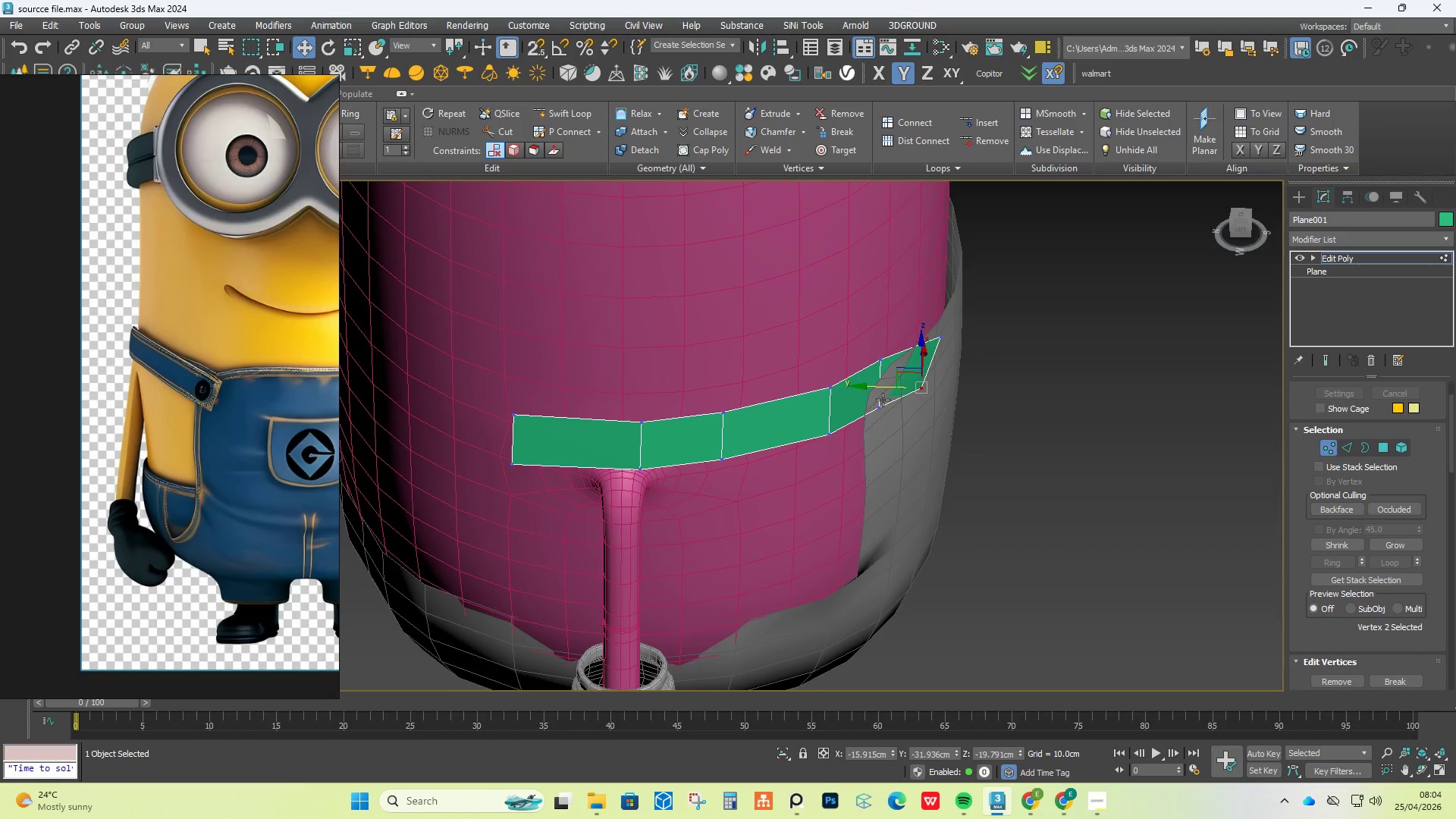 
left_click([882, 400])
 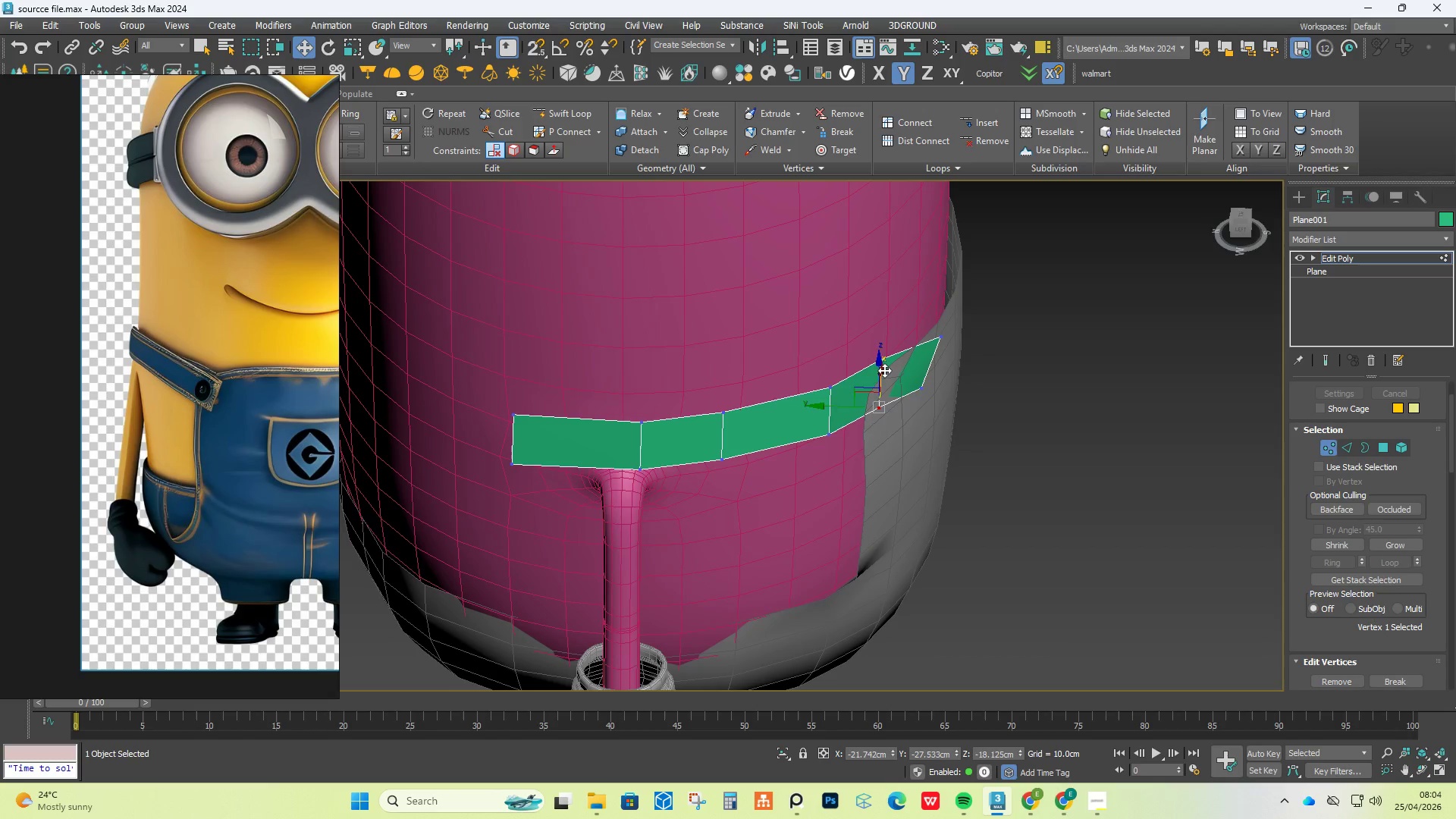 
hold_key(key=ControlLeft, duration=0.41)
left_click([883, 362])
 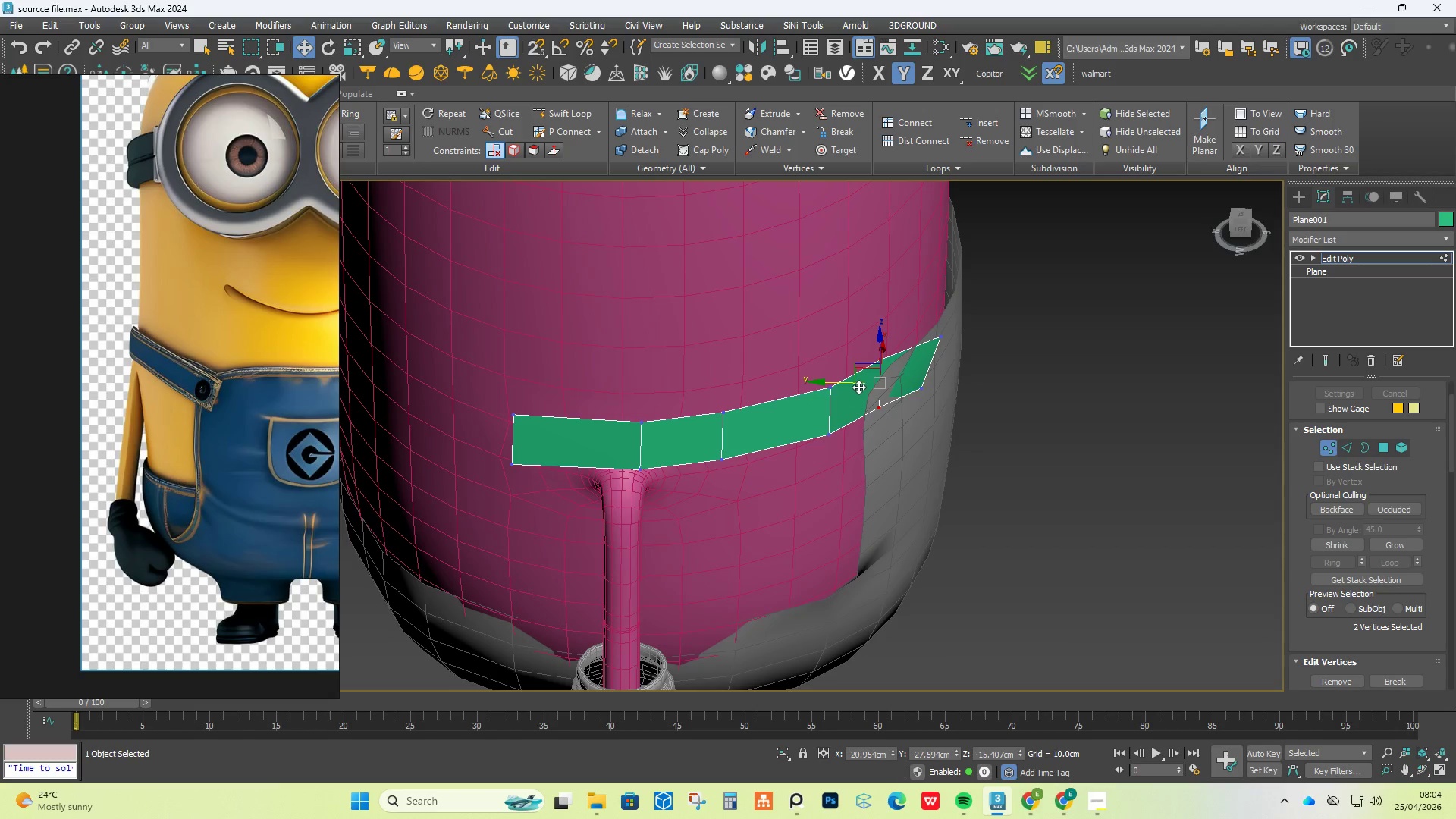 
left_click_drag(start_coordinate=[855, 384], to_coordinate=[861, 387])
 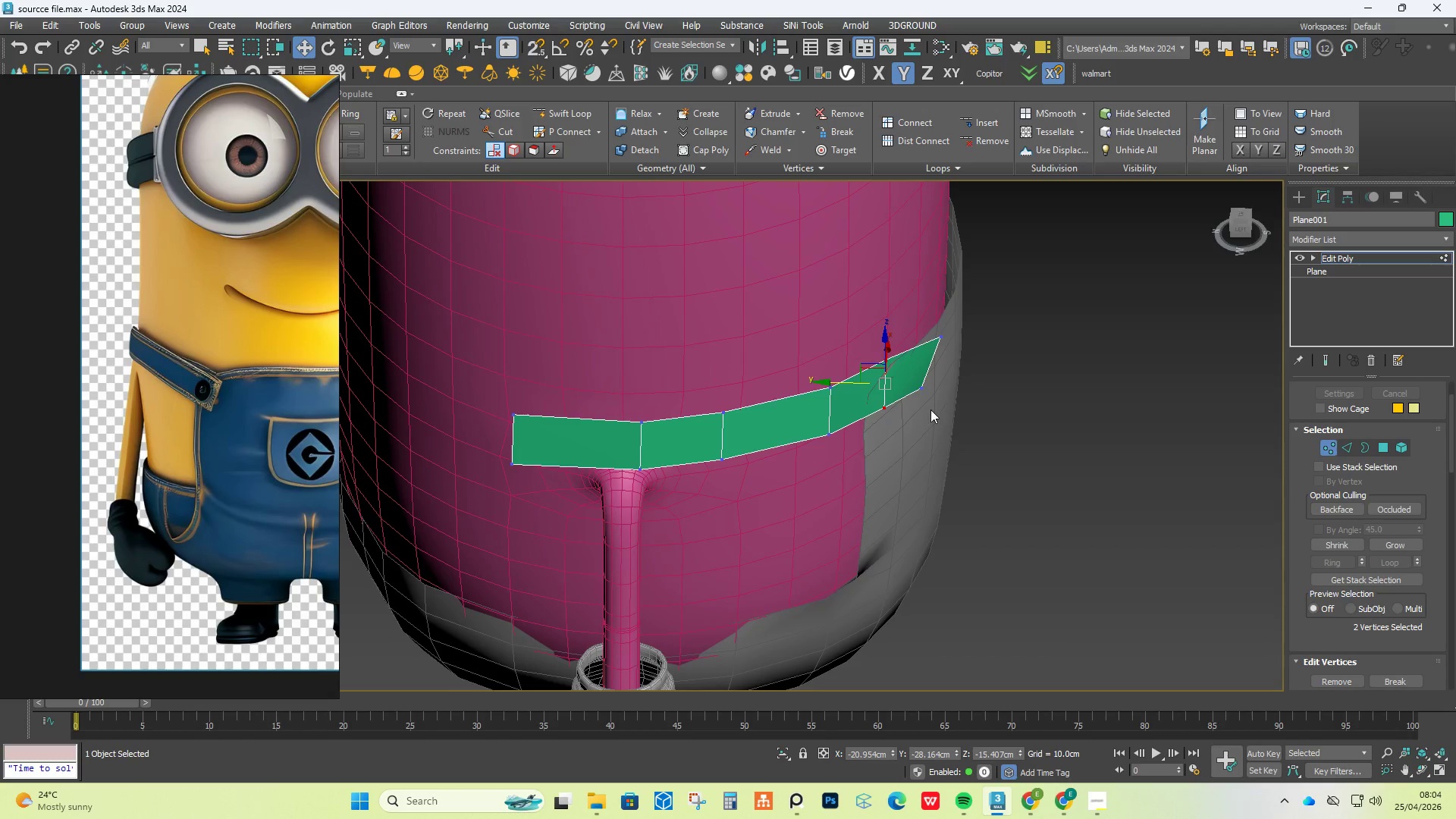 
hold_key(key=AltLeft, duration=0.89)
 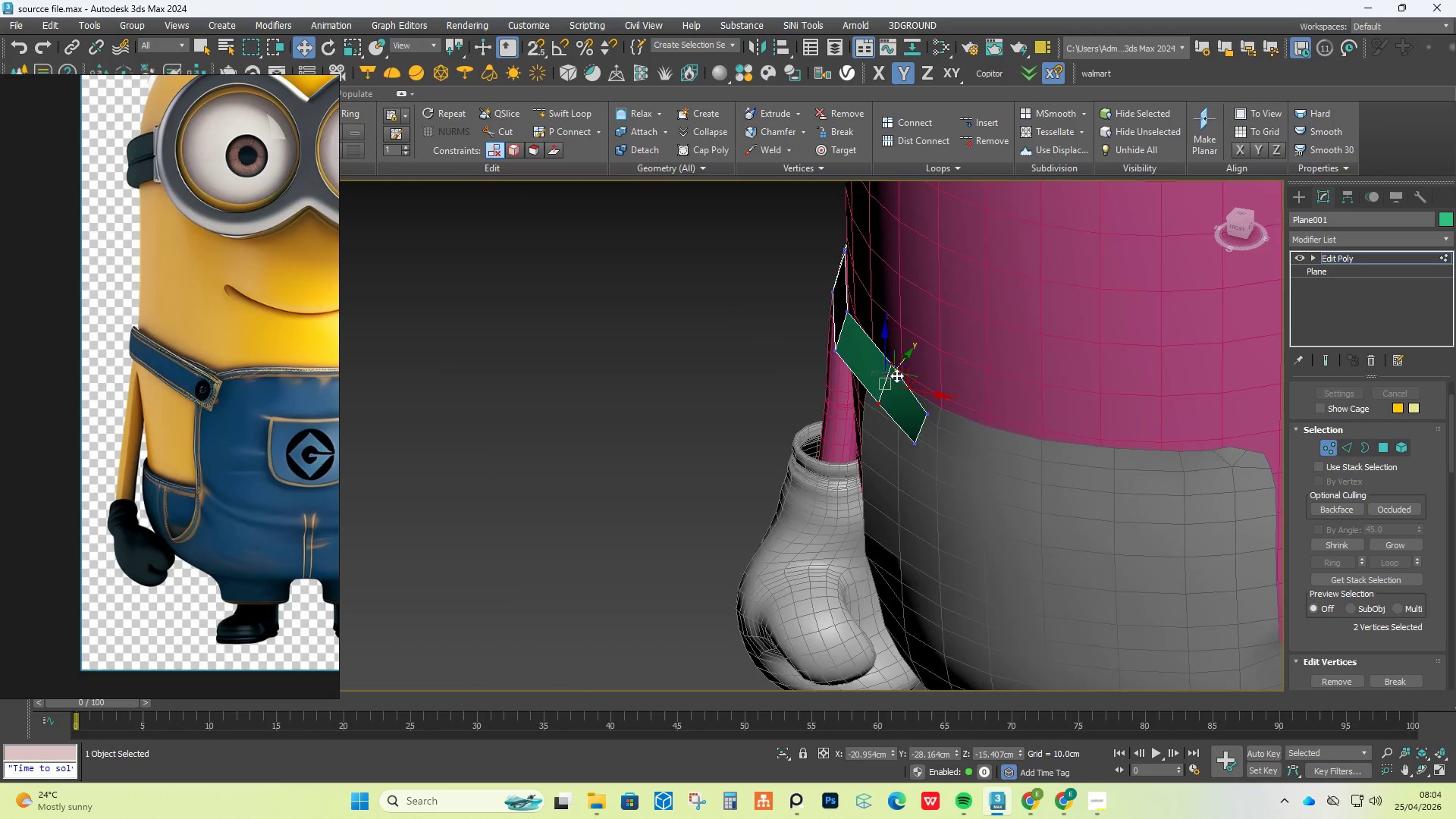 
scroll: coordinate [896, 375], scroll_direction: up, amount: 3.0
 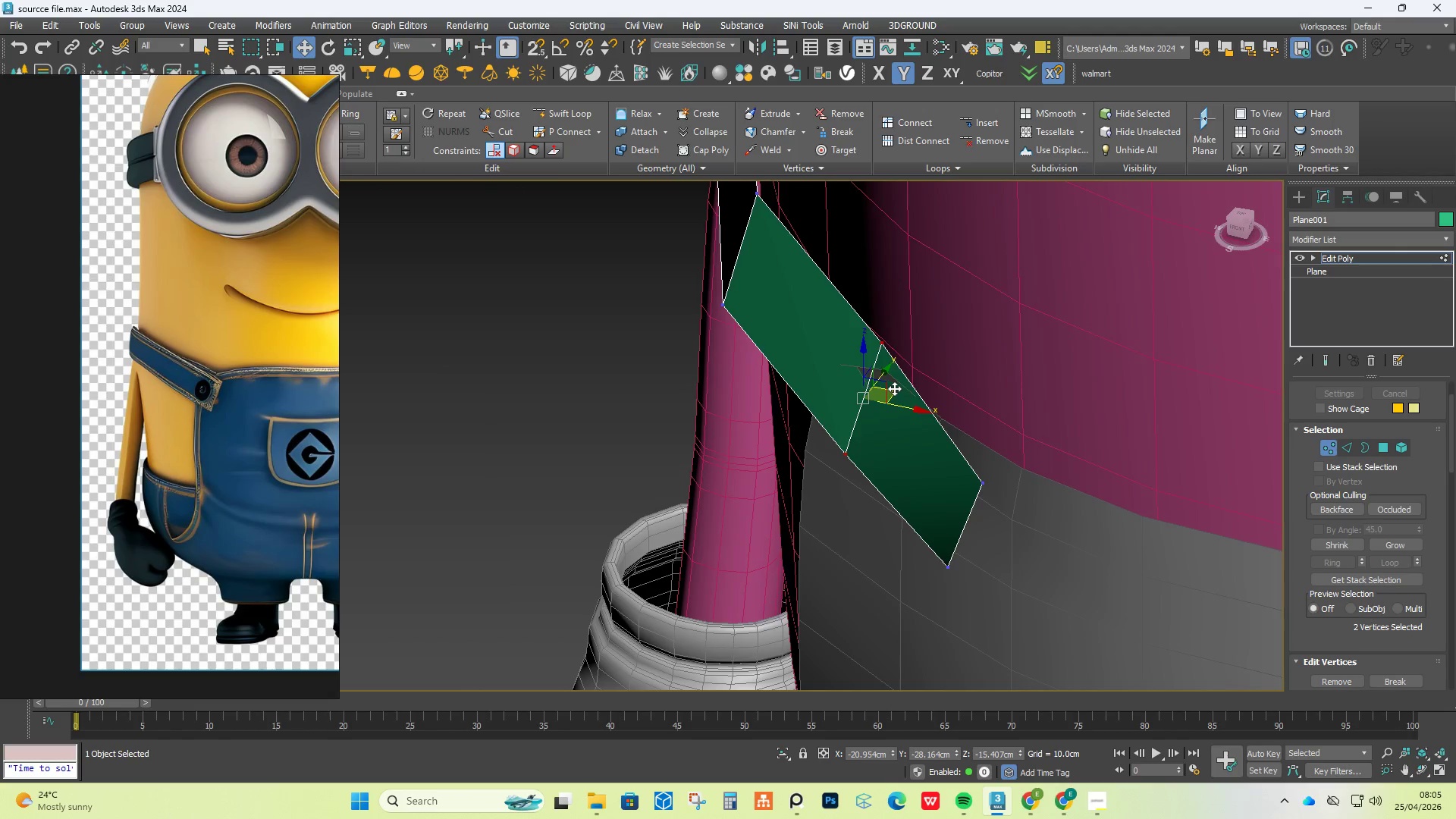 
left_click_drag(start_coordinate=[894, 388], to_coordinate=[871, 391])
 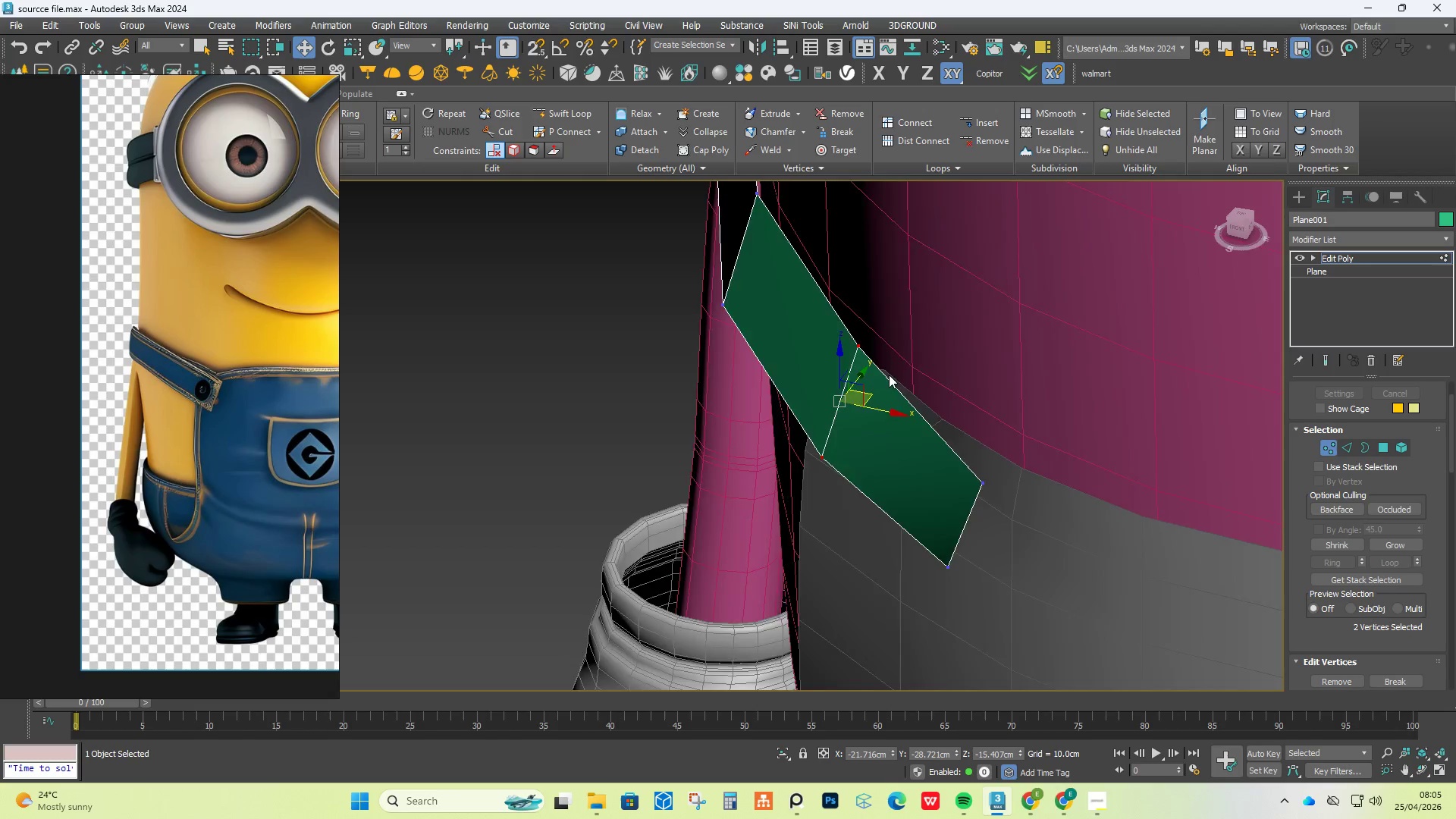 
hold_key(key=AltLeft, duration=0.44)
 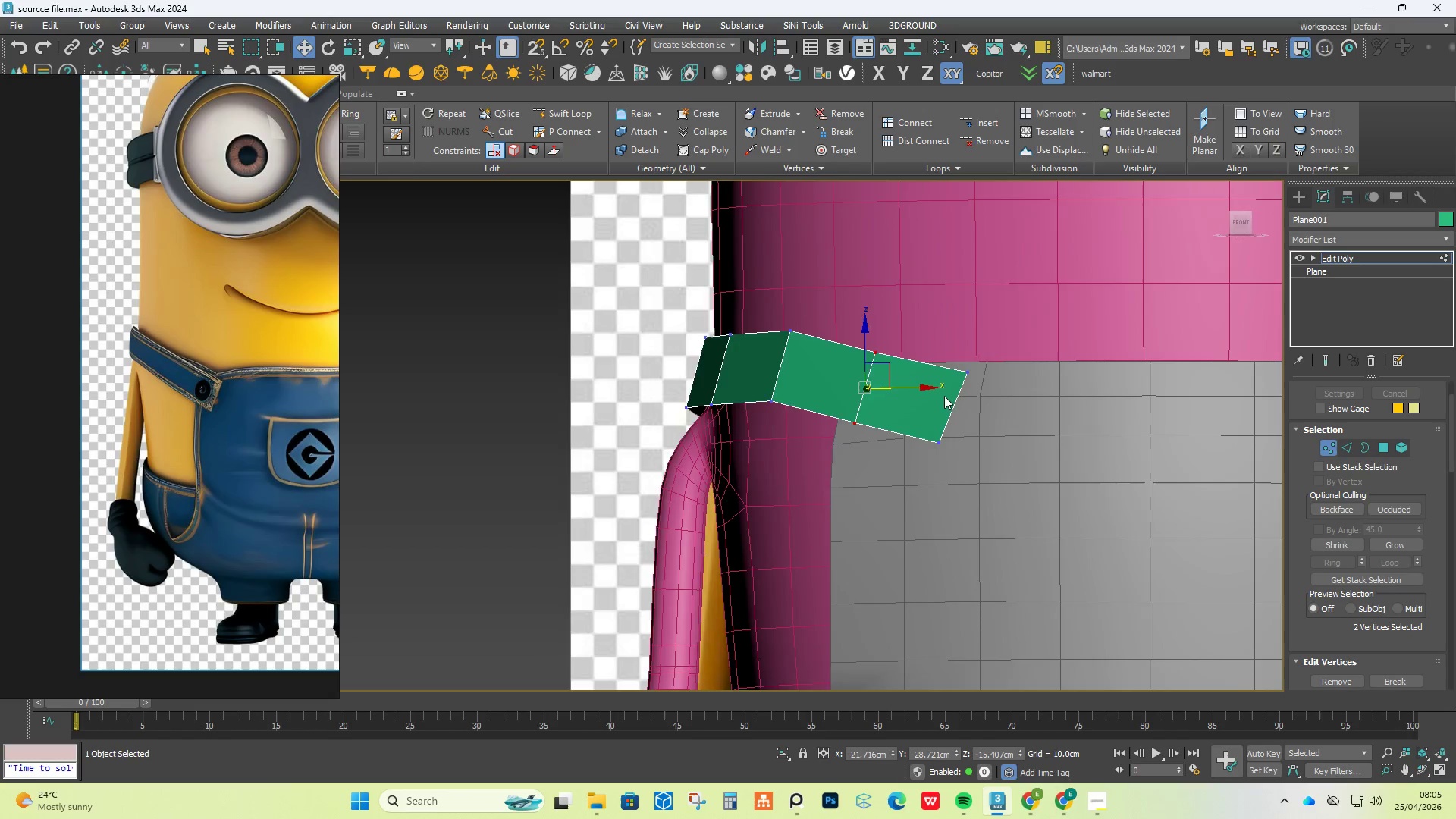 
scroll: coordinate [890, 373], scroll_direction: down, amount: 2.0
 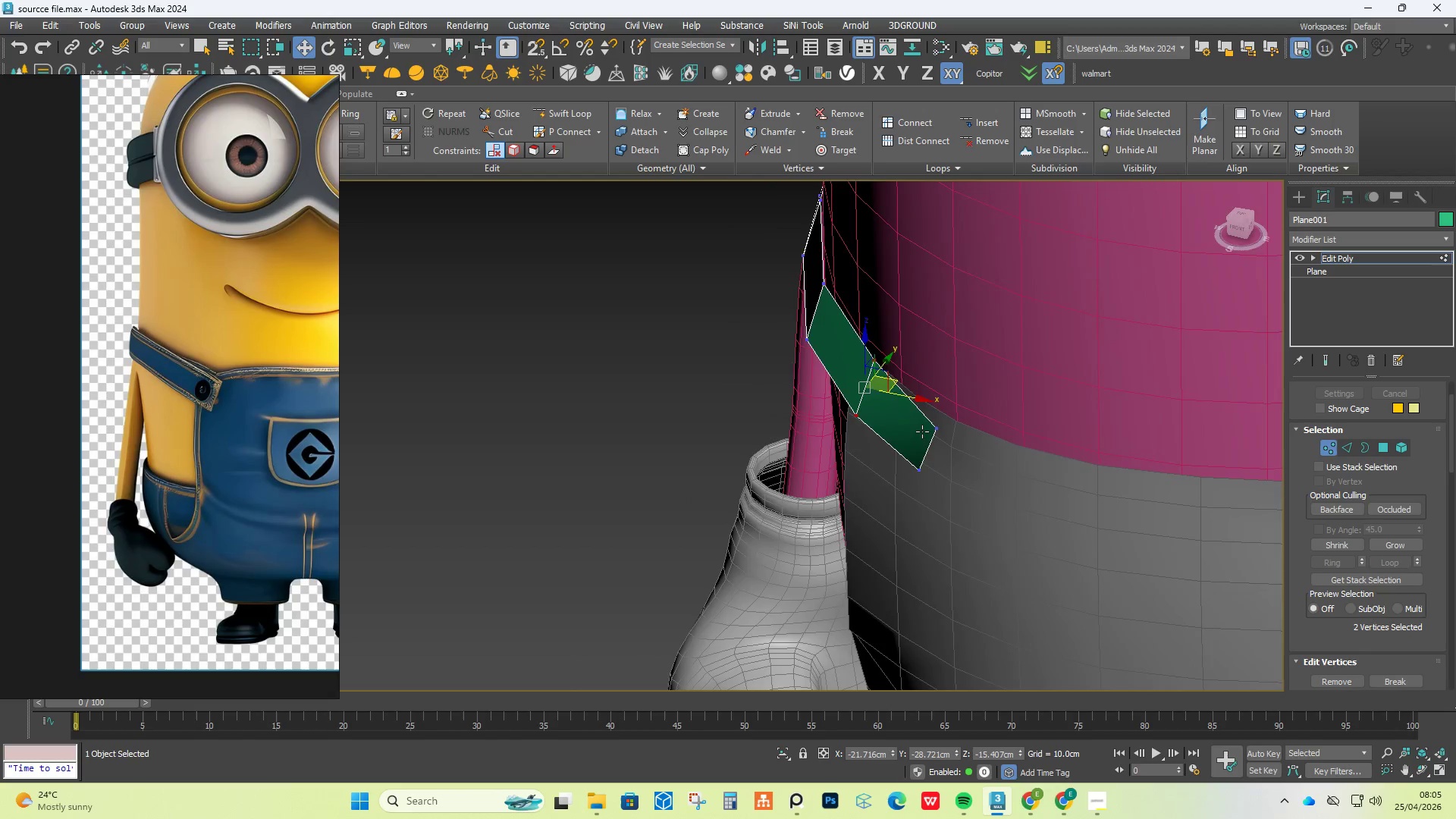 
scroll: coordinate [939, 401], scroll_direction: up, amount: 1.0
 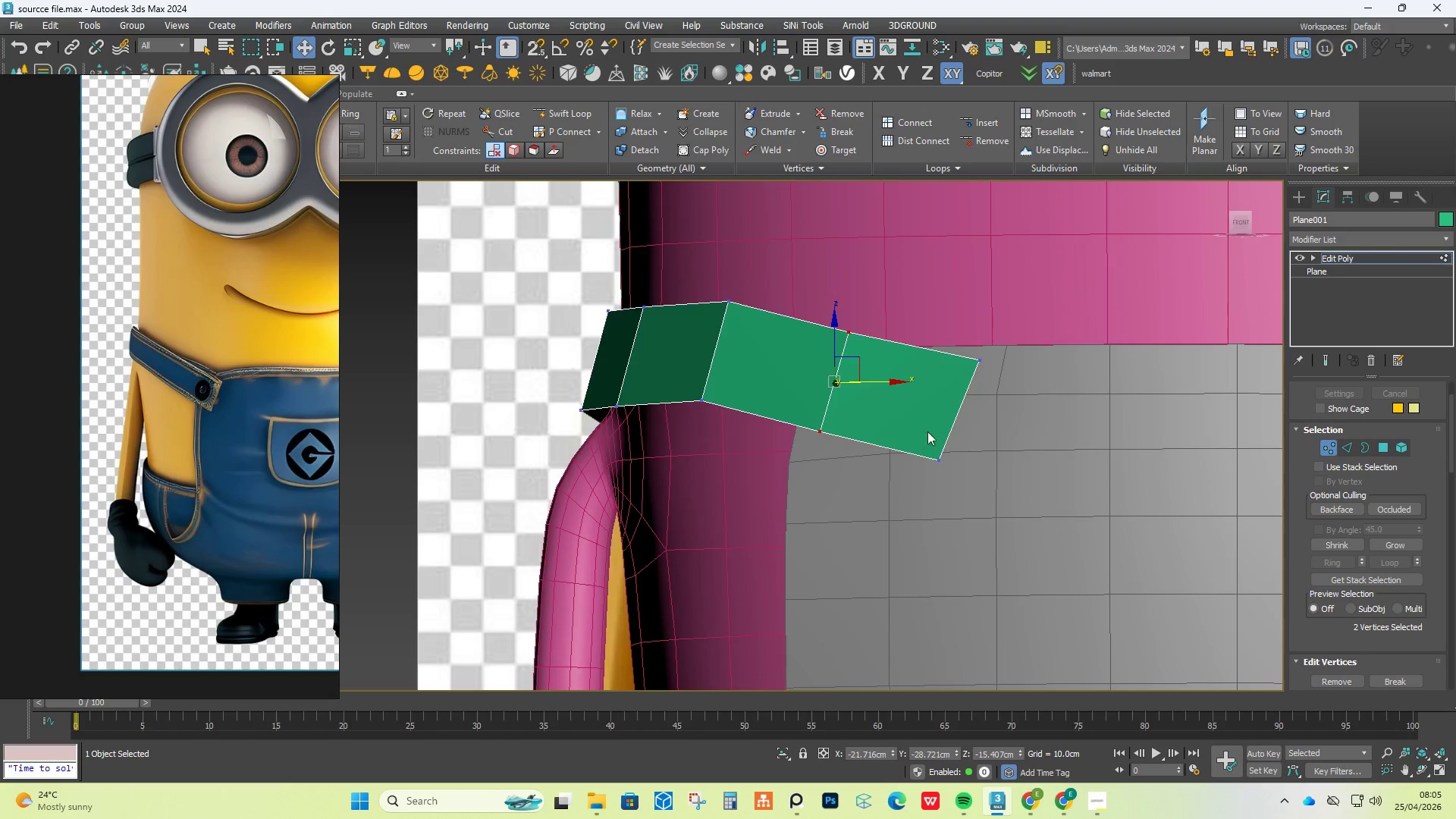 
left_click([933, 453])
 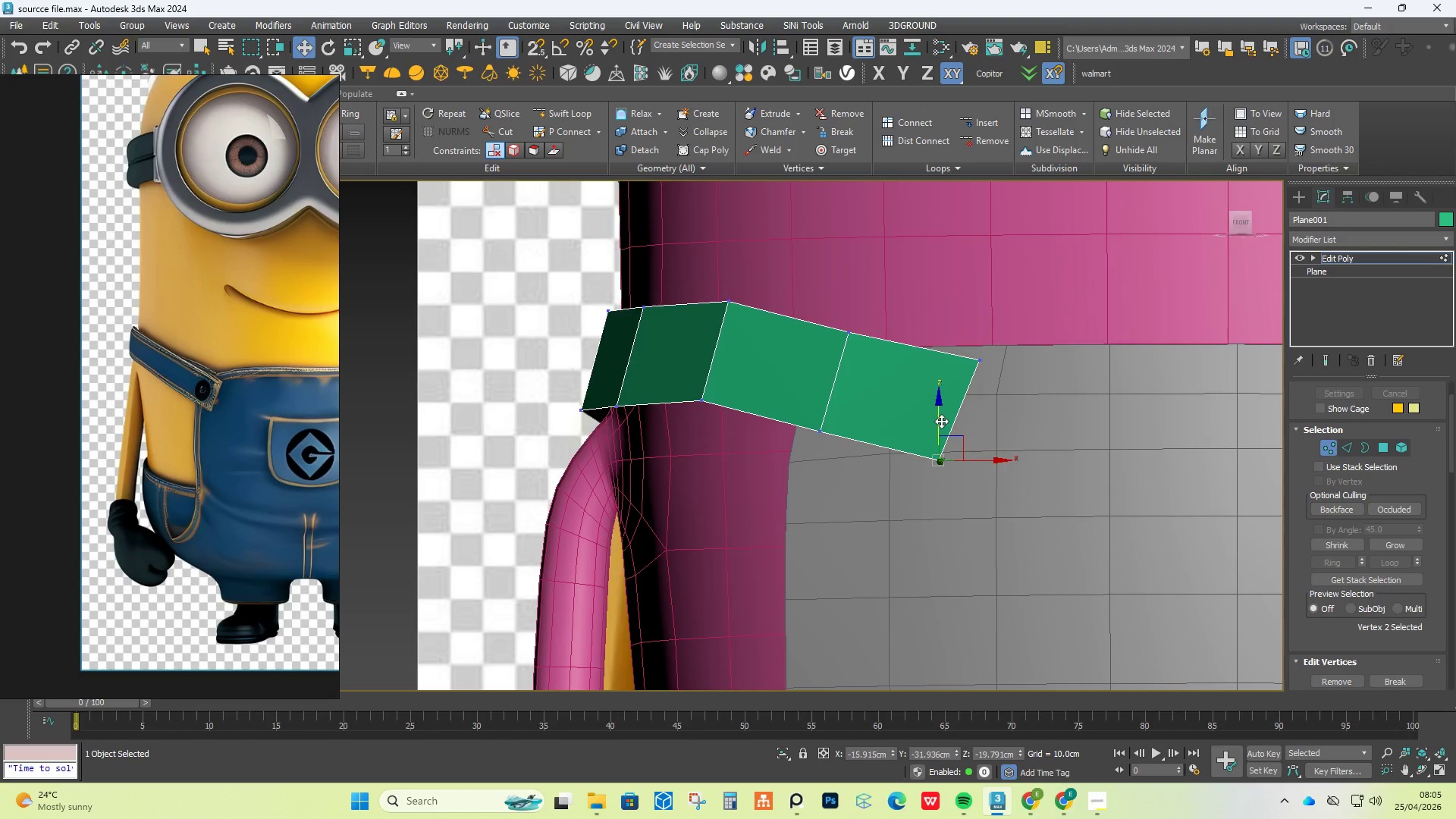 
left_click_drag(start_coordinate=[941, 421], to_coordinate=[945, 432])
 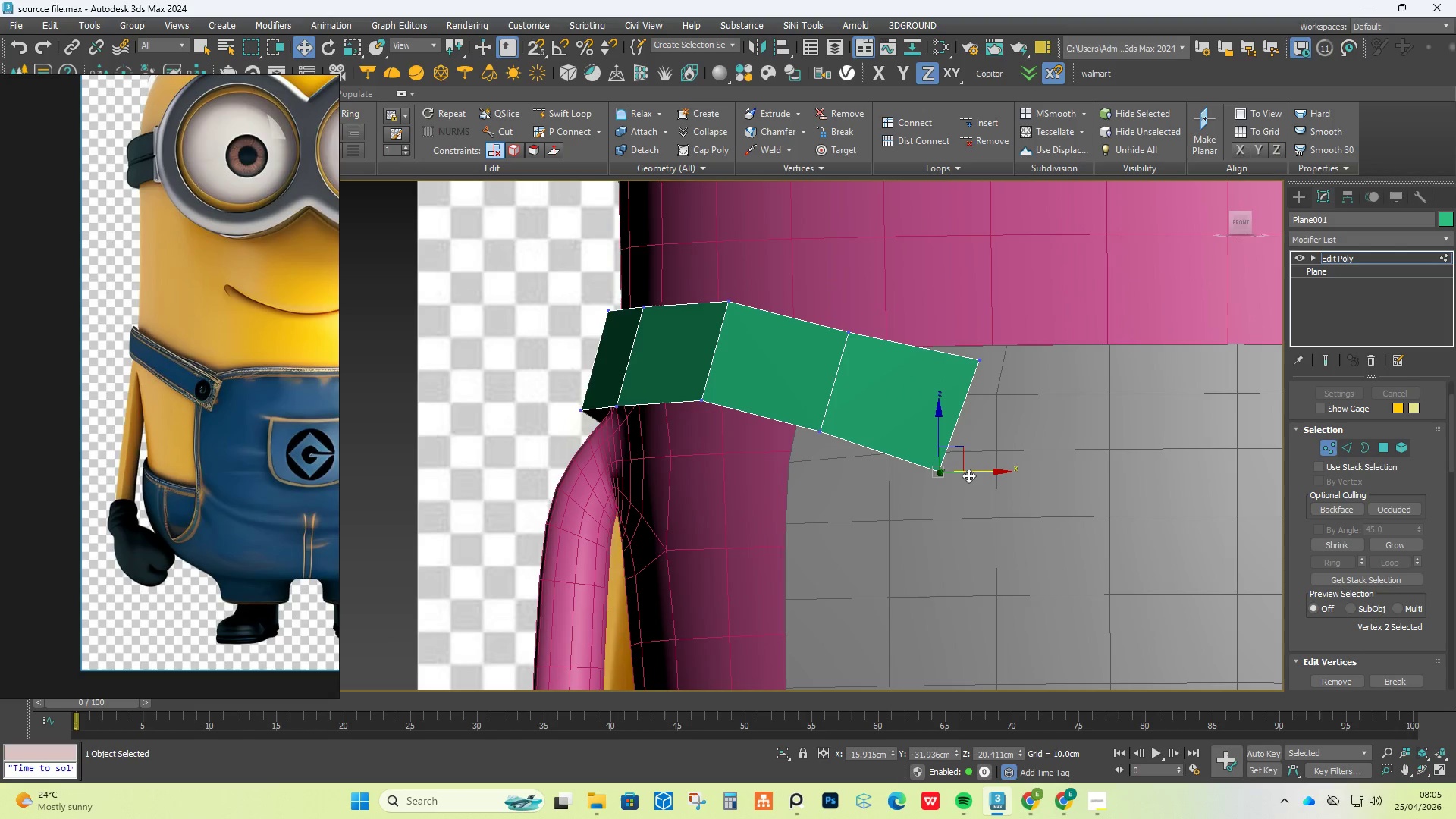 
left_click_drag(start_coordinate=[972, 475], to_coordinate=[991, 477])
 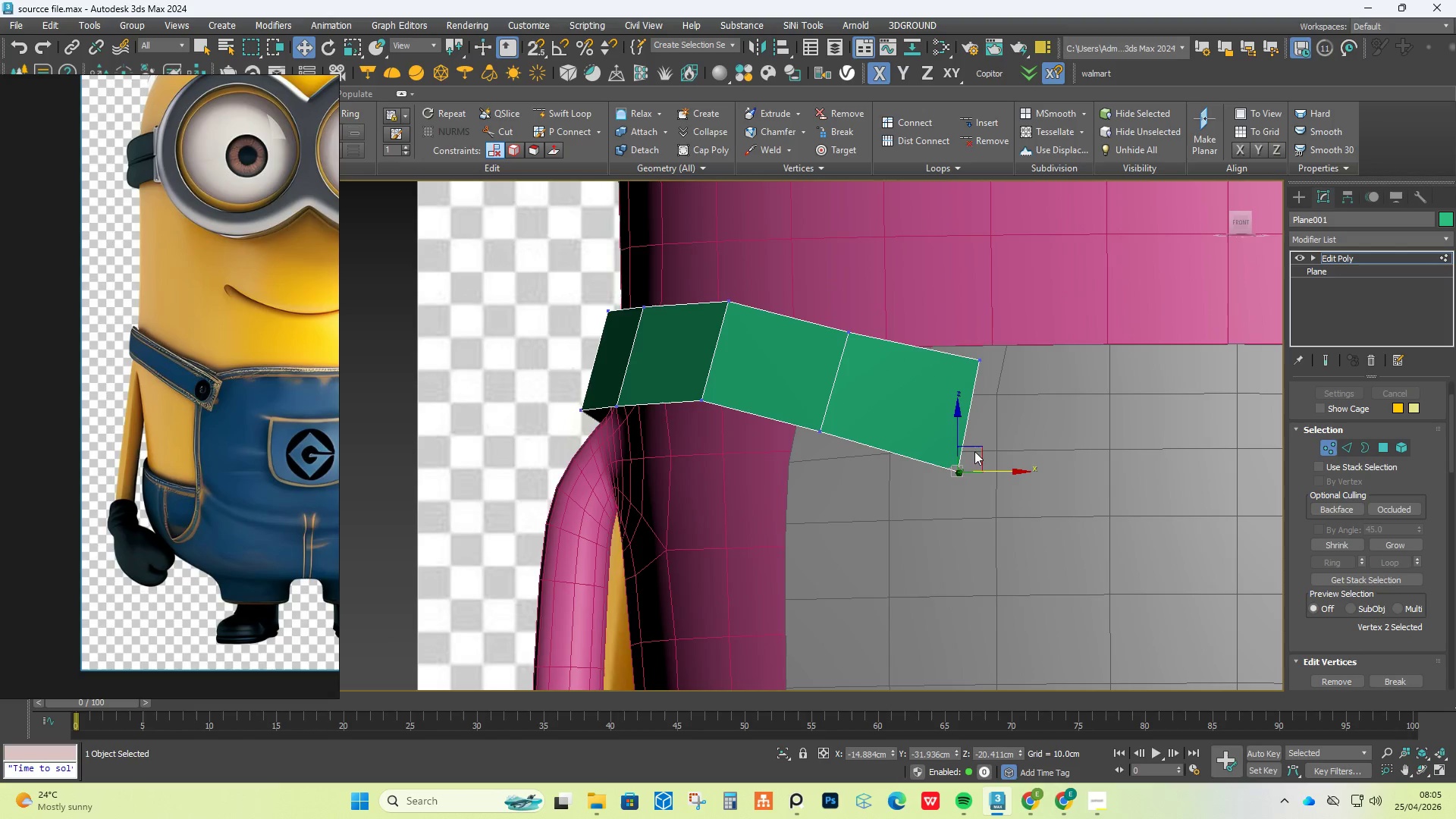 
hold_key(key=AltLeft, duration=1.52)
 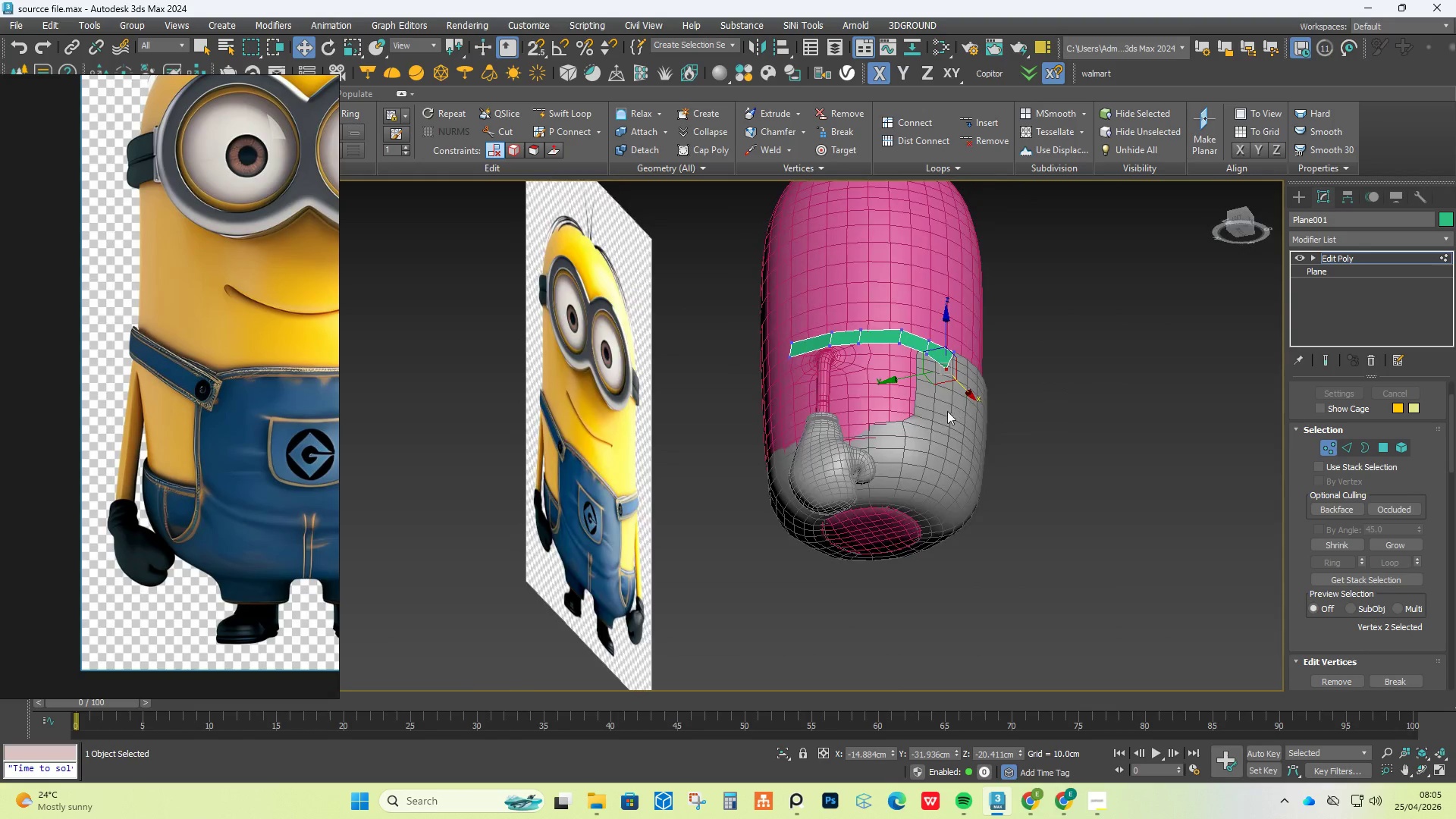 
scroll: coordinate [943, 347], scroll_direction: down, amount: 5.0
 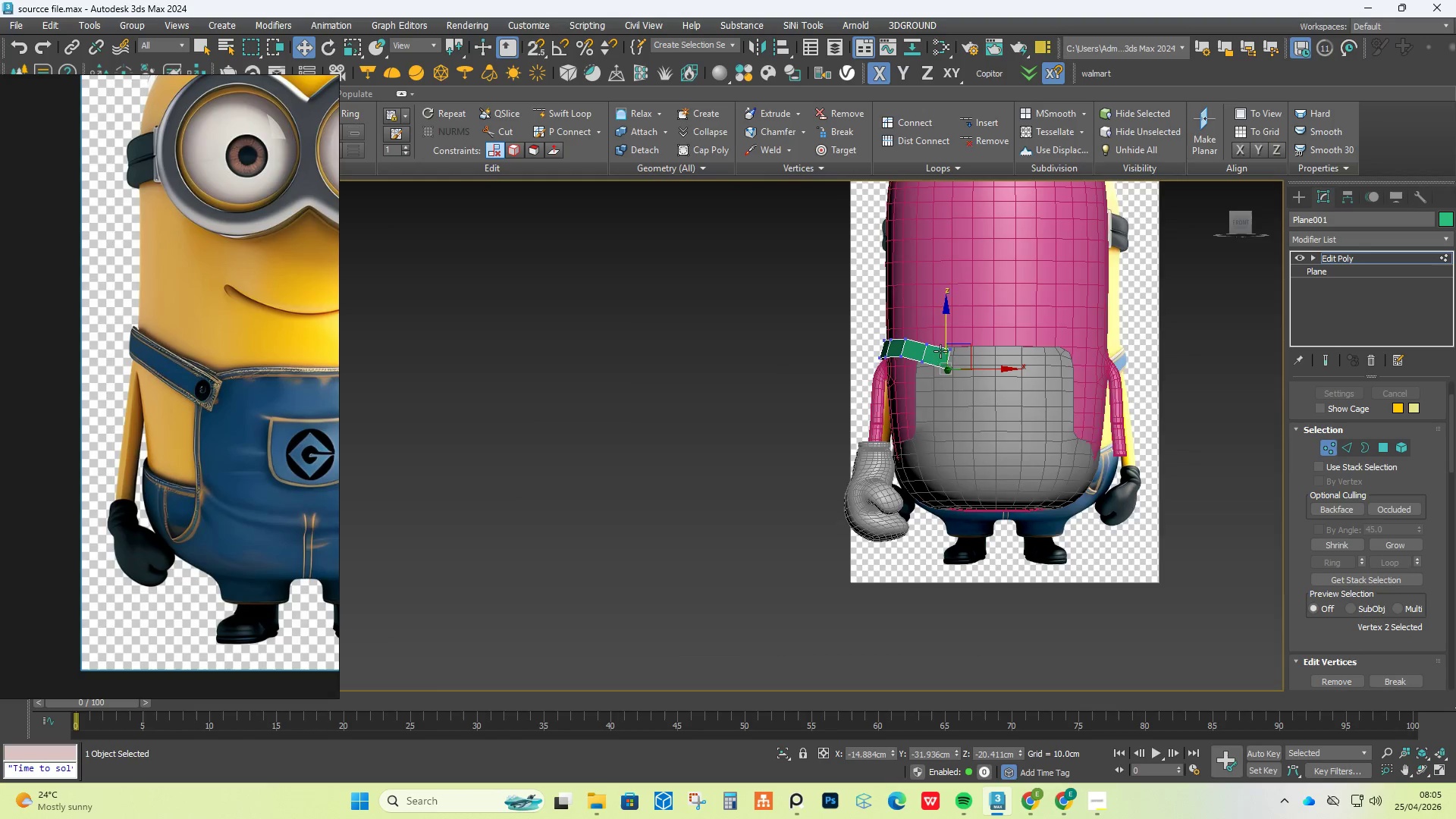 
scroll: coordinate [918, 428], scroll_direction: up, amount: 5.0
 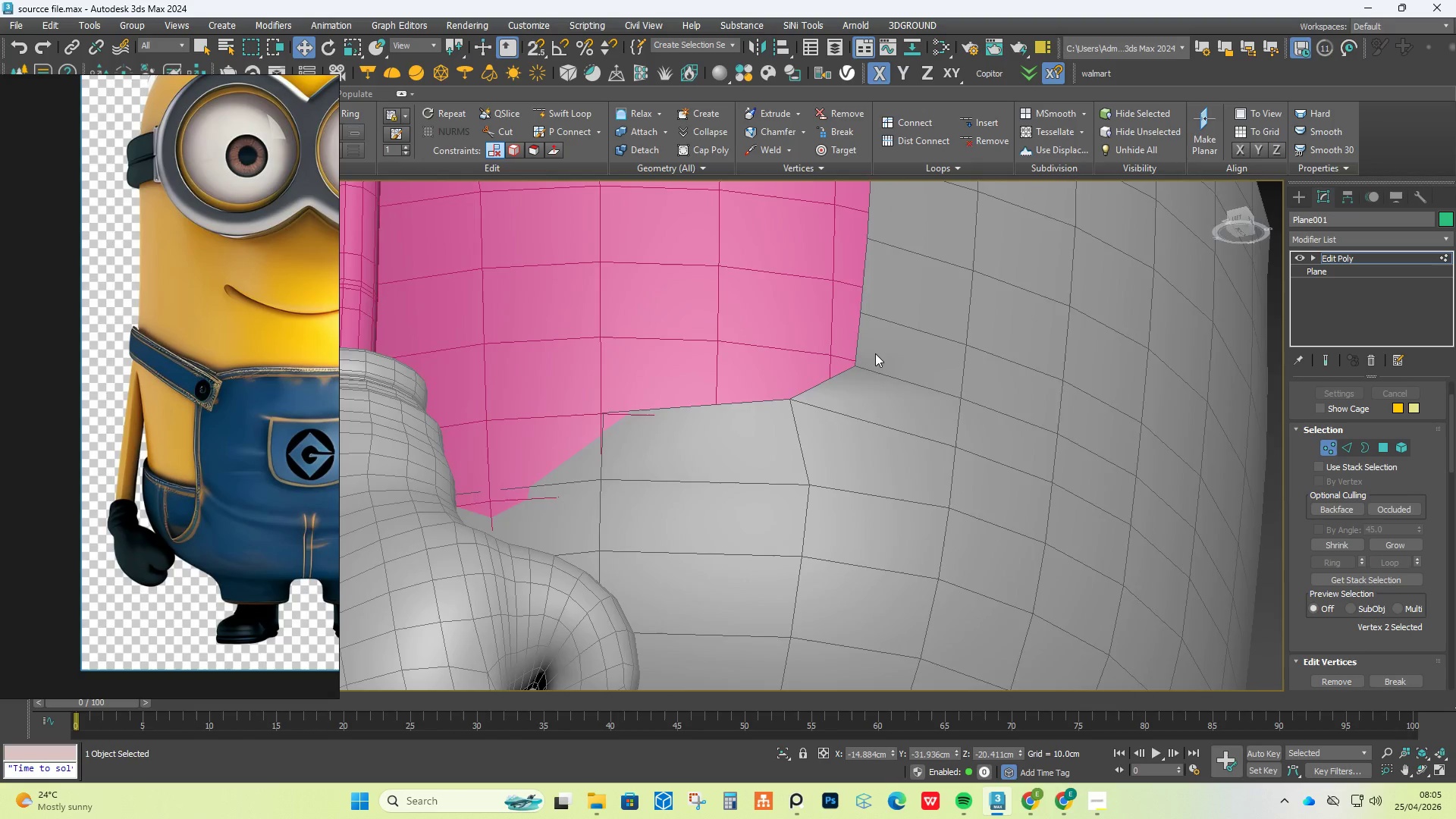 
hold_key(key=AltLeft, duration=1.73)
 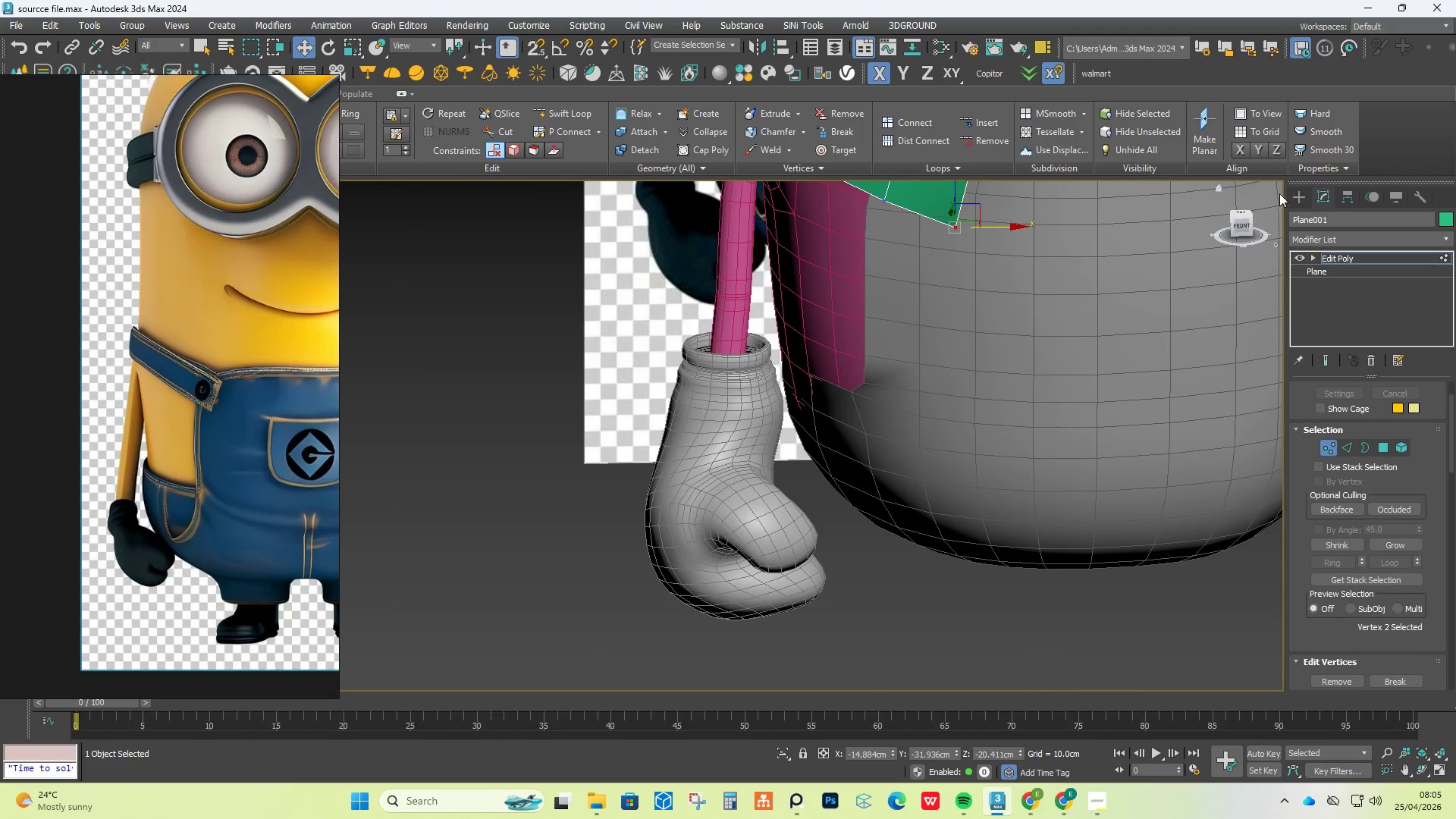 
scroll: coordinate [872, 351], scroll_direction: down, amount: 2.0
 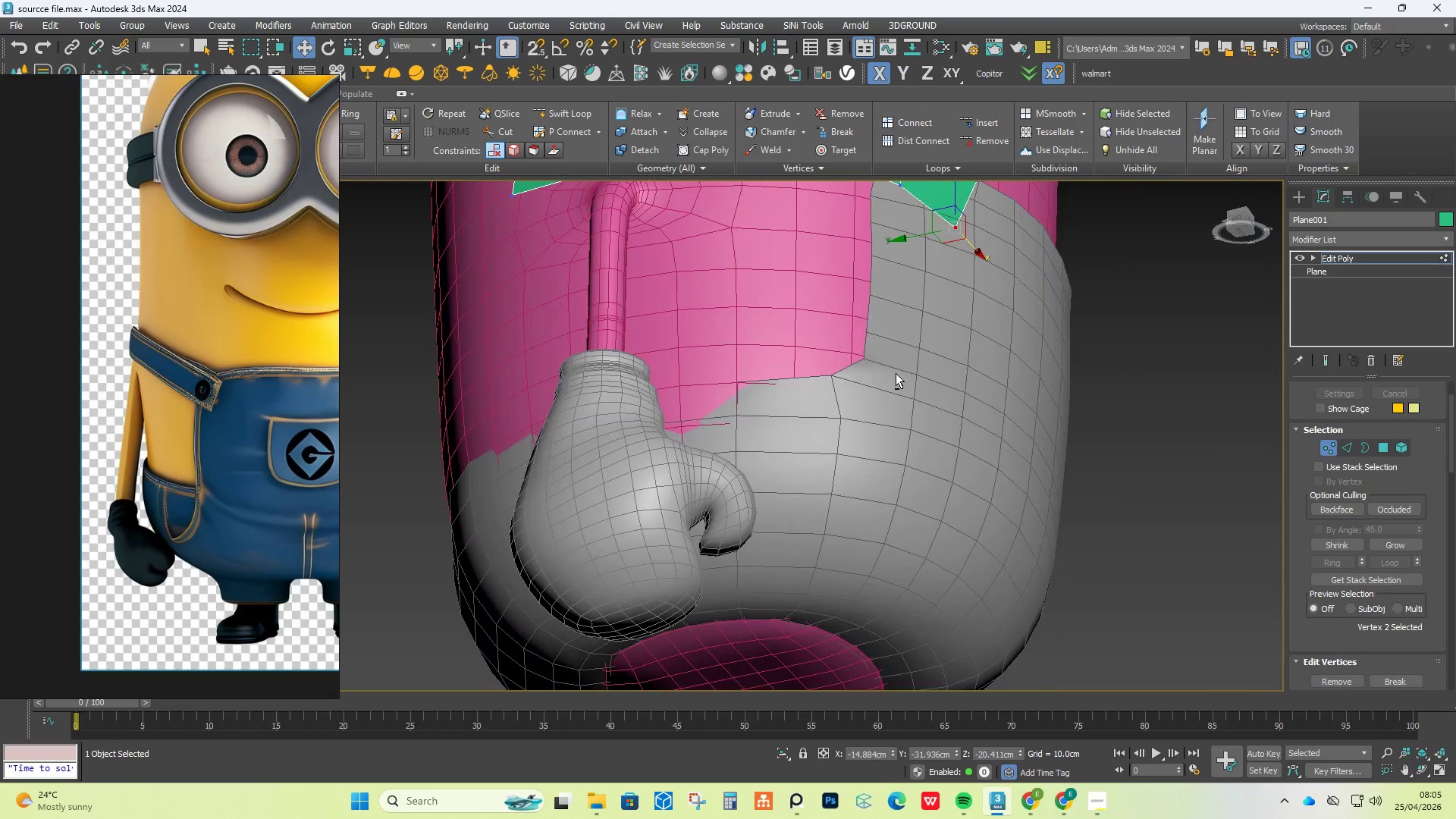 
left_click([1301, 195])
 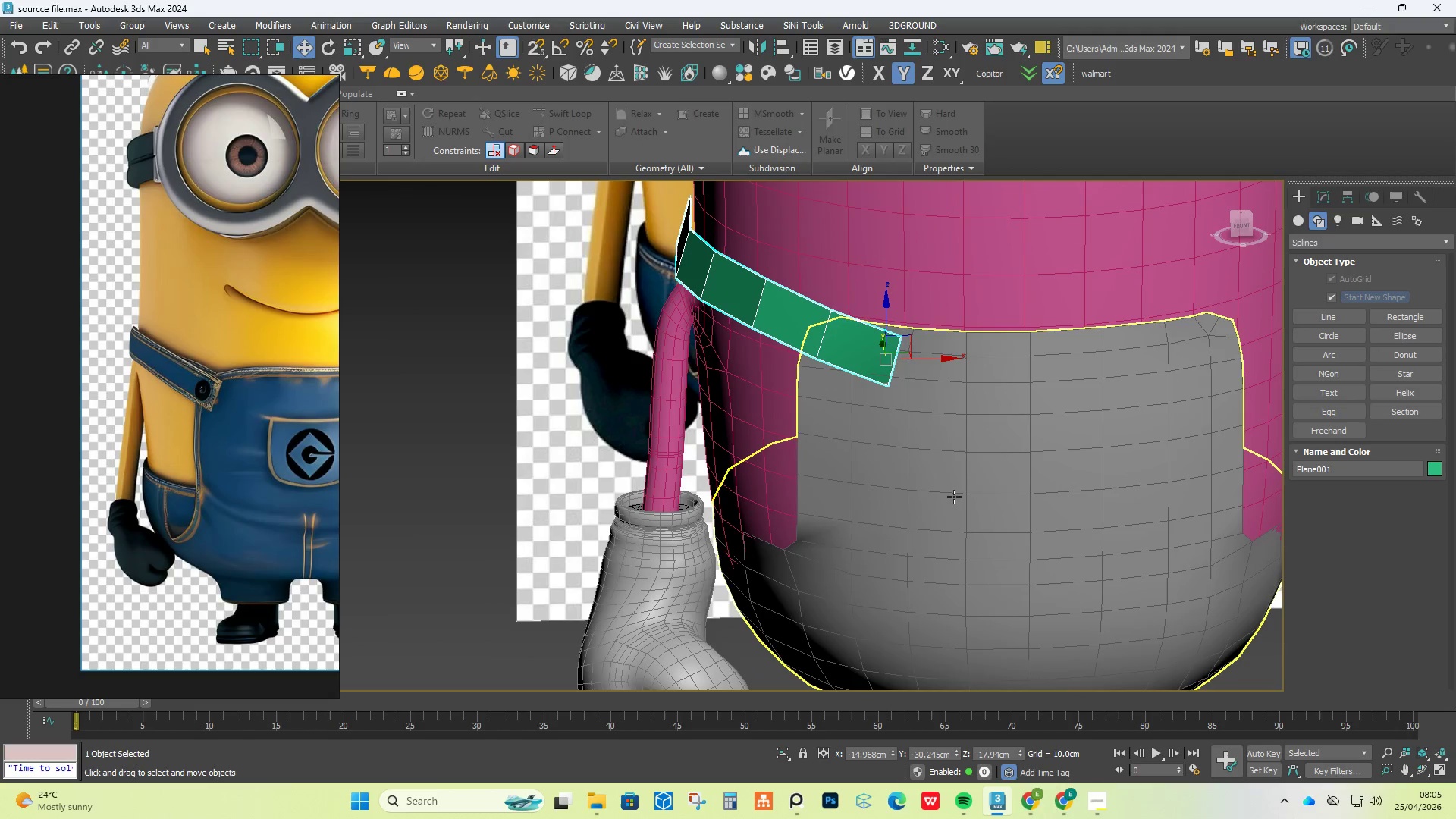 
left_click([954, 497])
 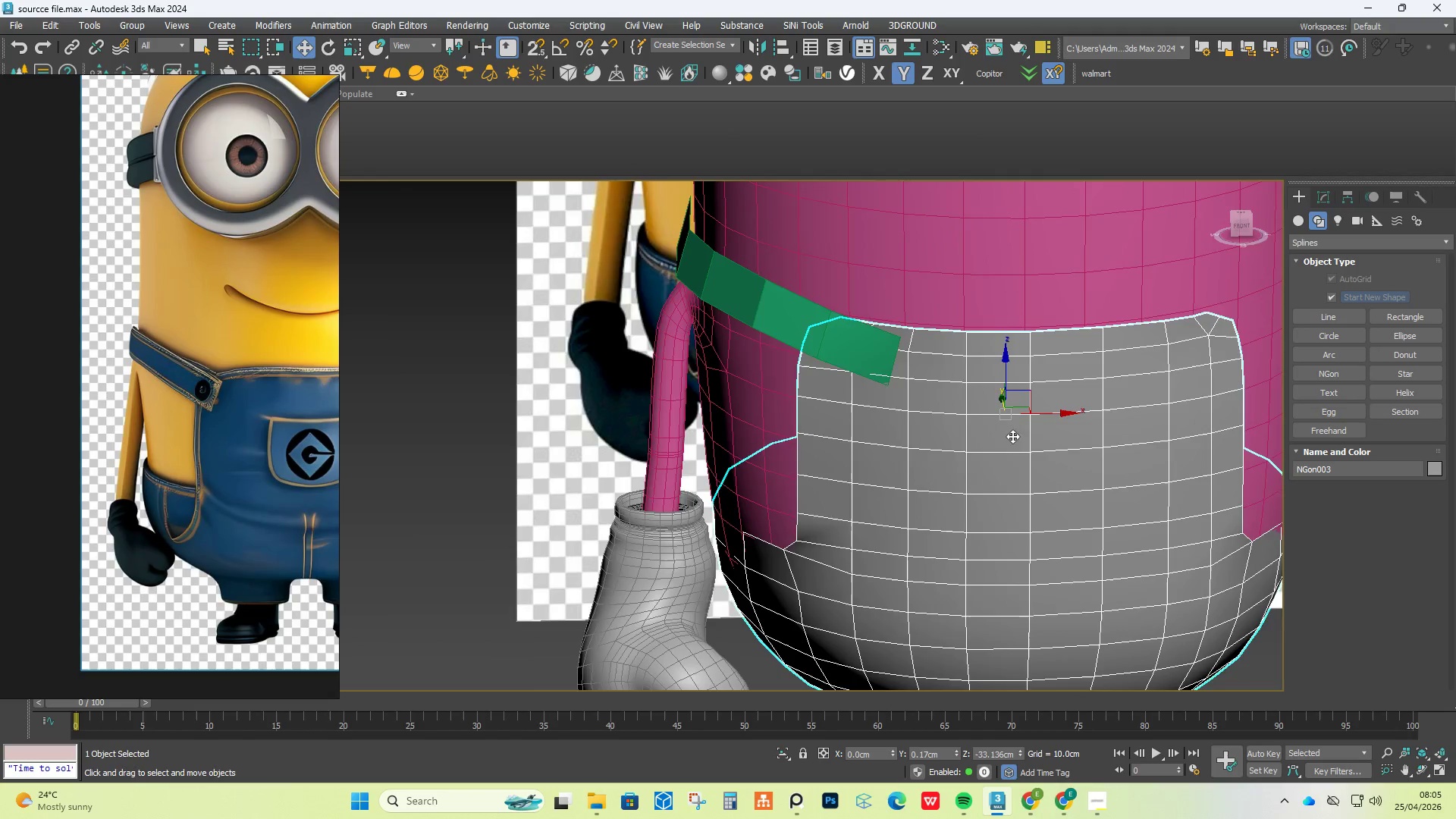 
hold_key(key=AltLeft, duration=3.08)
 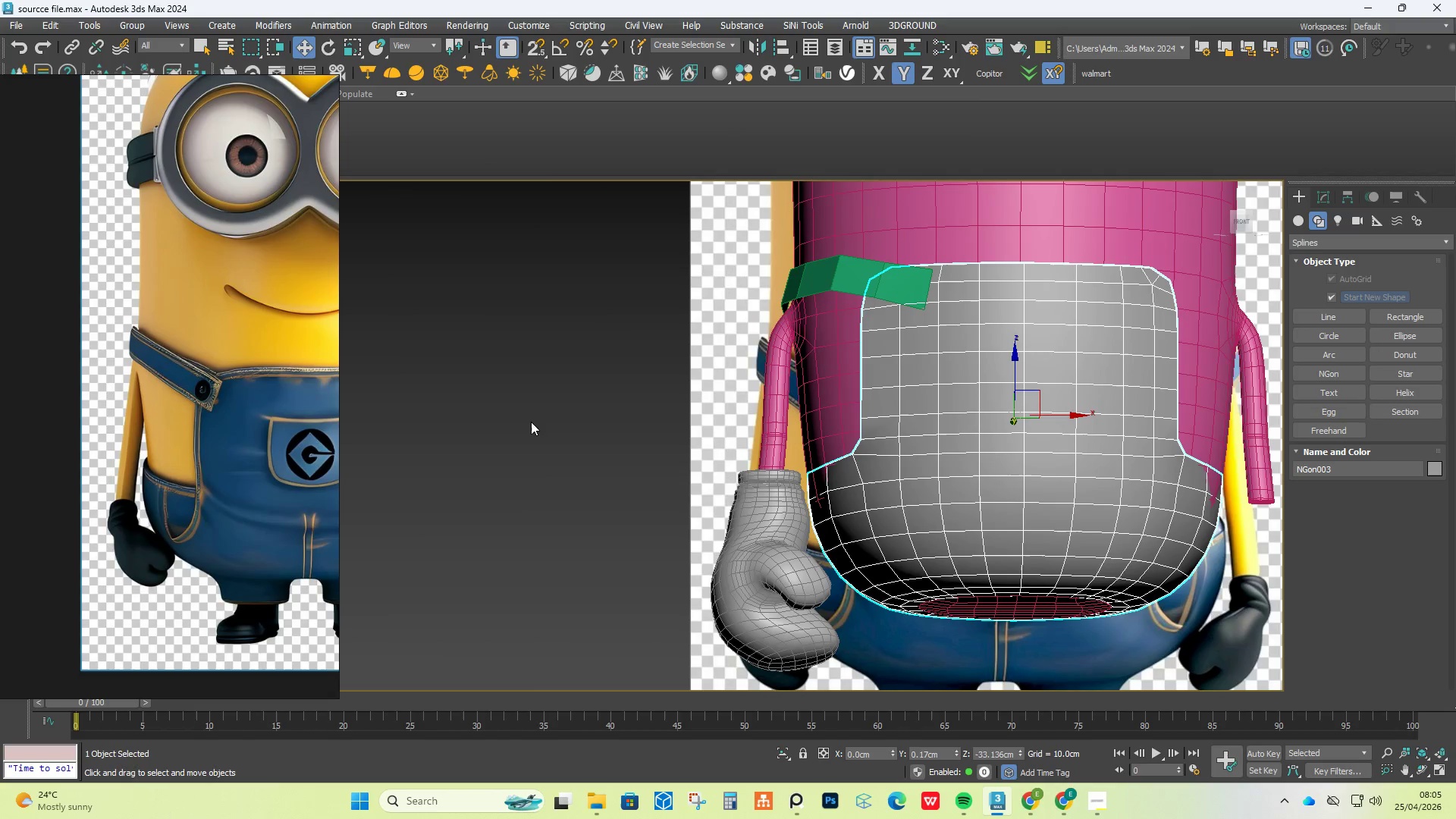 
scroll: coordinate [237, 453], scroll_direction: down, amount: 3.0
 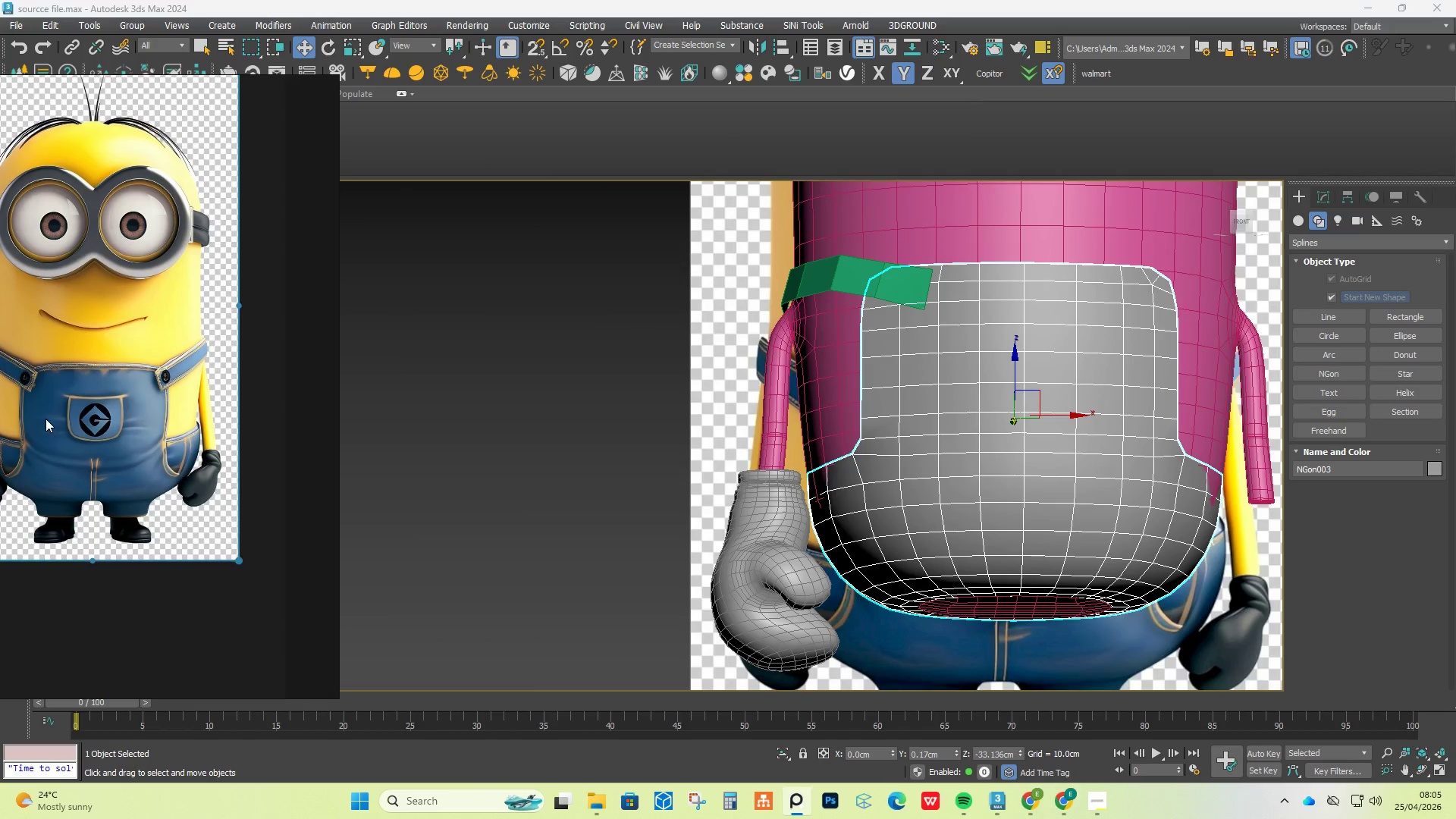 
scroll: coordinate [77, 464], scroll_direction: up, amount: 5.0
 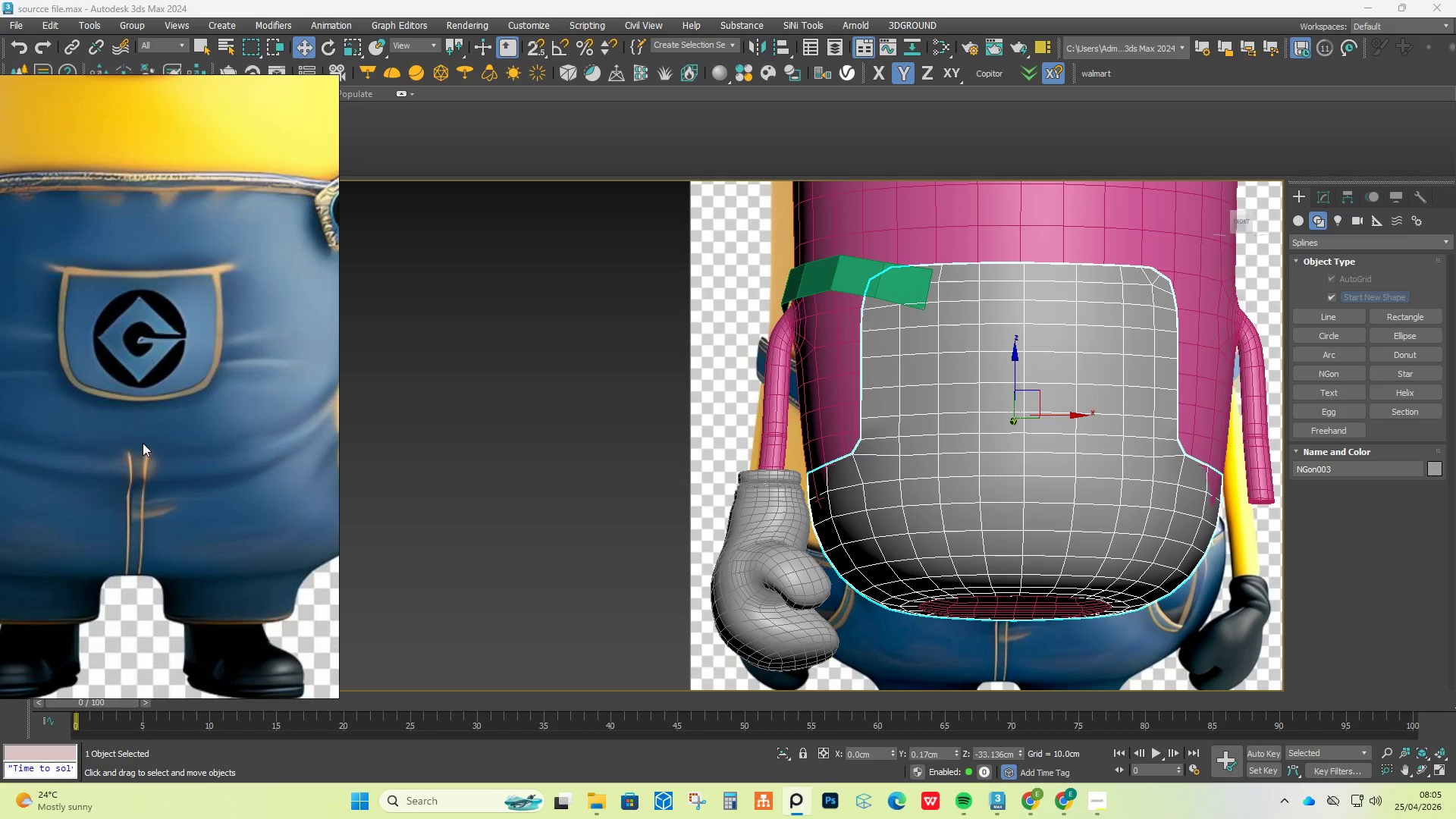 
scroll: coordinate [206, 359], scroll_direction: down, amount: 5.0
 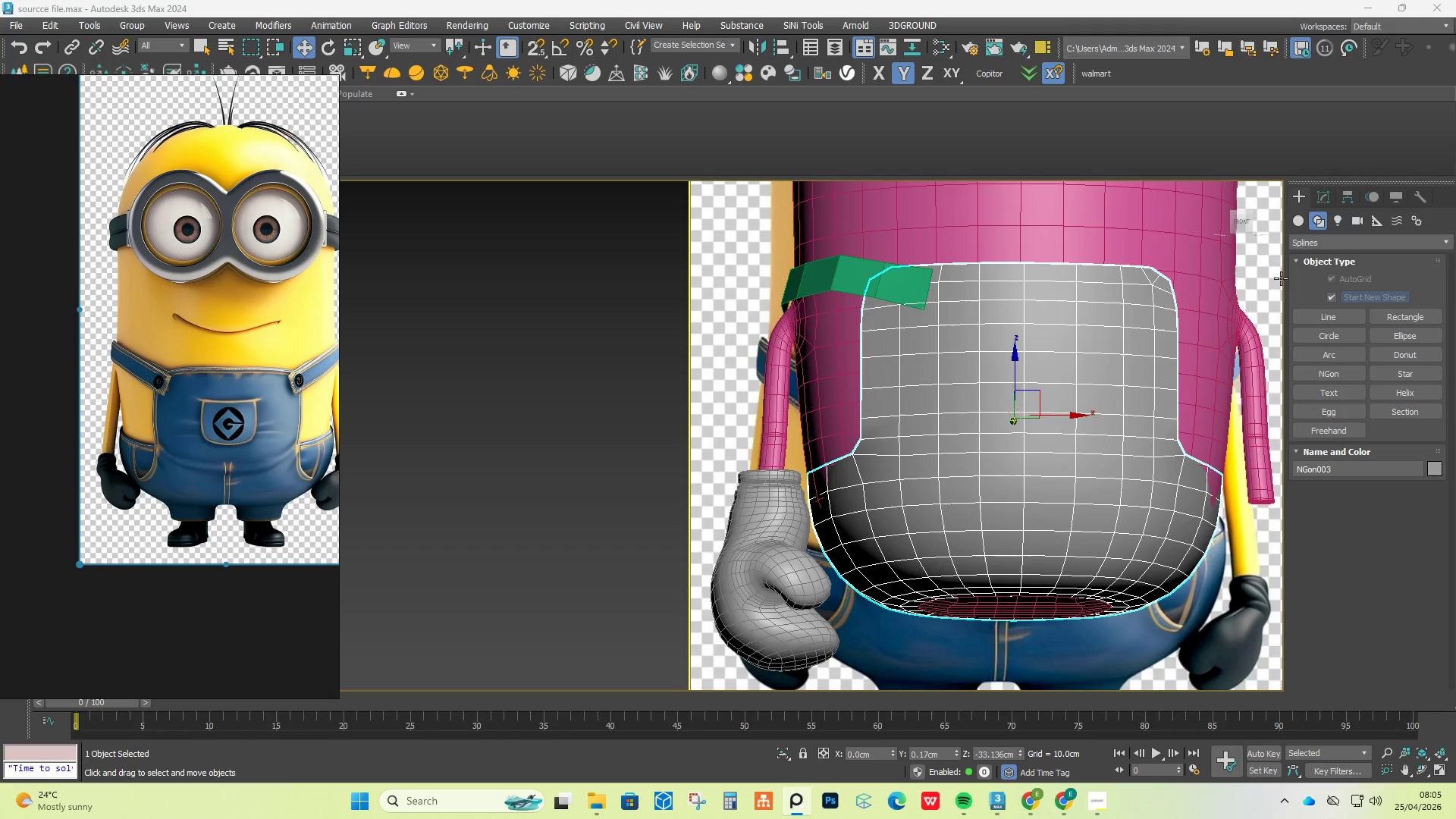 
hold_key(key=AltLeft, duration=3.39)
 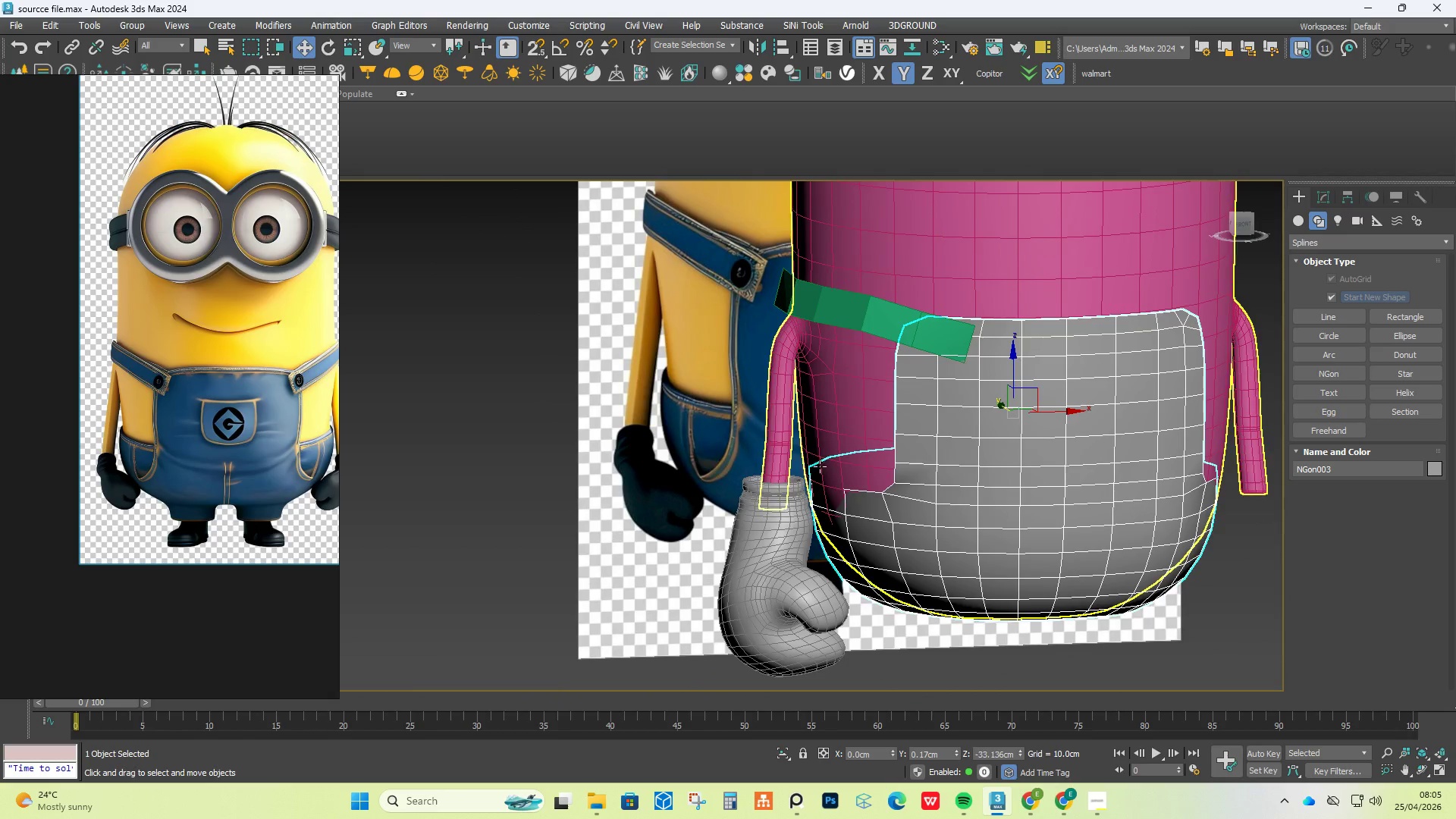 
left_click([768, 526])
 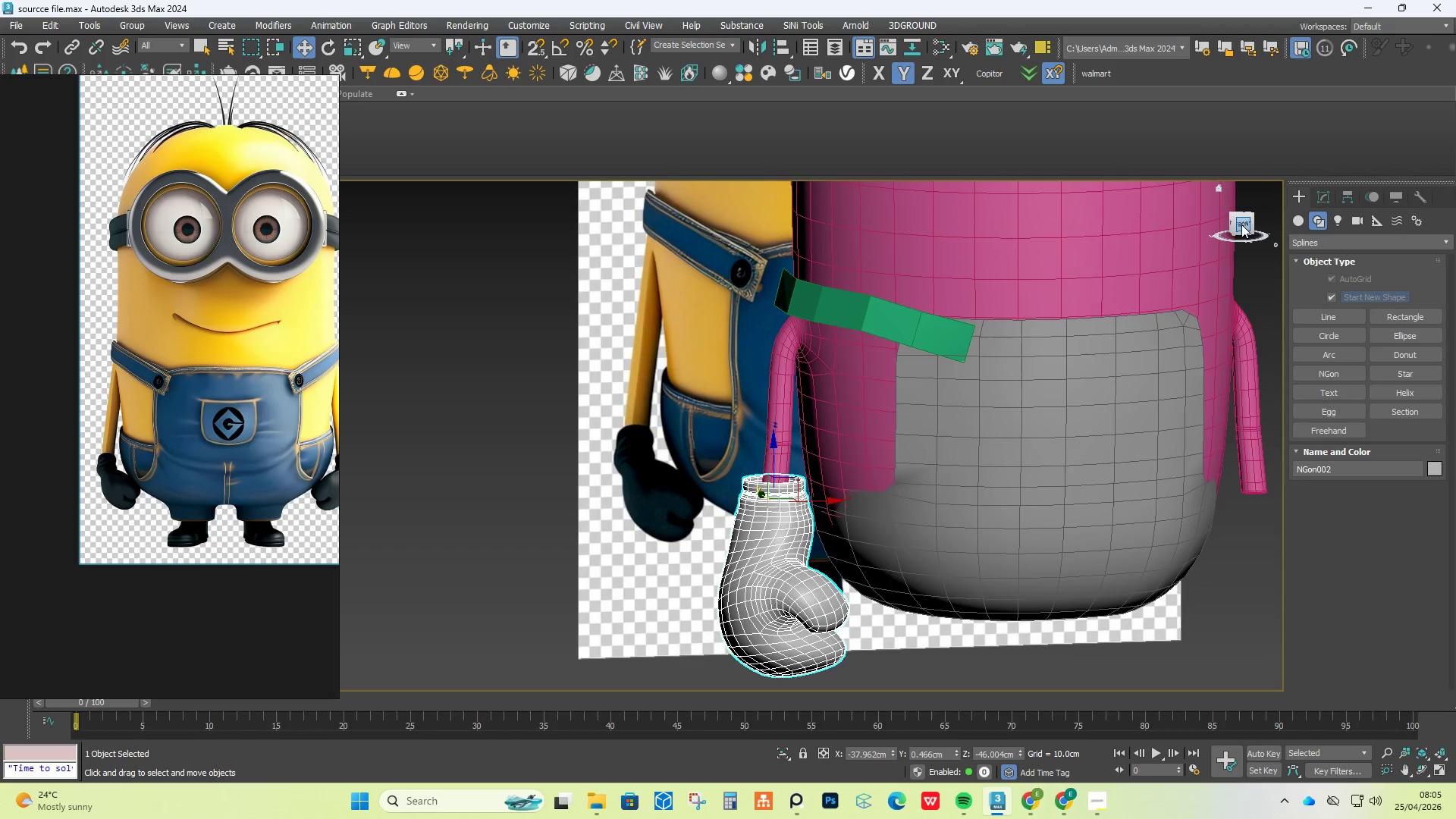 
left_click([1250, 227])
 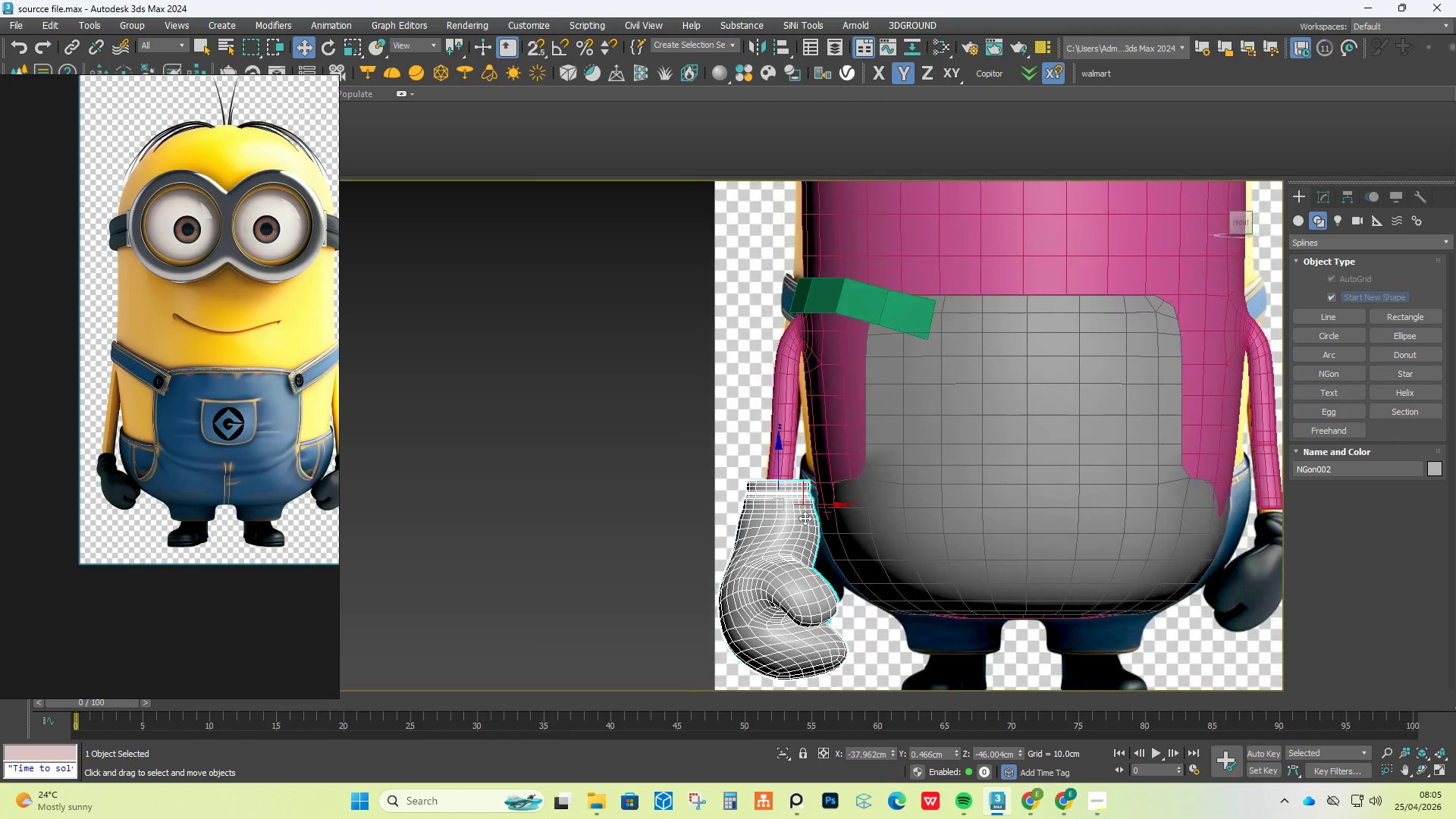 
scroll: coordinate [755, 548], scroll_direction: up, amount: 1.0
 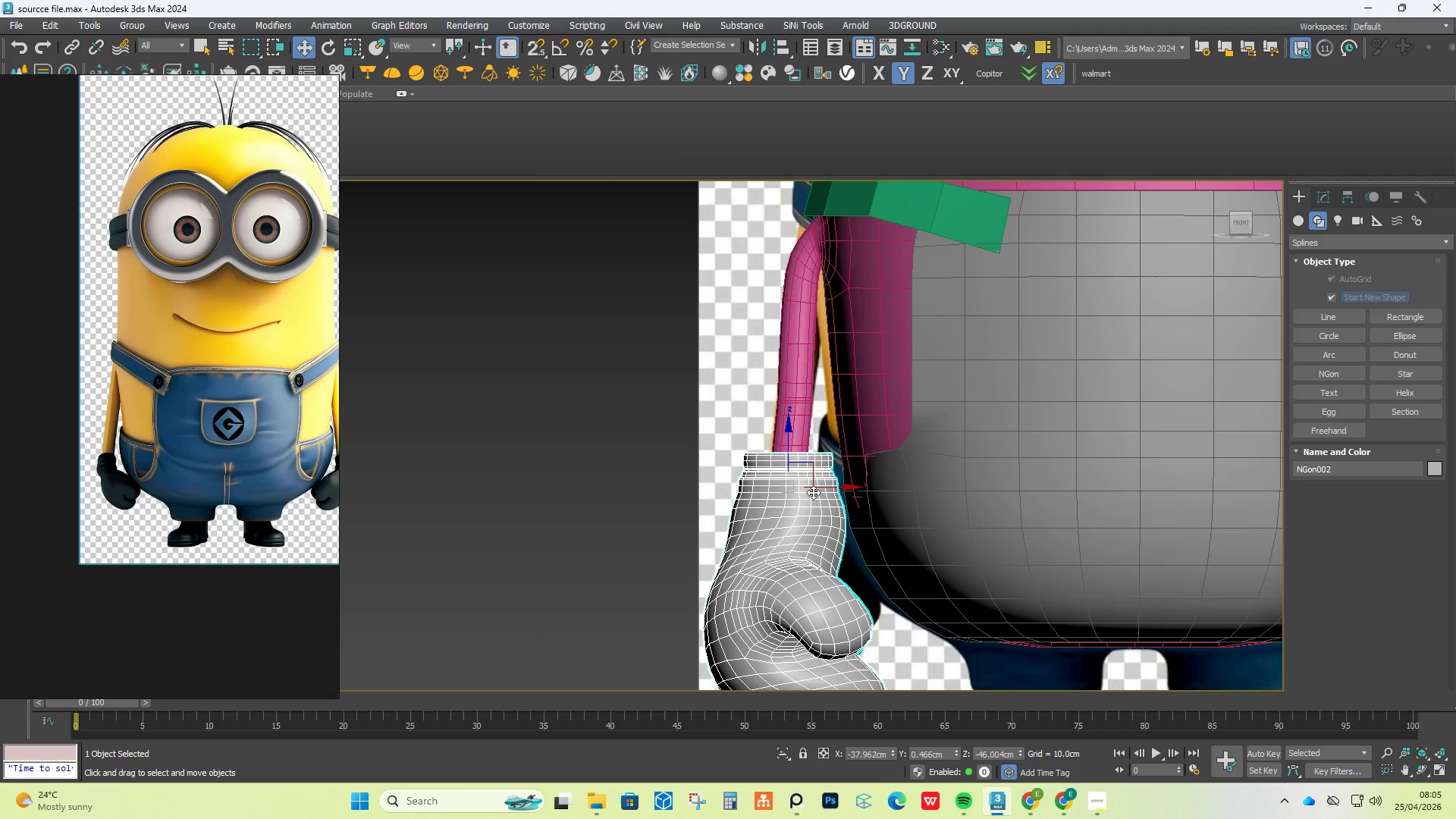 
key(R)
 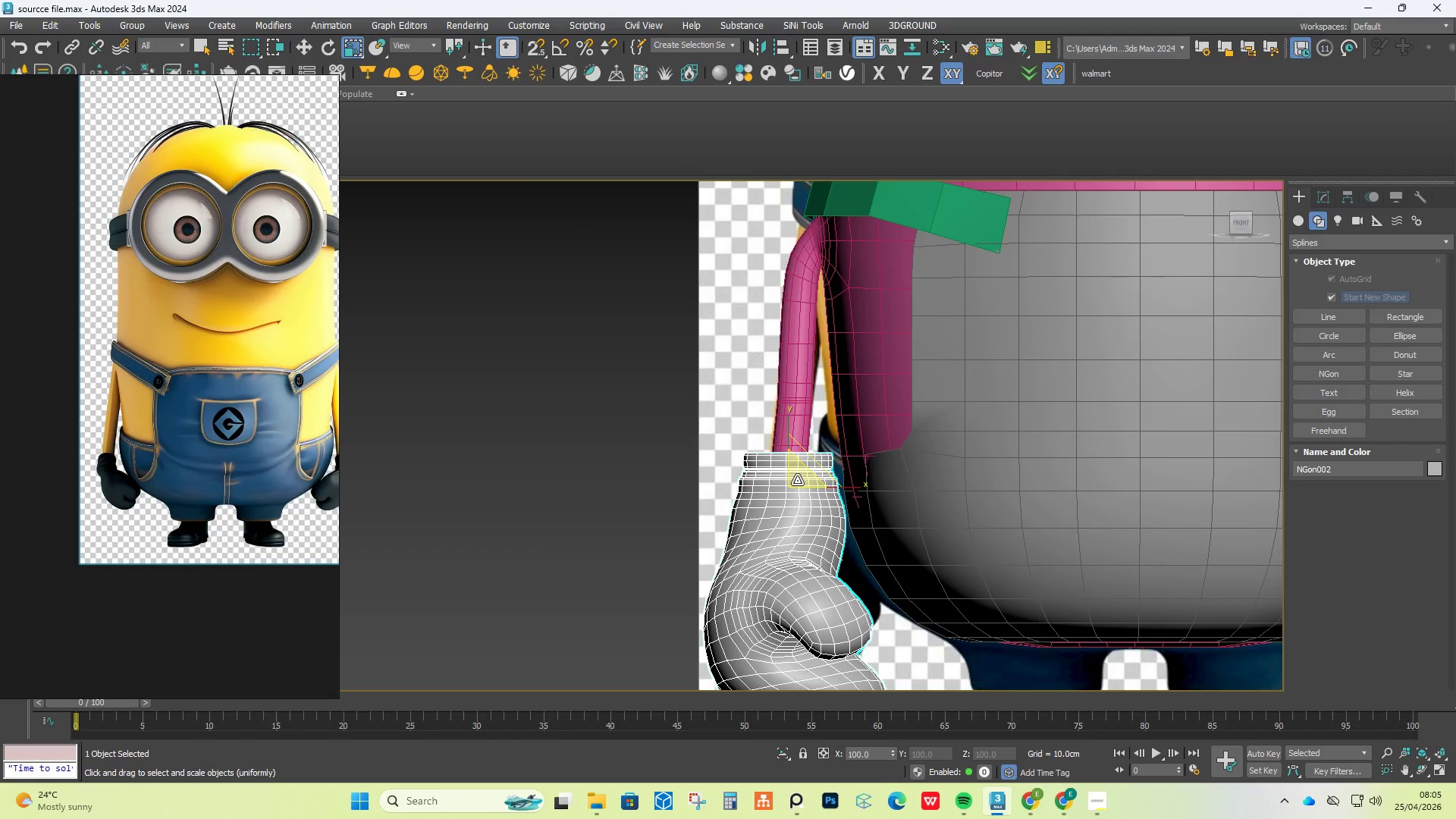 
left_click_drag(start_coordinate=[797, 479], to_coordinate=[789, 510])
 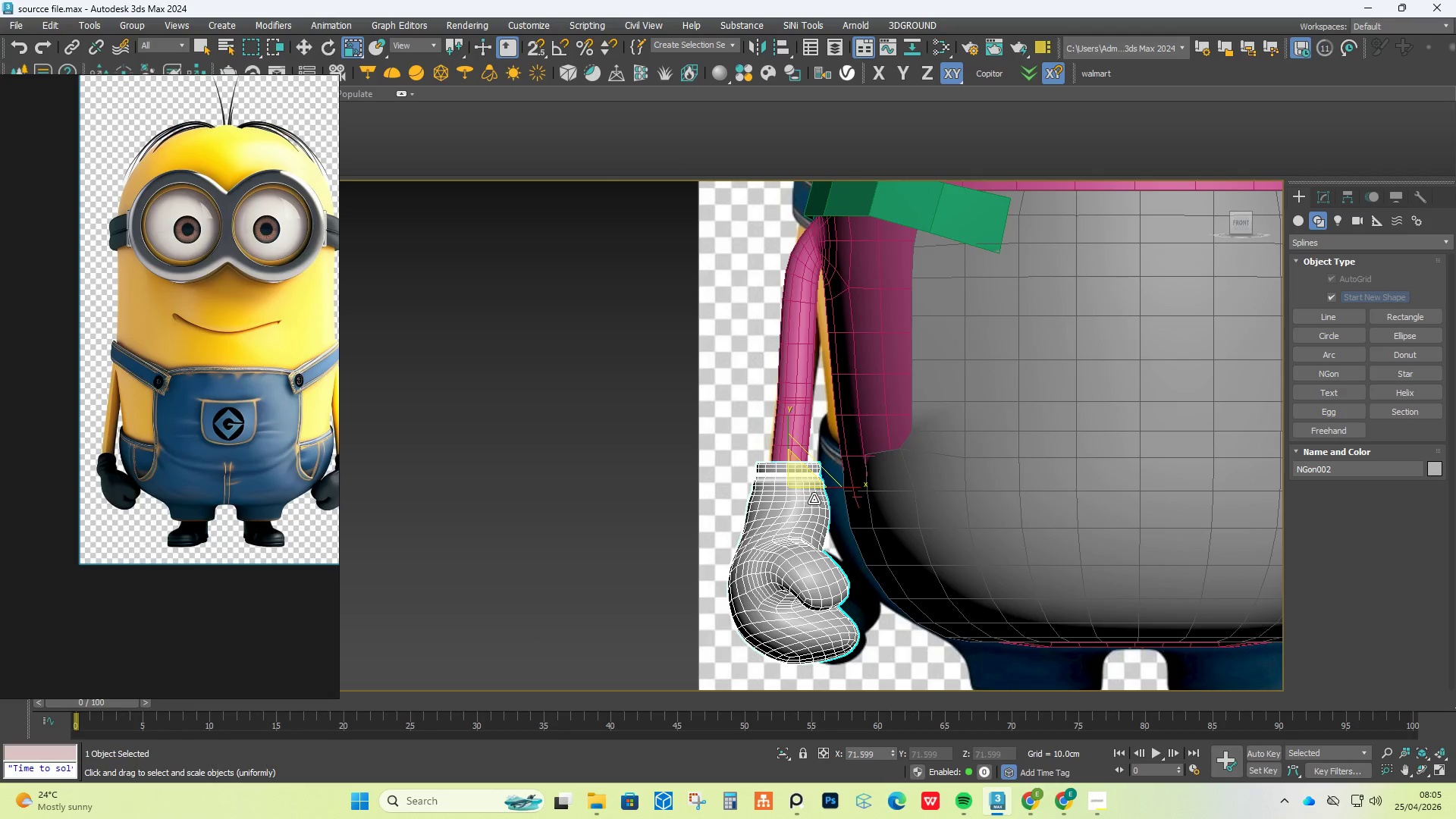 
left_click_drag(start_coordinate=[805, 481], to_coordinate=[789, 512])
 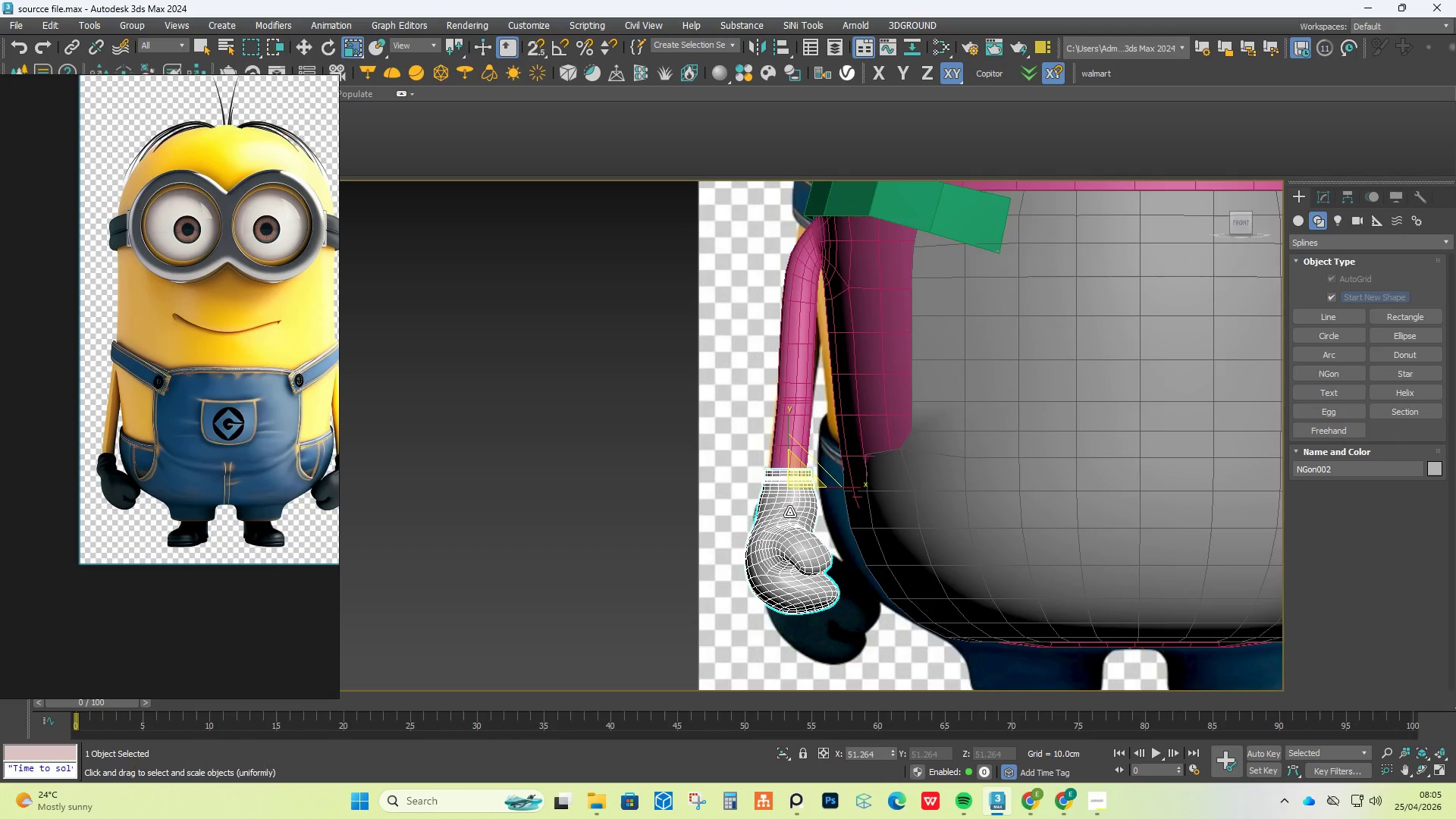 
hold_key(key=AltLeft, duration=1.3)
 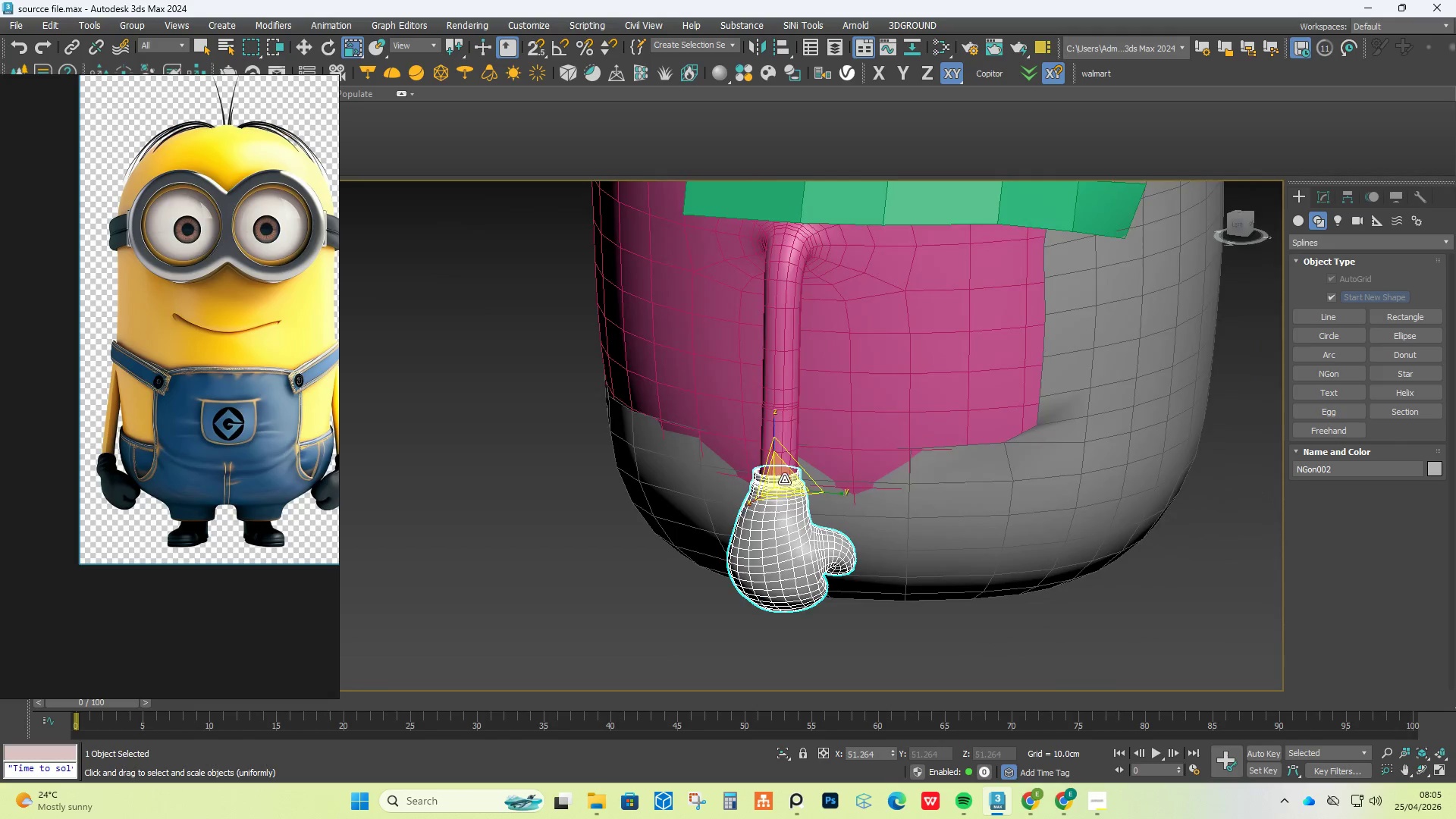 
scroll: coordinate [790, 489], scroll_direction: up, amount: 6.0
 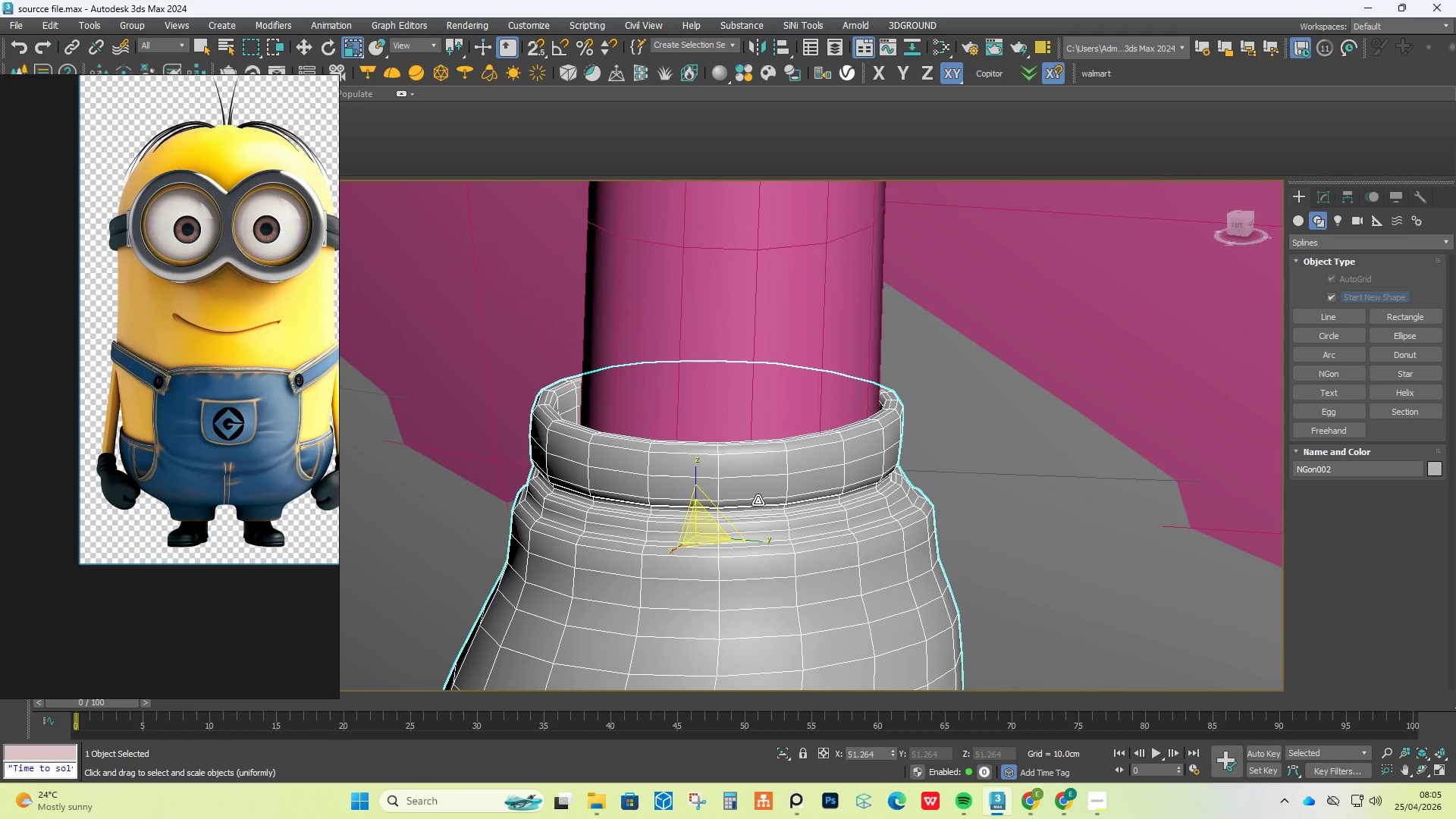 
key(W)
 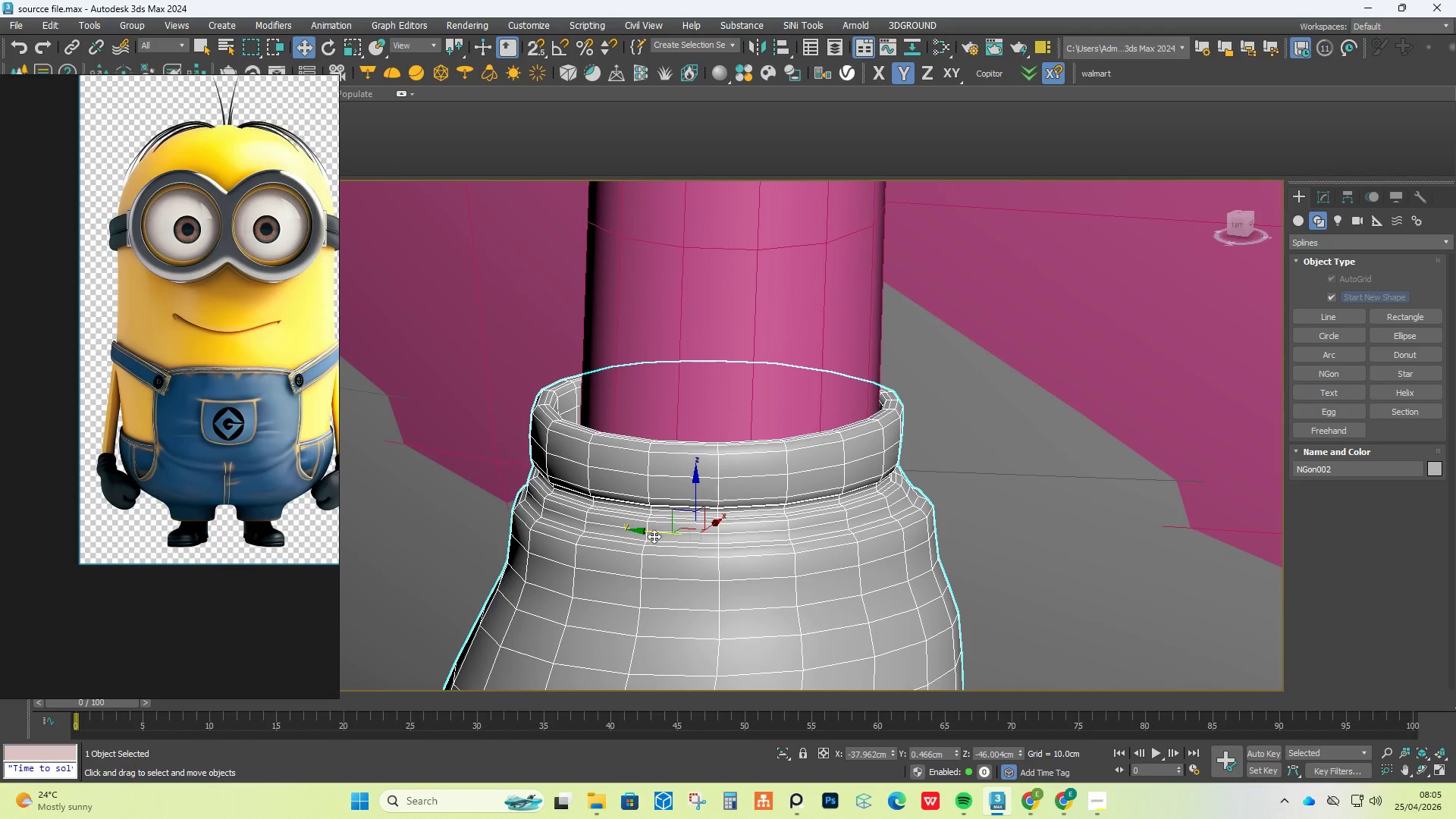 
left_click_drag(start_coordinate=[654, 533], to_coordinate=[667, 538])
 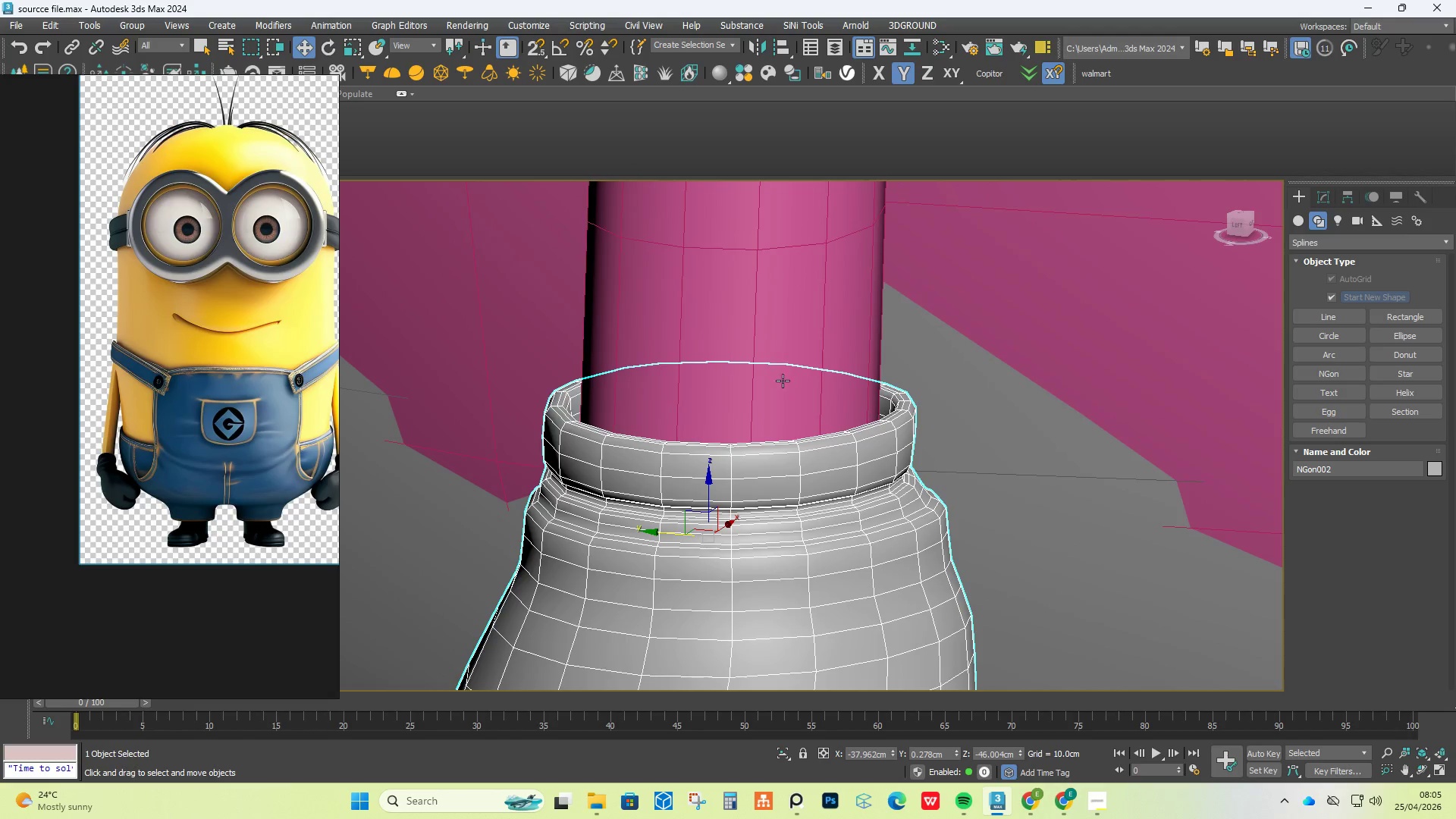 
hold_key(key=AltLeft, duration=1.12)
 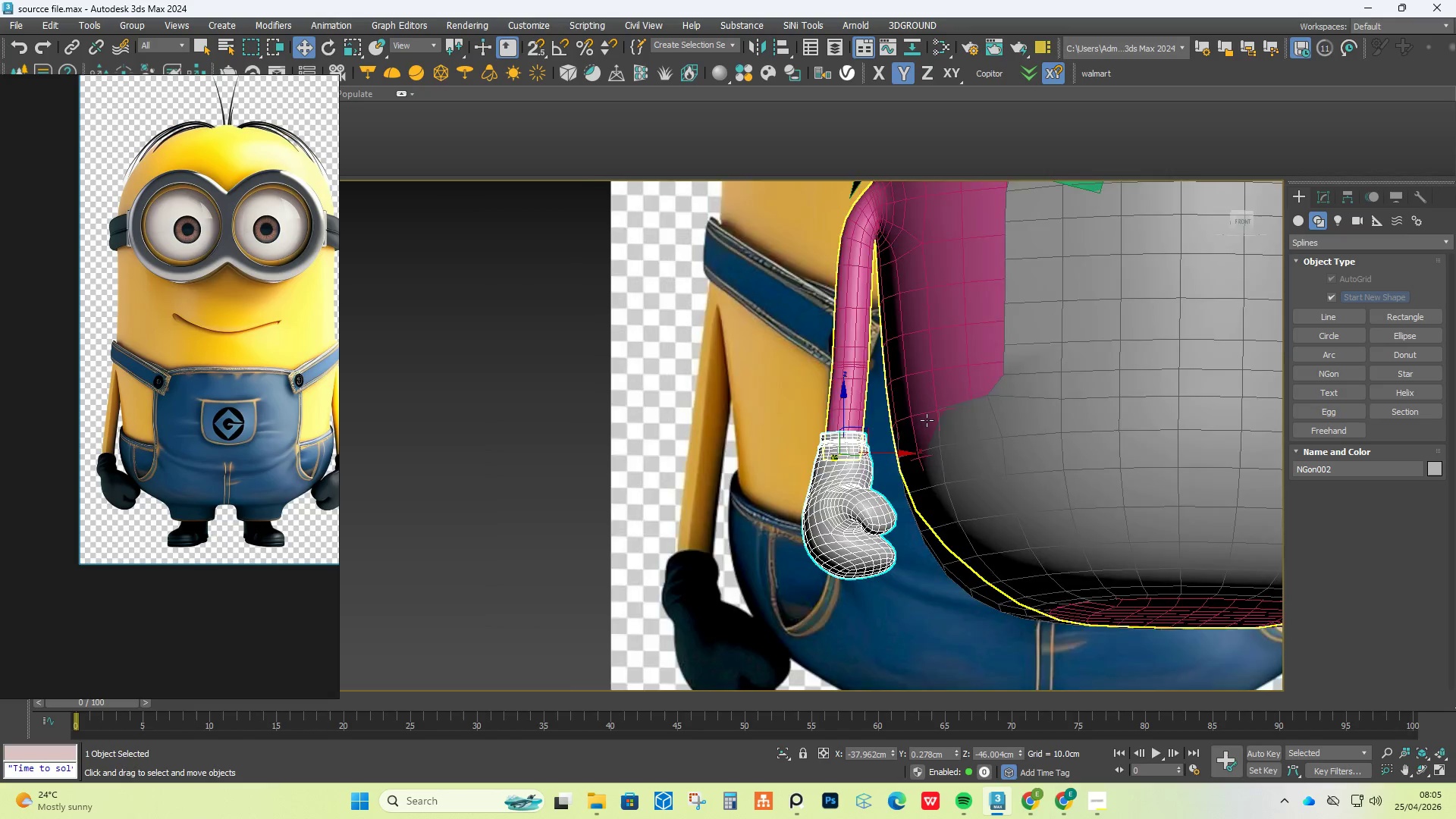 
scroll: coordinate [959, 425], scroll_direction: down, amount: 11.0
 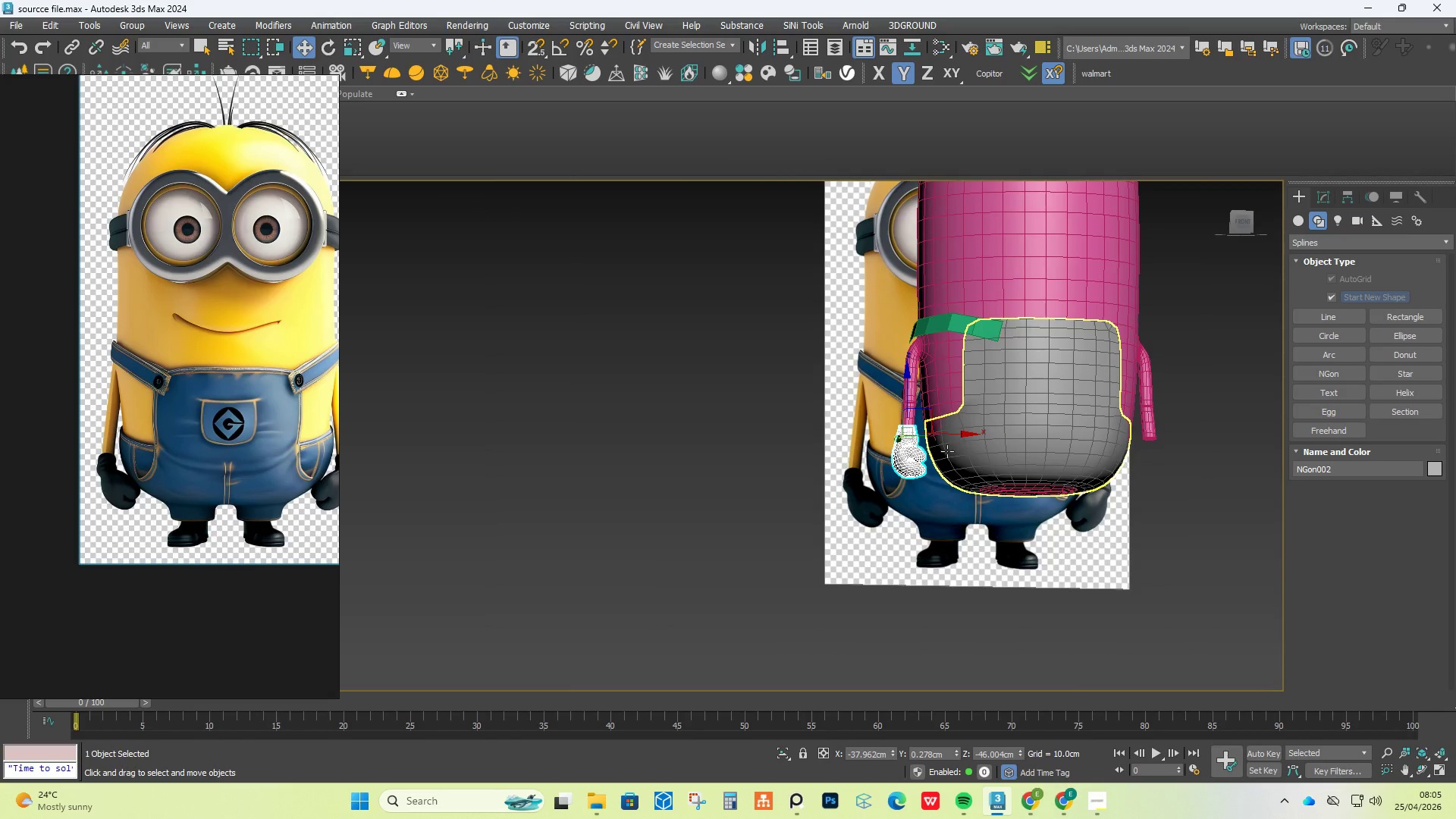 
scroll: coordinate [946, 452], scroll_direction: up, amount: 2.0
 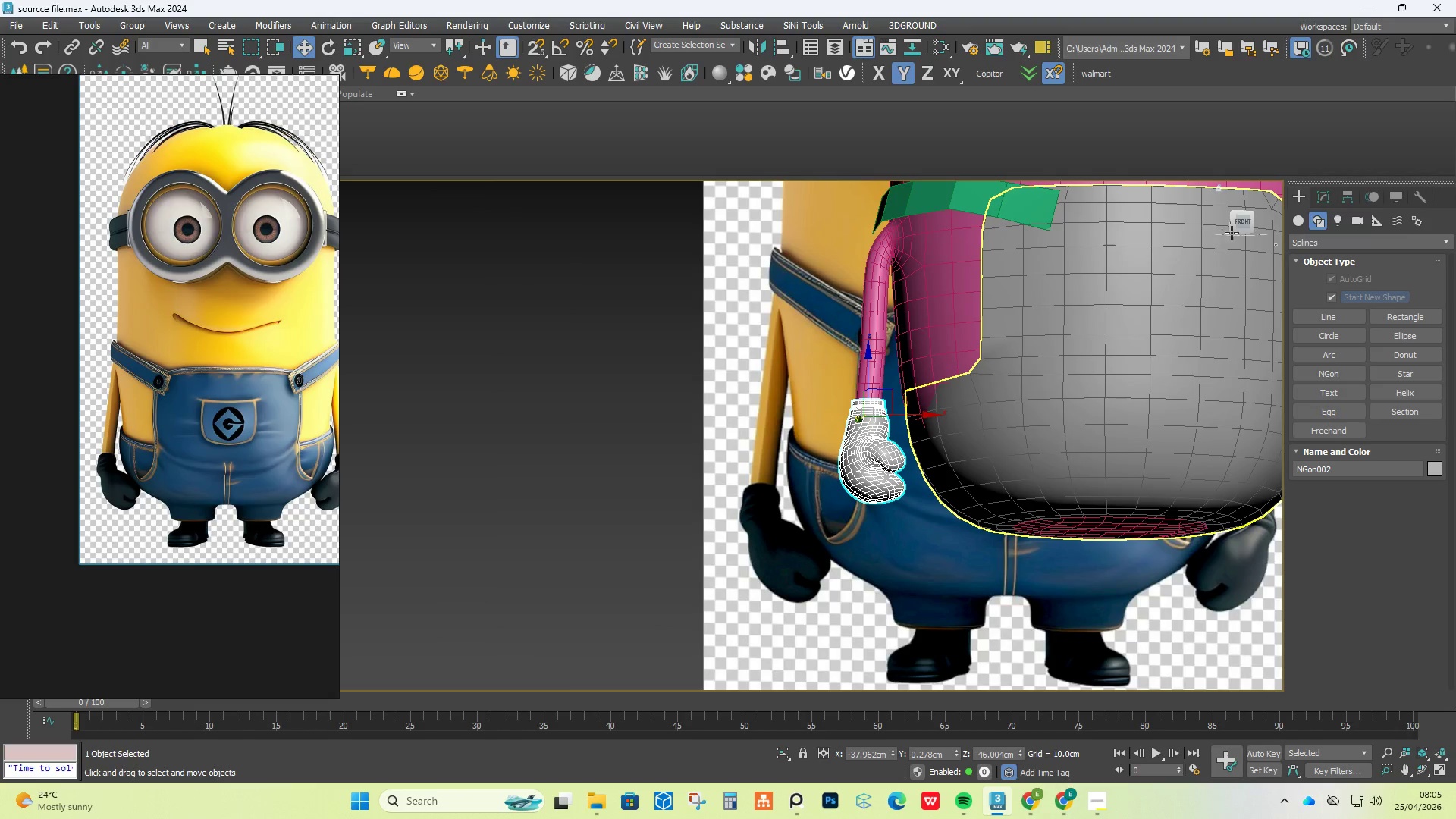 
left_click([1251, 224])
 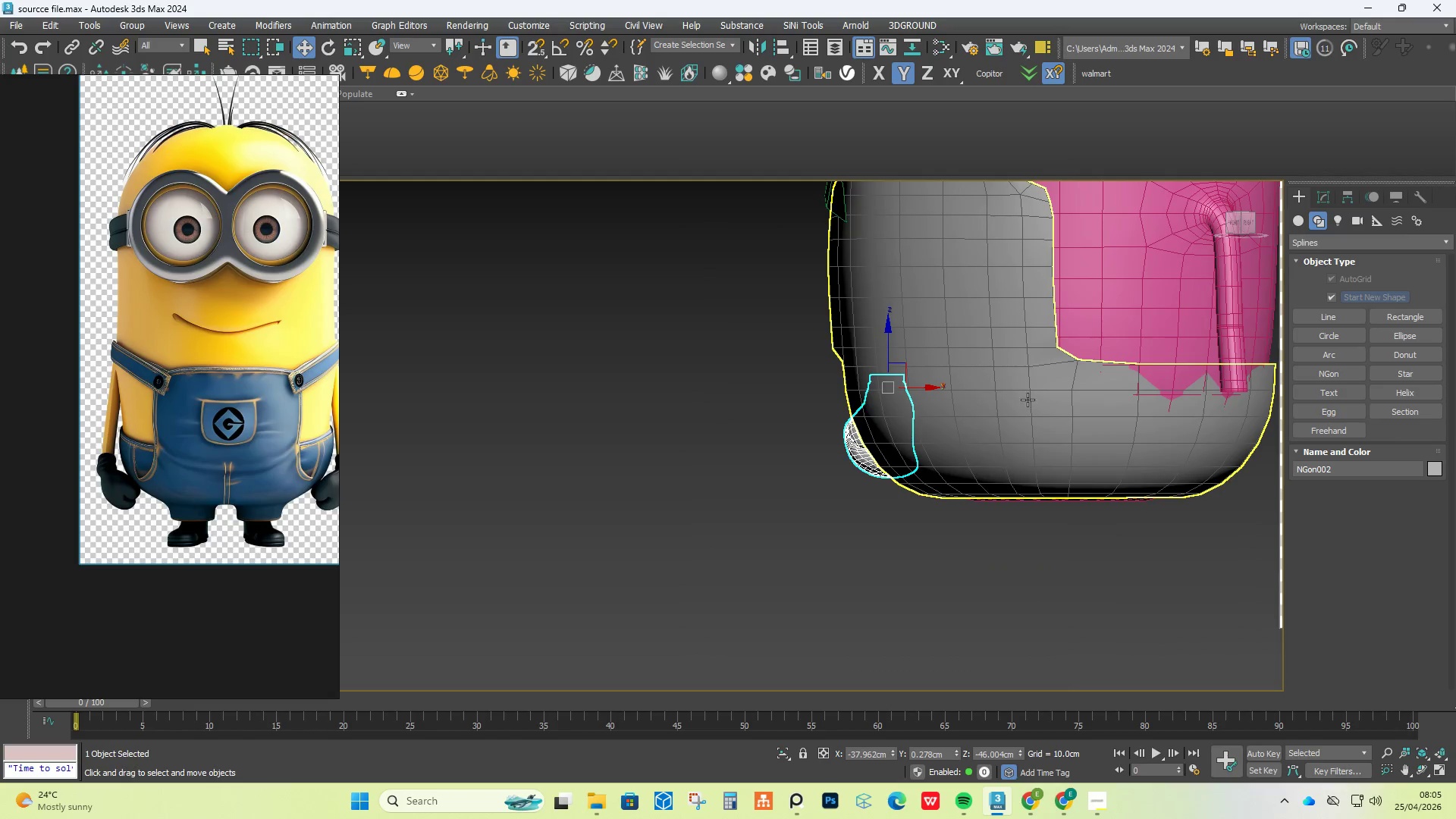 
hold_key(key=AltLeft, duration=0.47)
 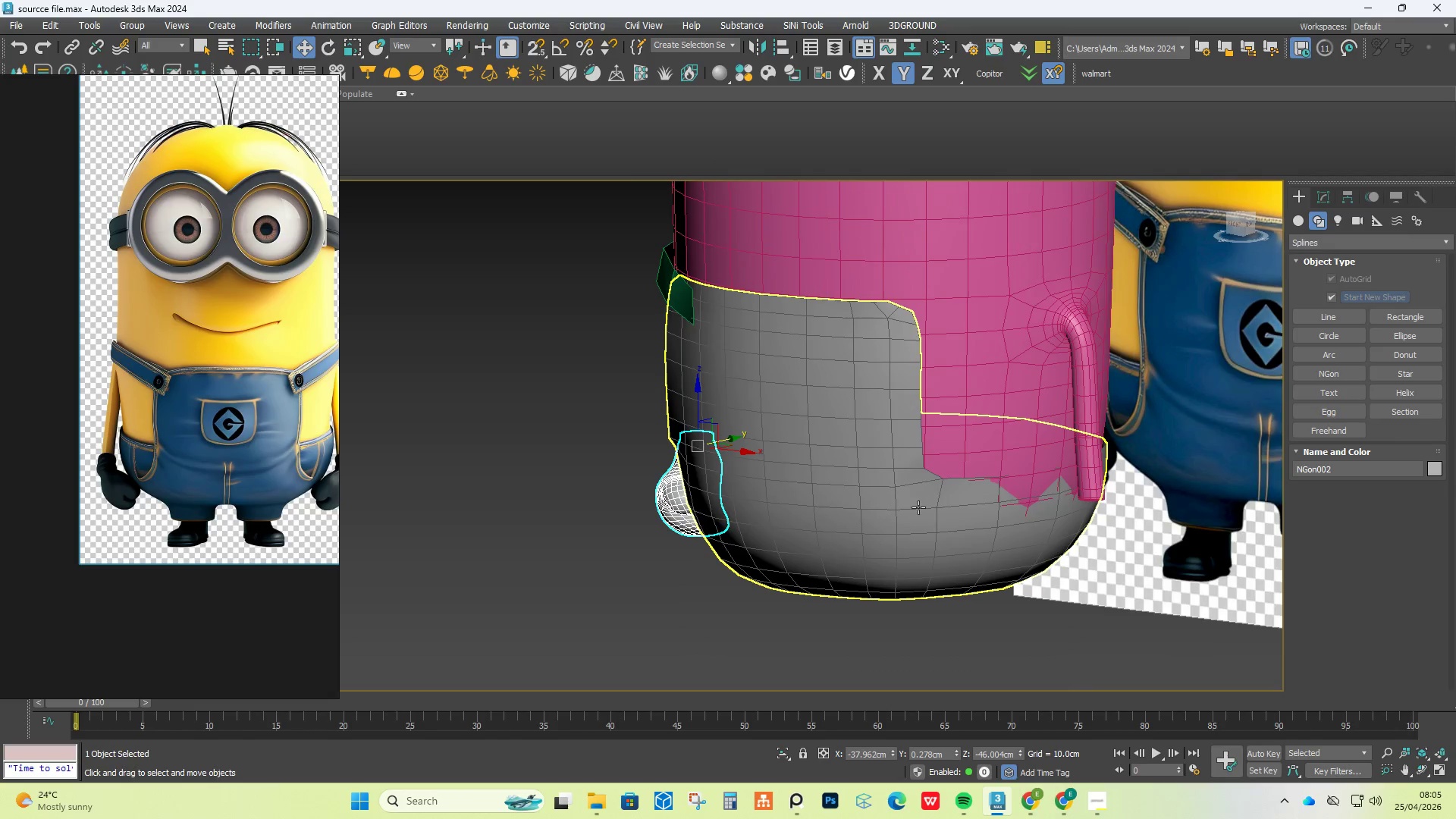 
left_click([918, 507])
 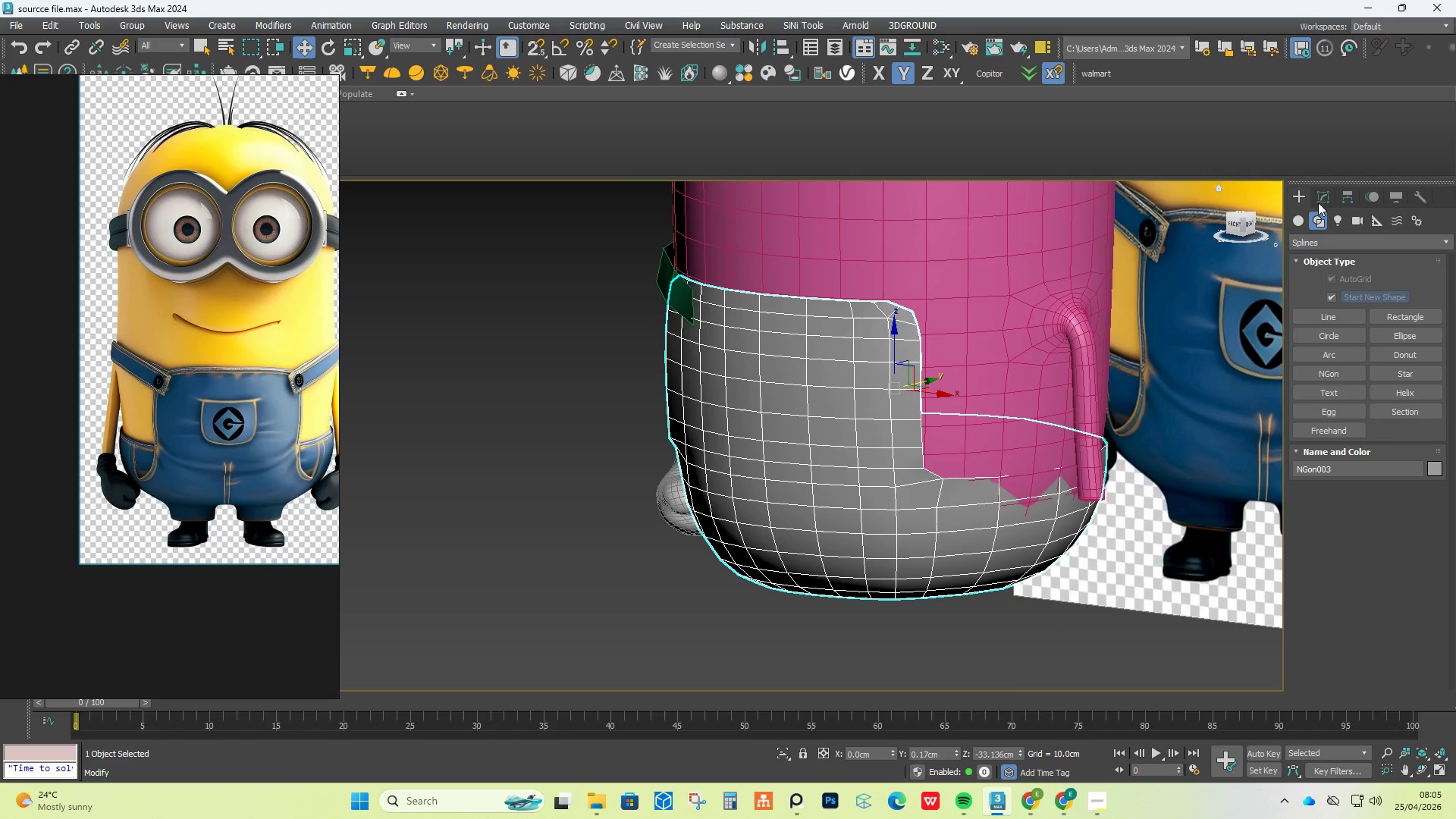 
left_click([1325, 197])
 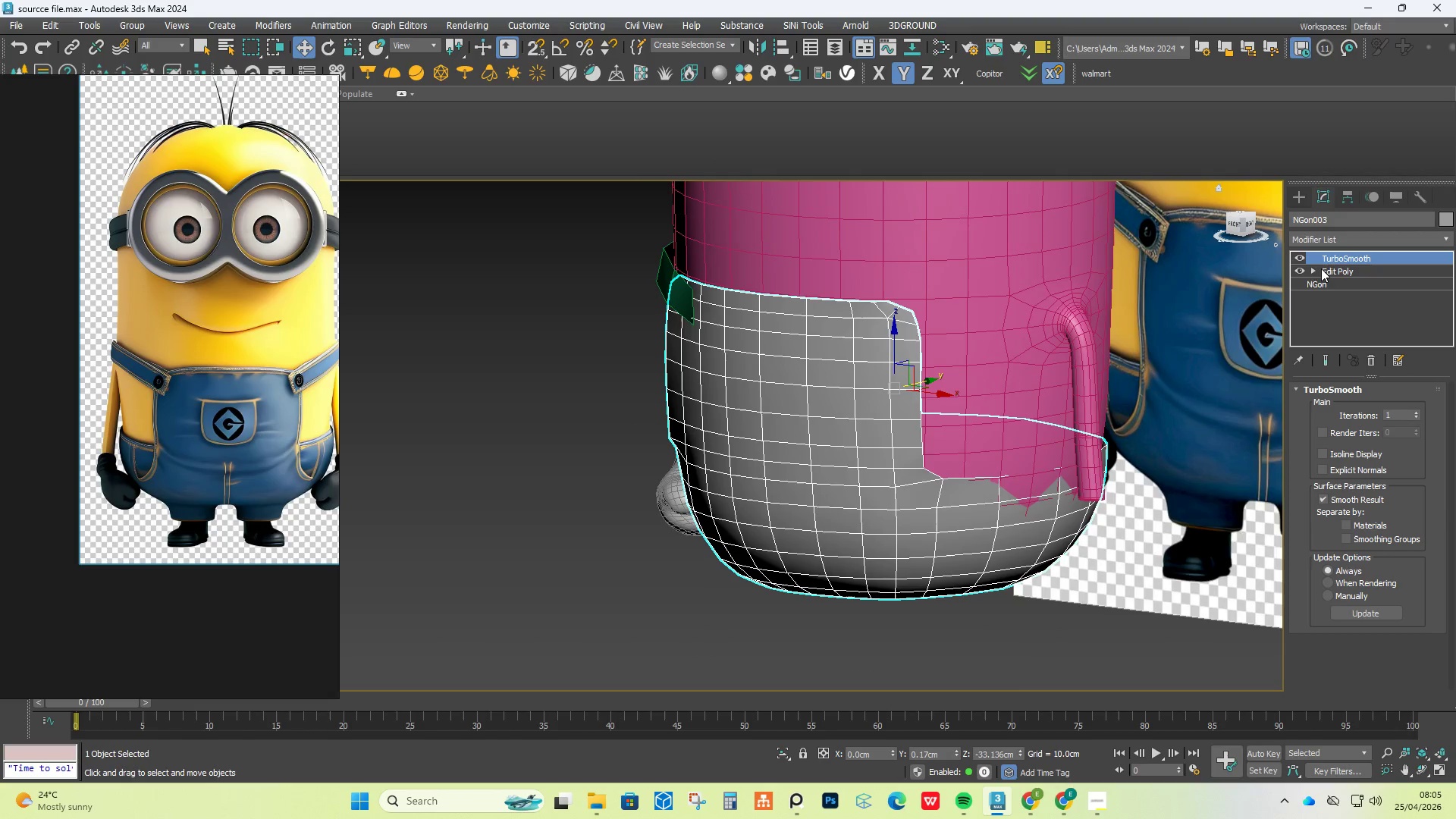 
left_click([1326, 267])
 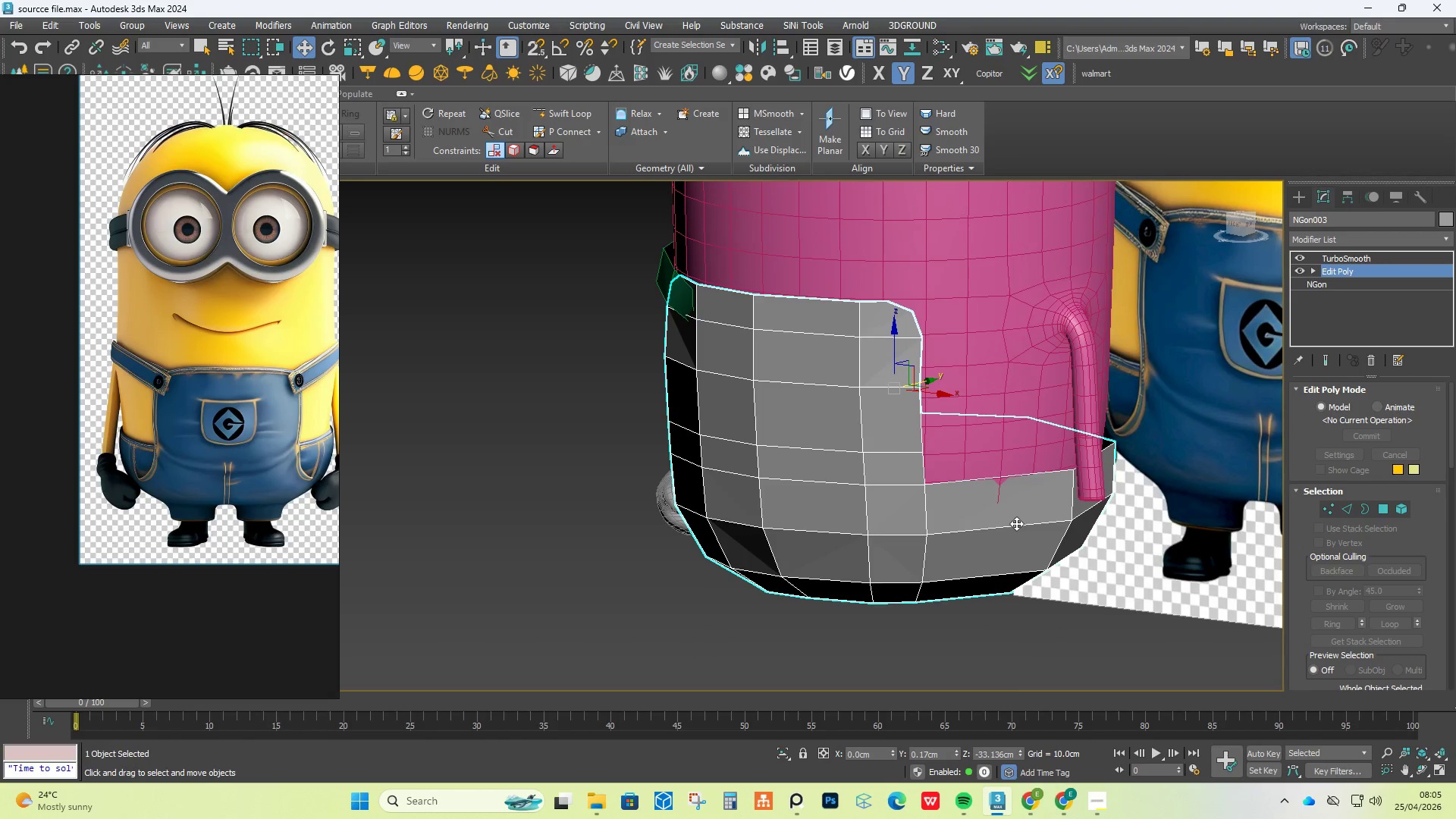 
key(Alt+1)
 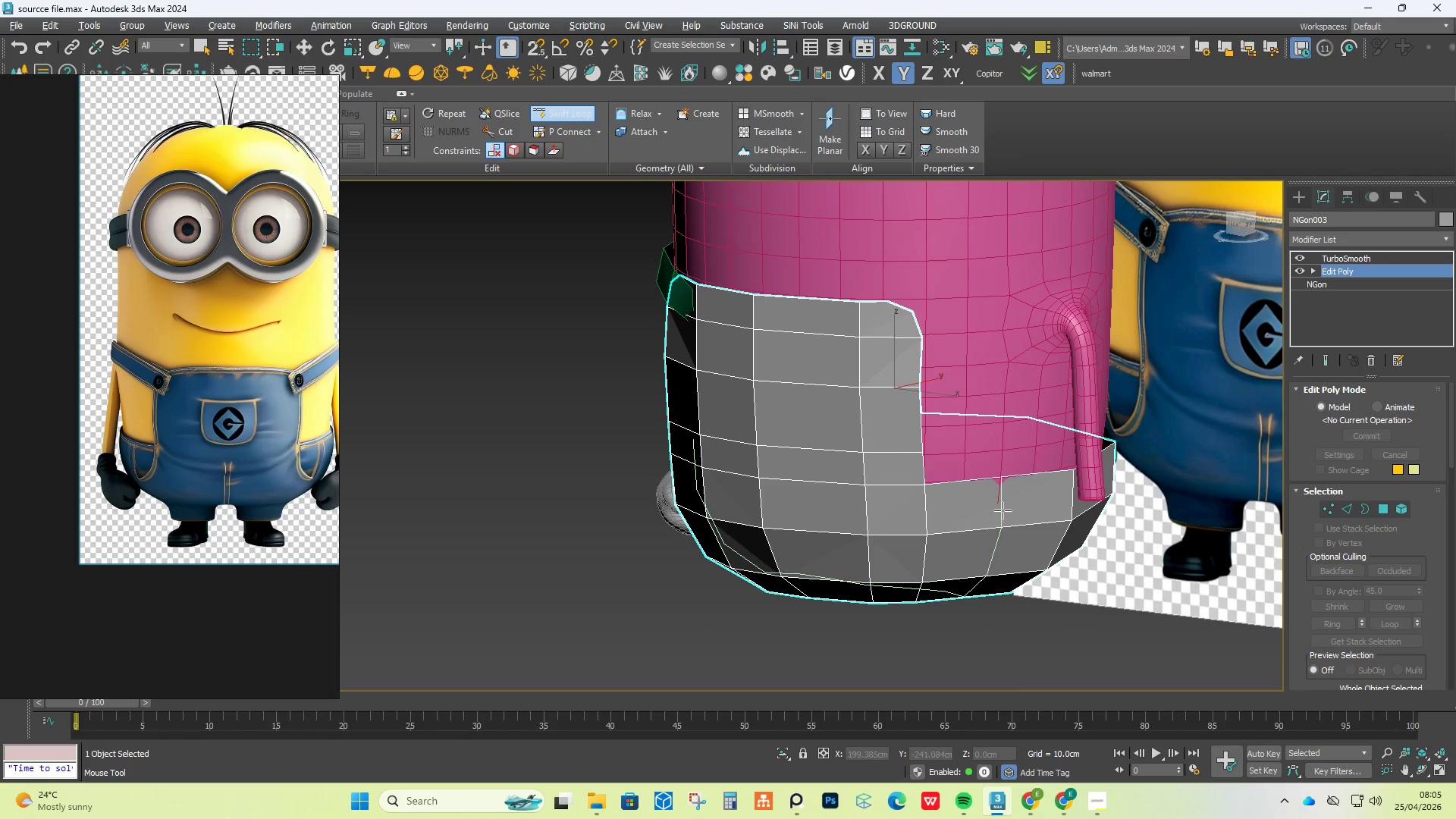 
left_click([1003, 510])
 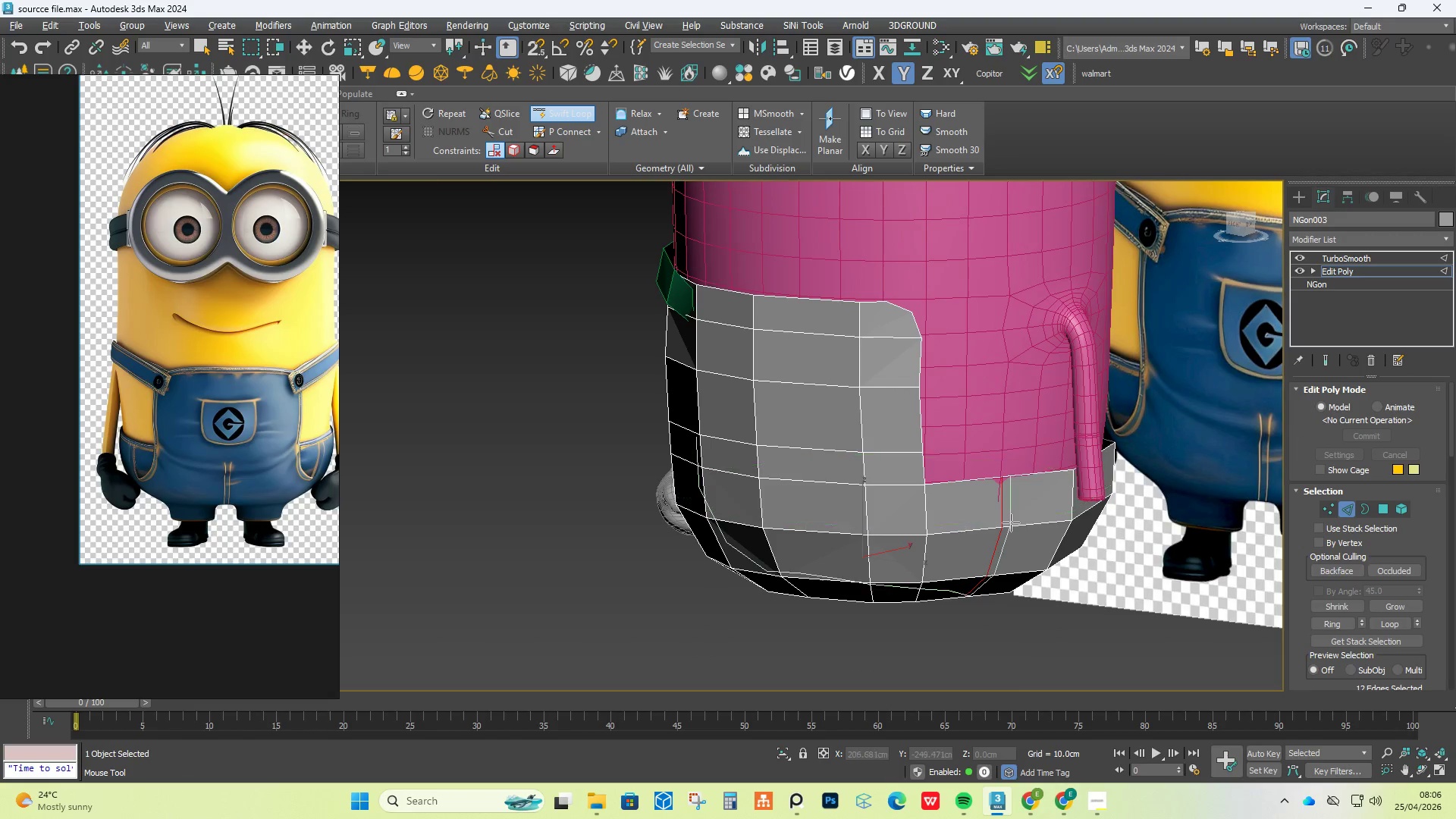 
right_click([1012, 522])
 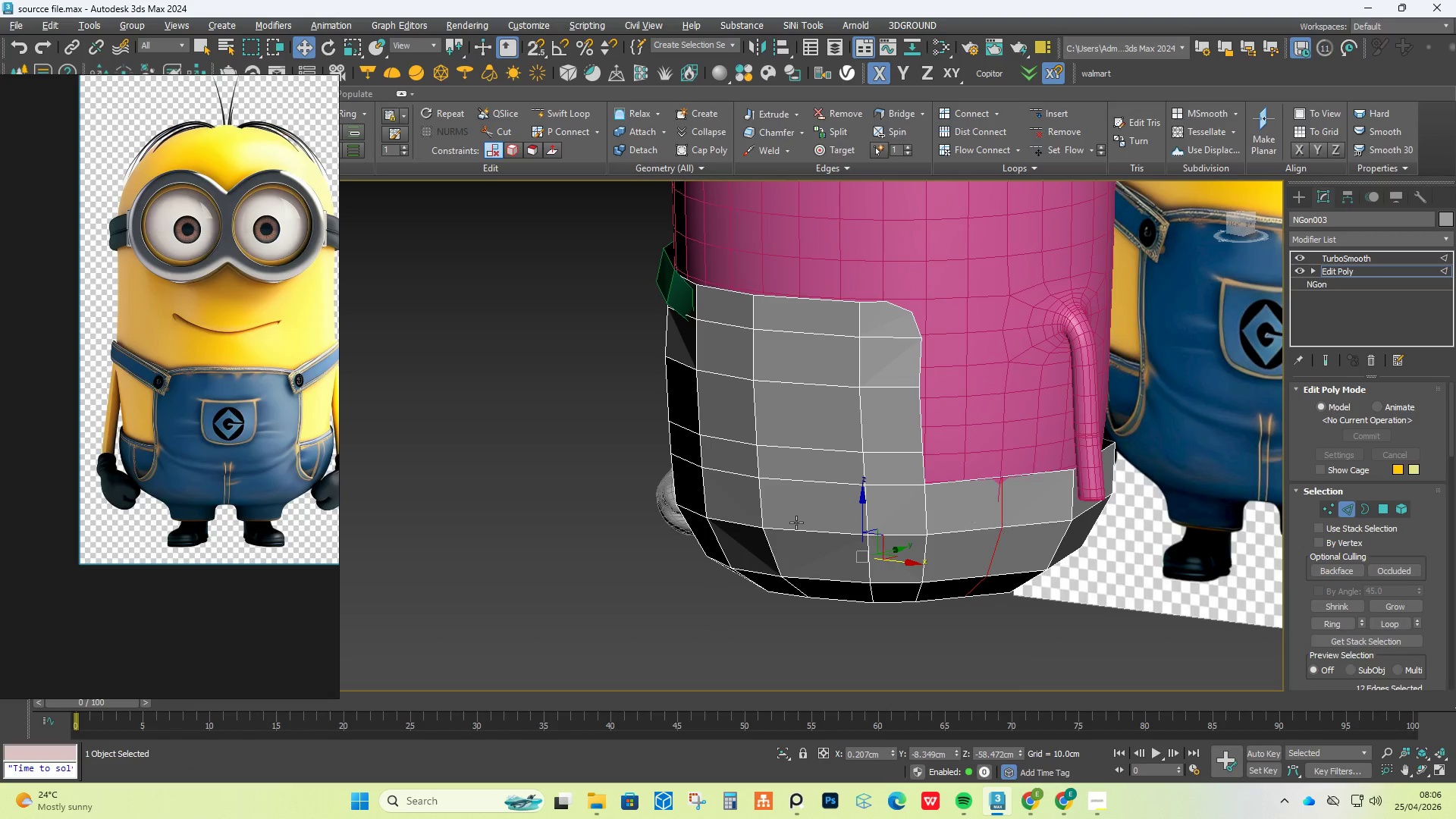 
hold_key(key=AltLeft, duration=0.62)
 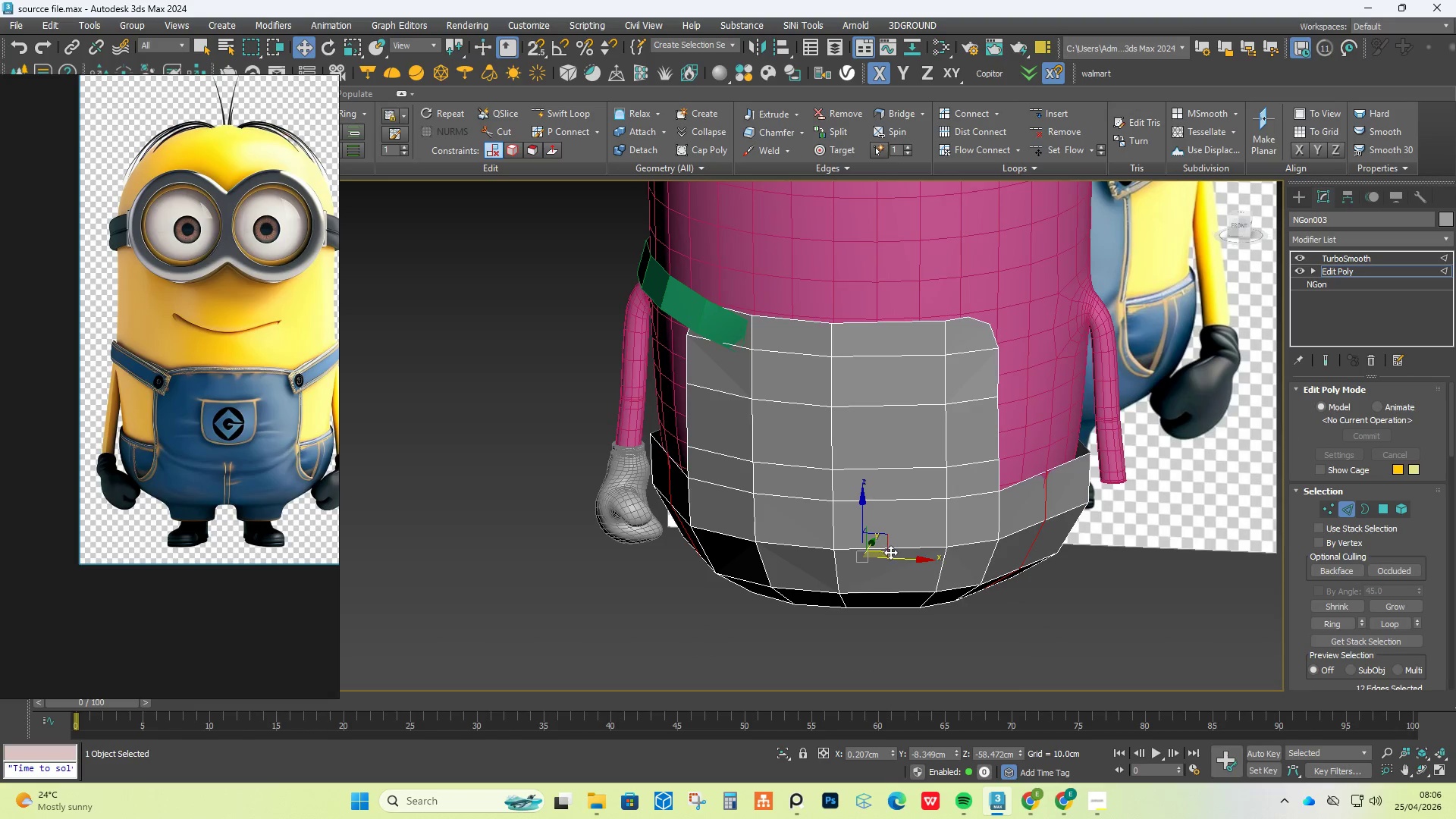 
key(R)
 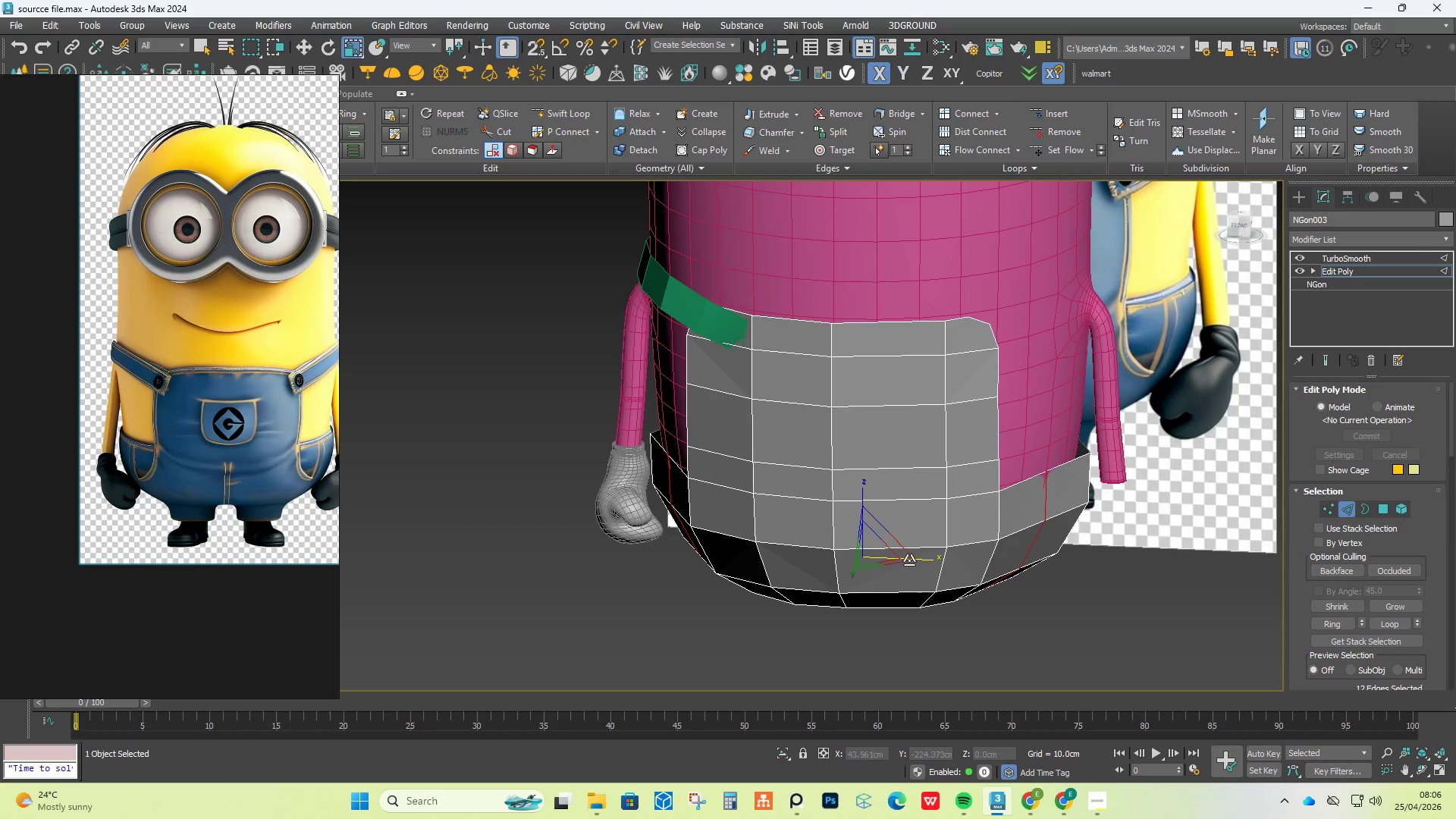 
left_click_drag(start_coordinate=[914, 559], to_coordinate=[918, 559])
 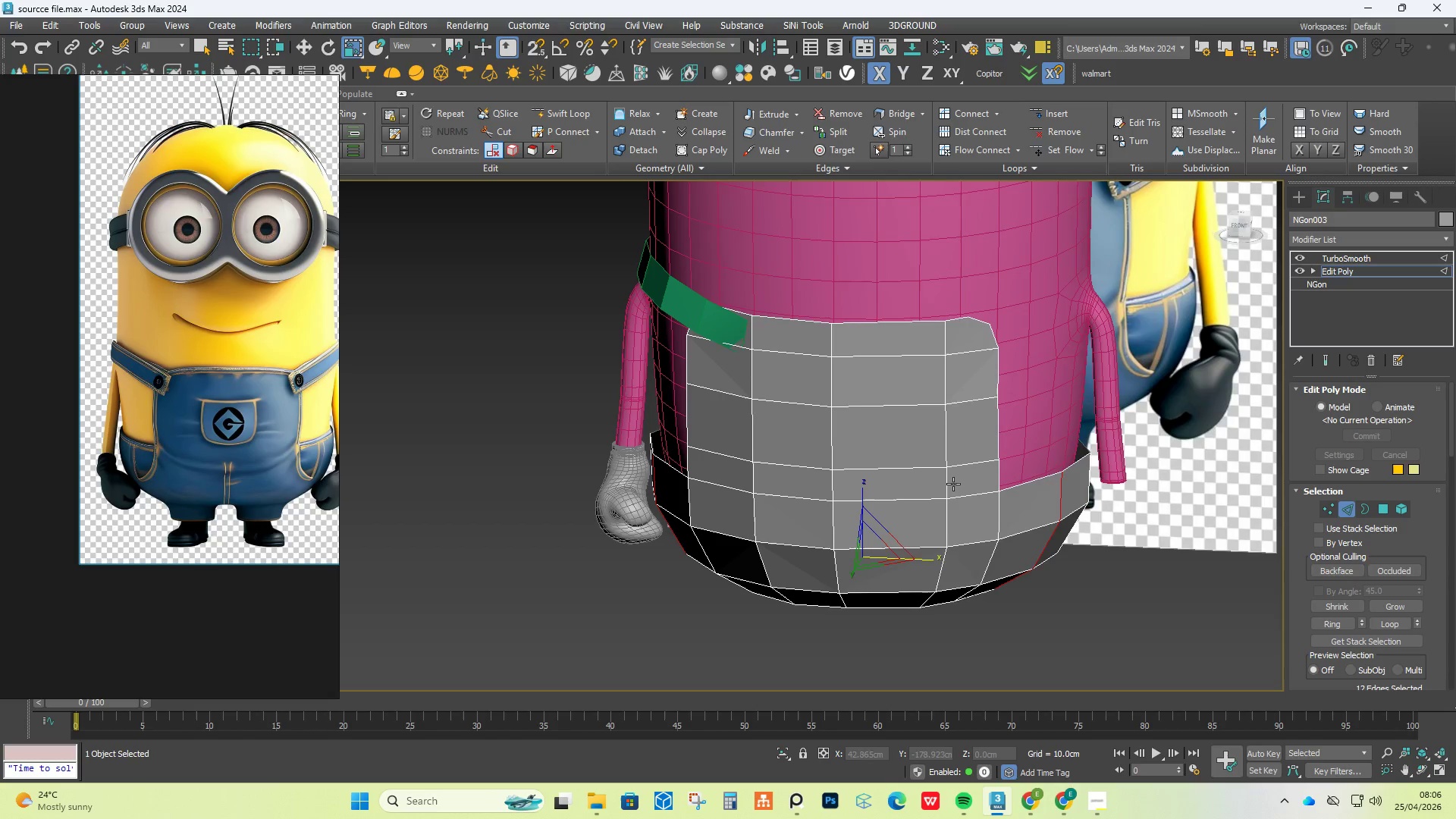 
hold_key(key=AltLeft, duration=3.16)
scroll: coordinate [956, 494], scroll_direction: up, amount: 1.0
 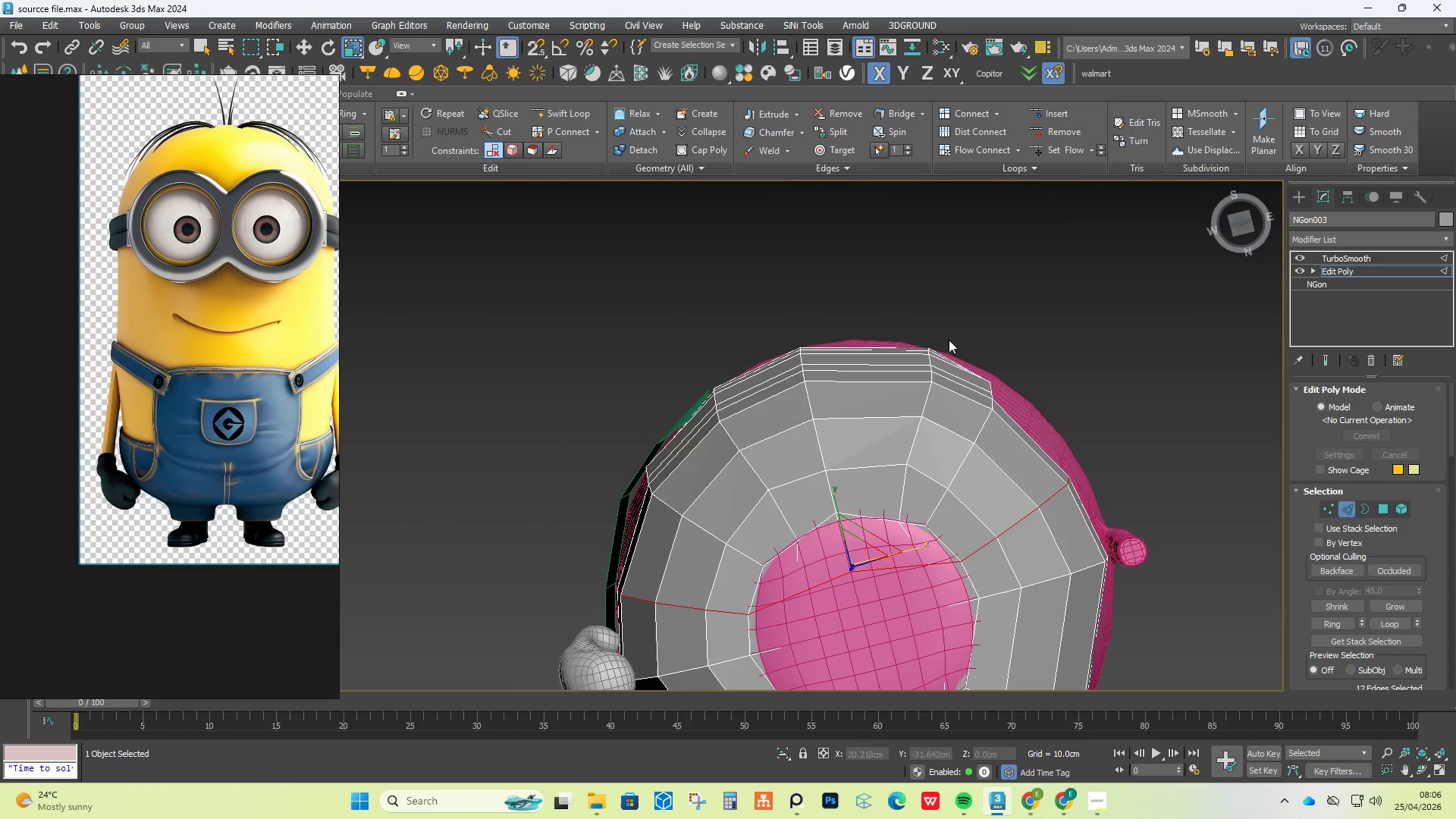 
hold_key(key=AltLeft, duration=0.7)
 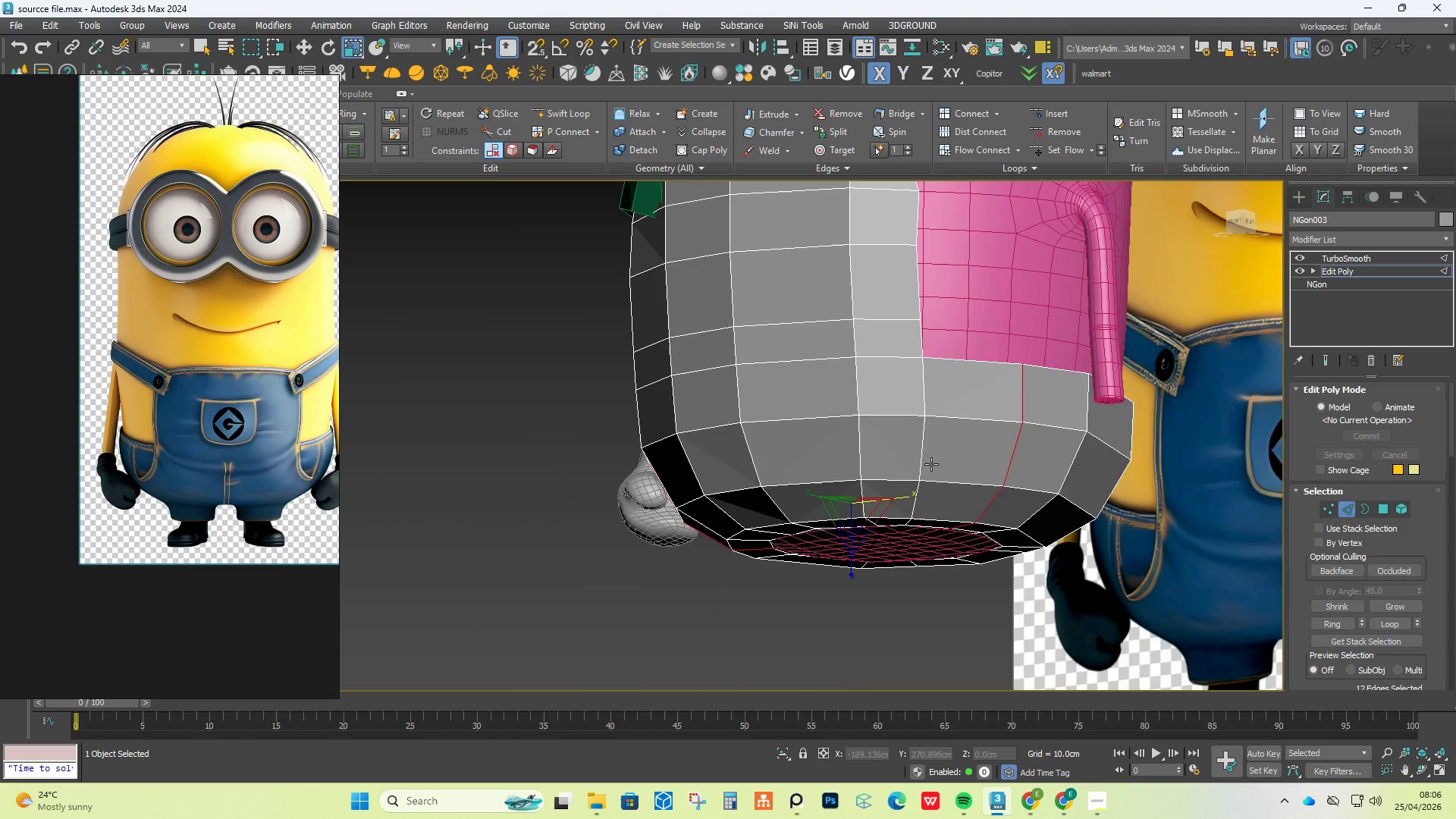 
hold_key(key=AltLeft, duration=0.52)
 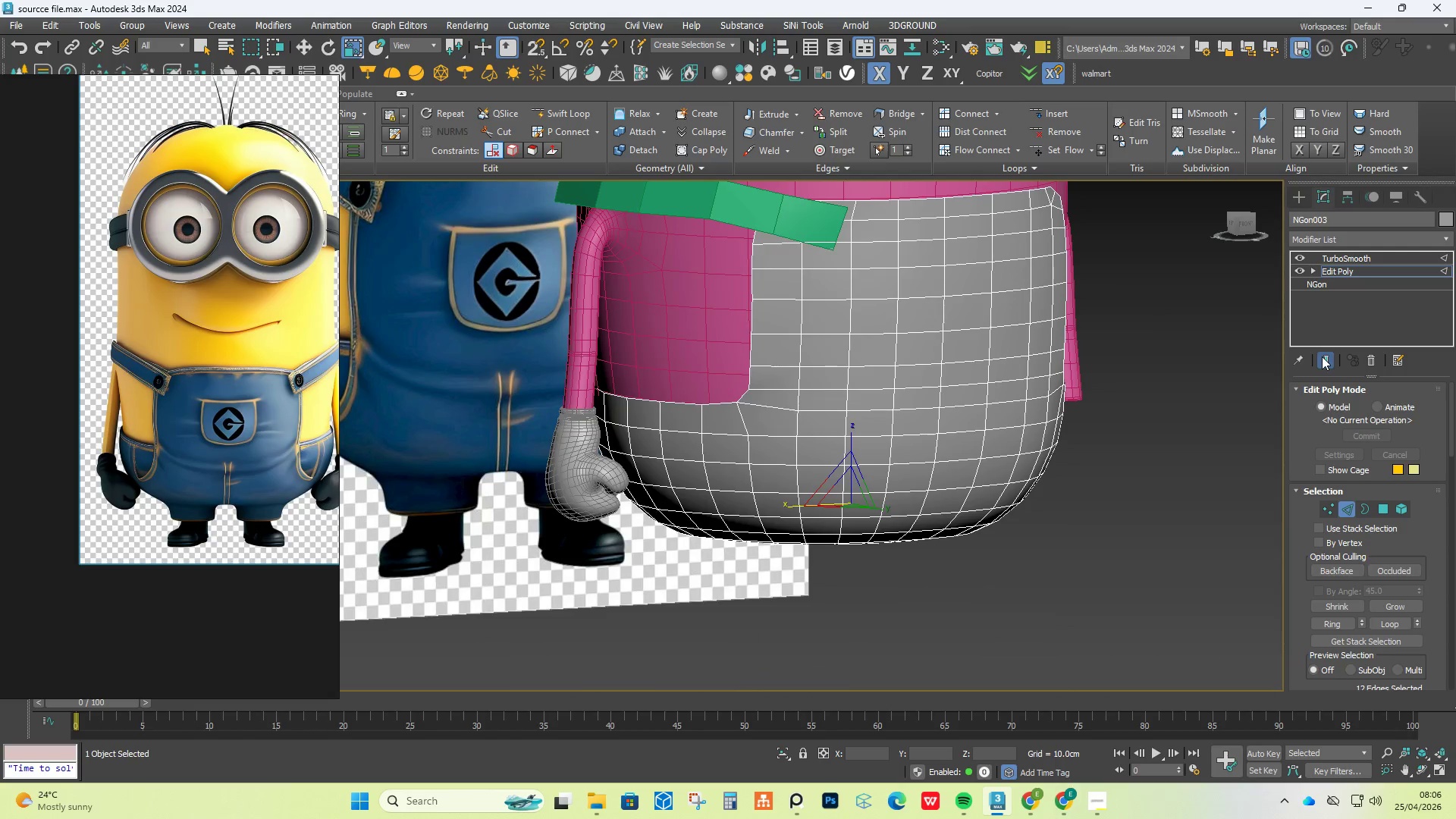 
hold_key(key=AltLeft, duration=0.62)
 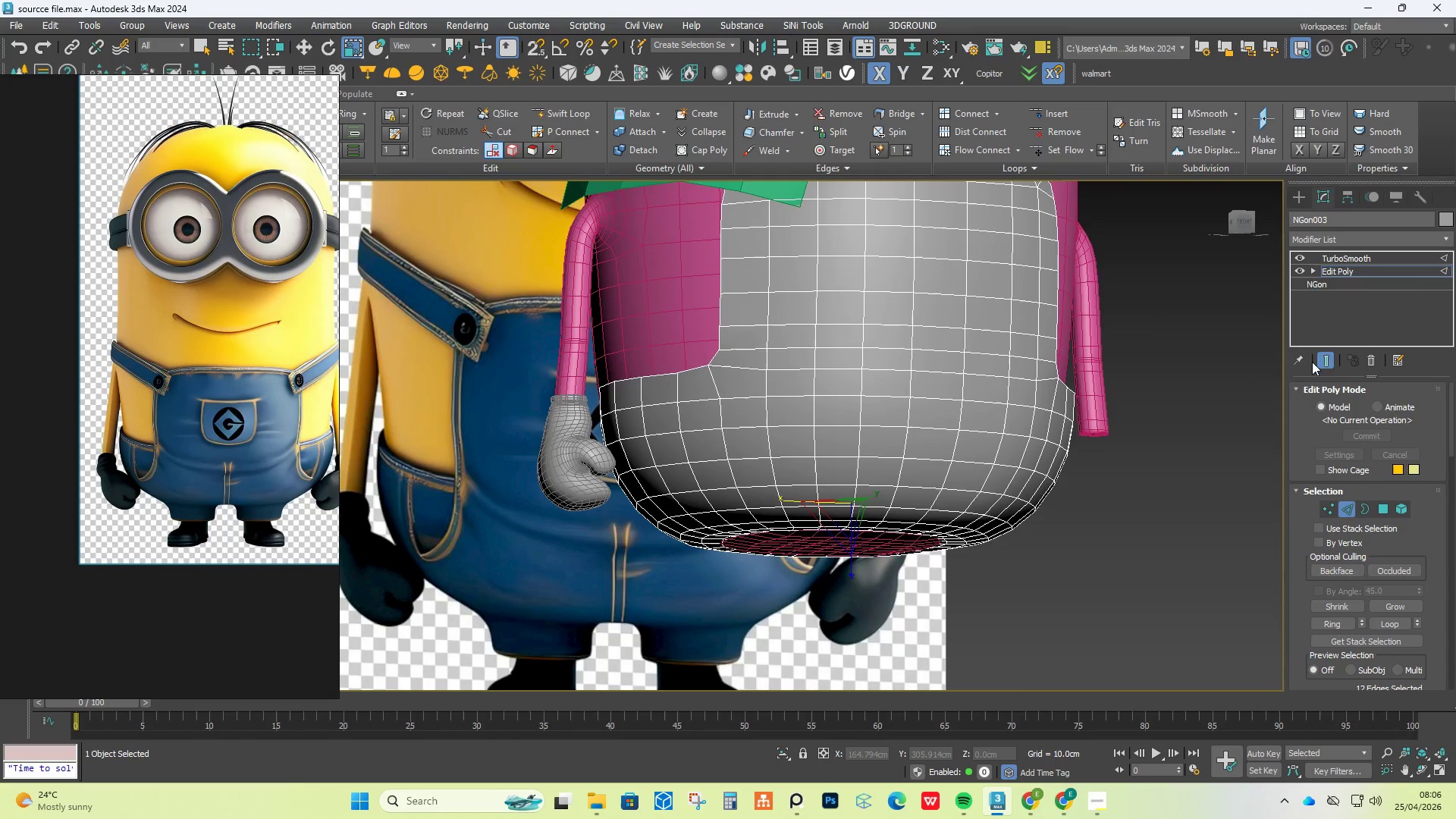 
left_click([1323, 359])
 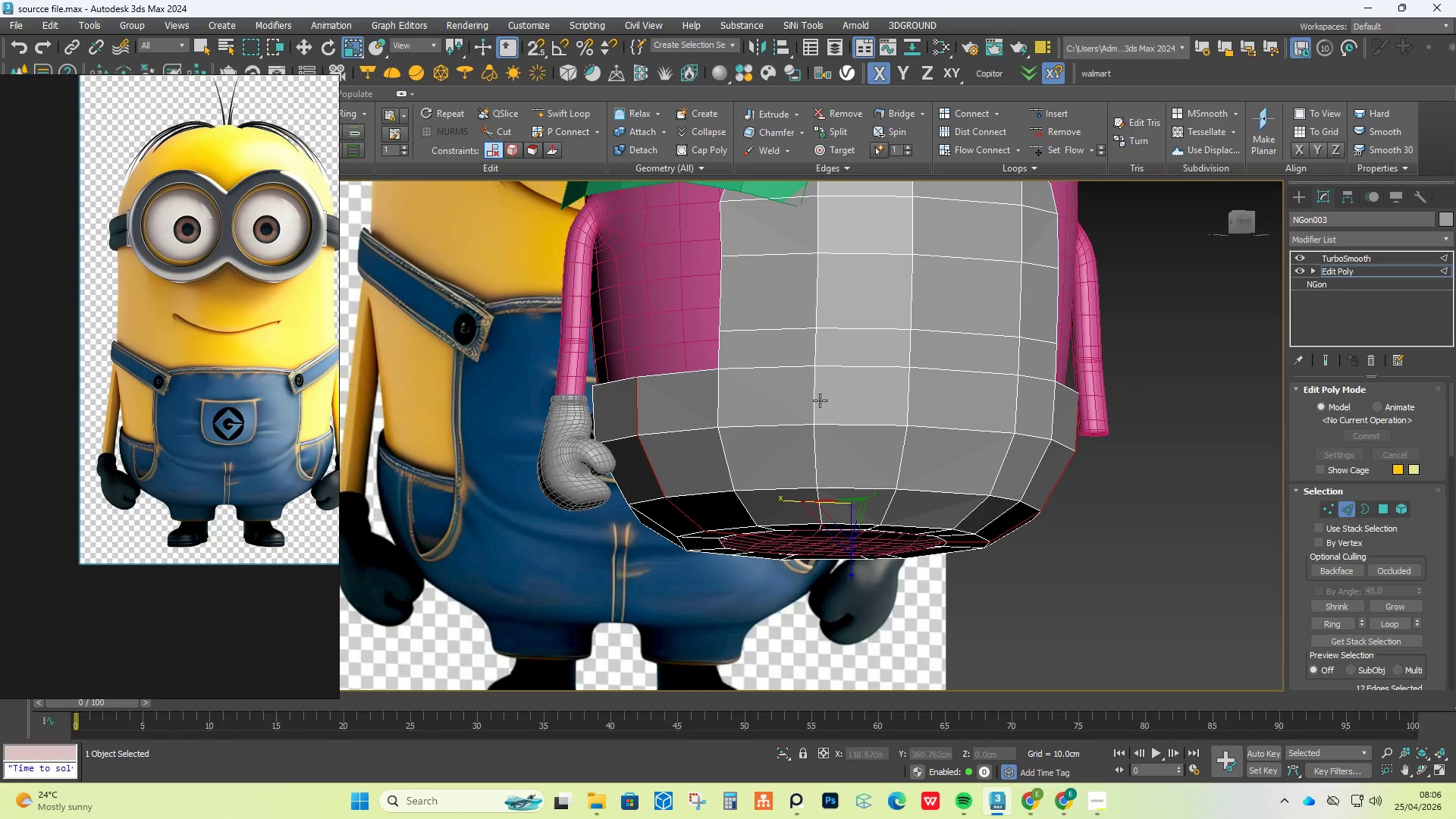 
scroll: coordinate [143, 472], scroll_direction: up, amount: 8.0
 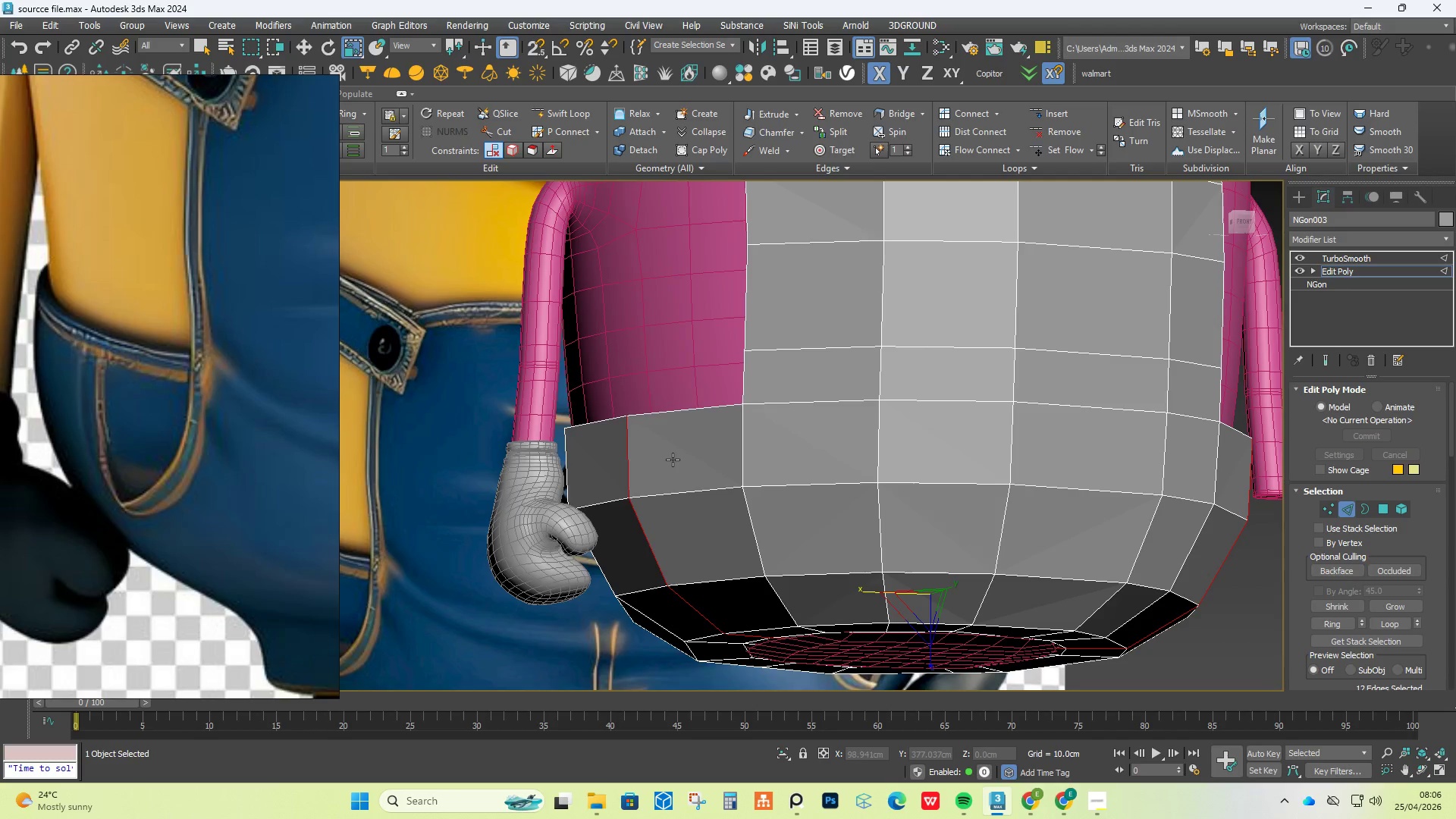 
wait(11.64)
 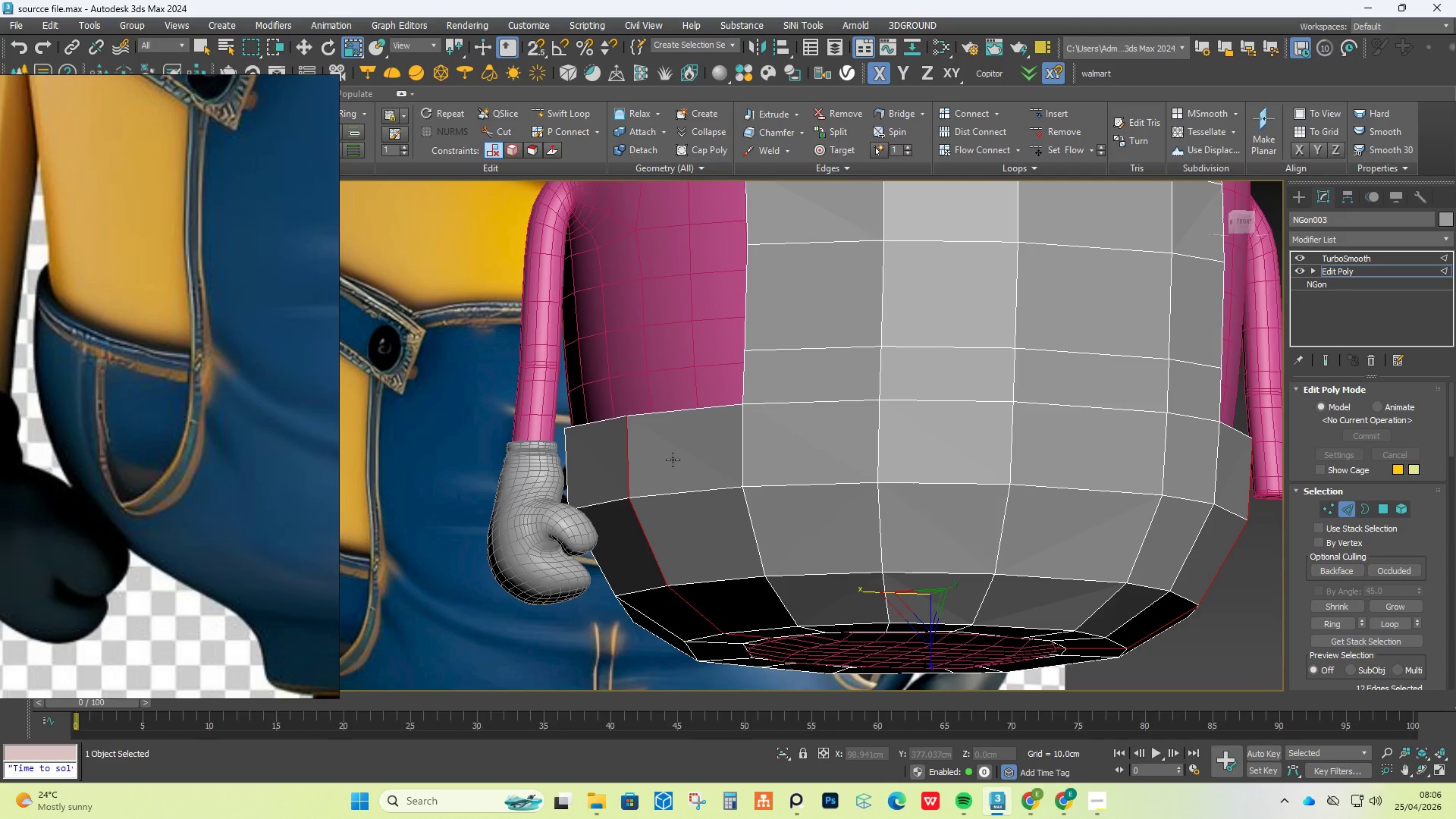 
hold_key(key=AltLeft, duration=0.34)
 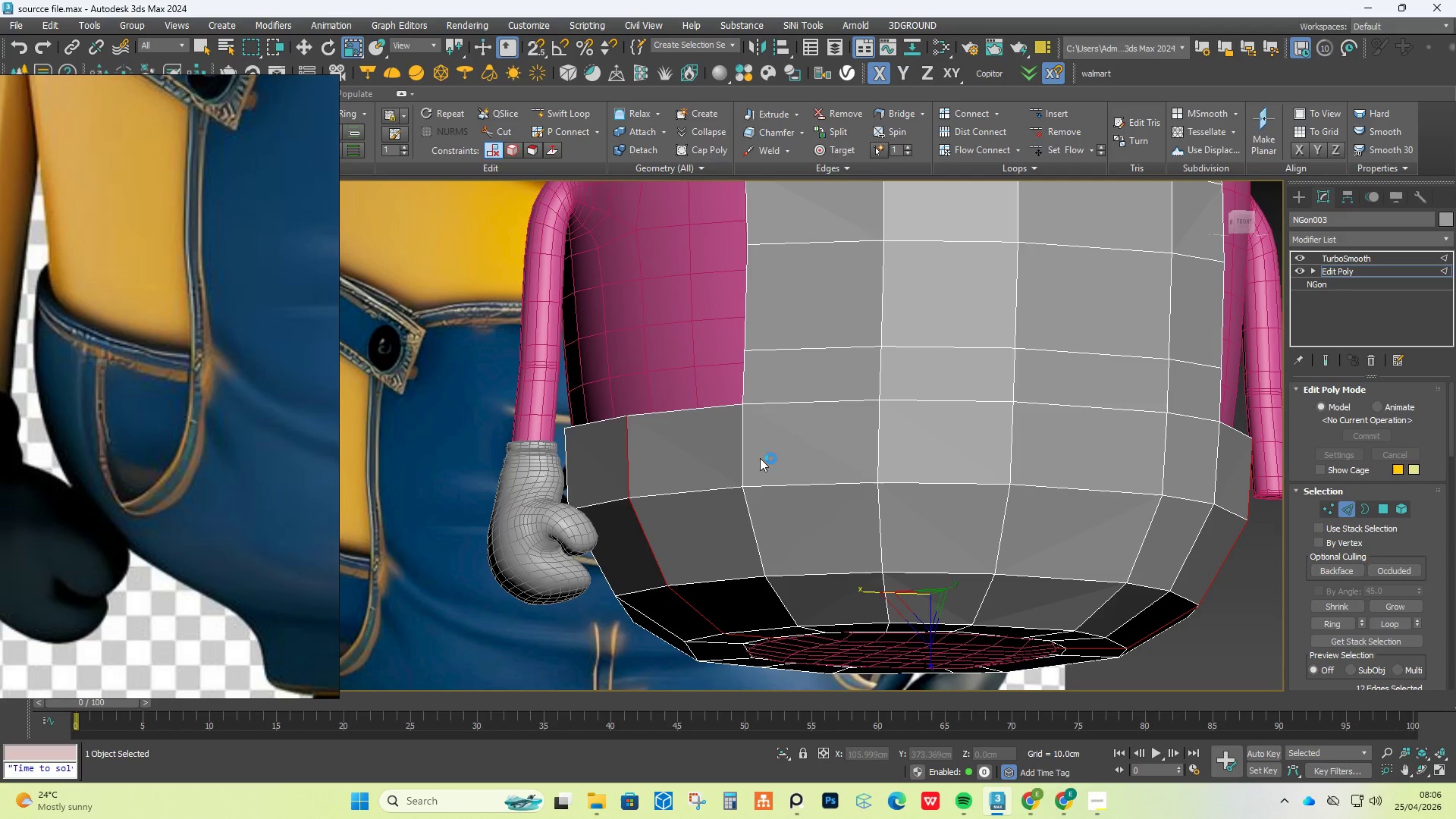 
hold_key(key=AltLeft, duration=1.16)
 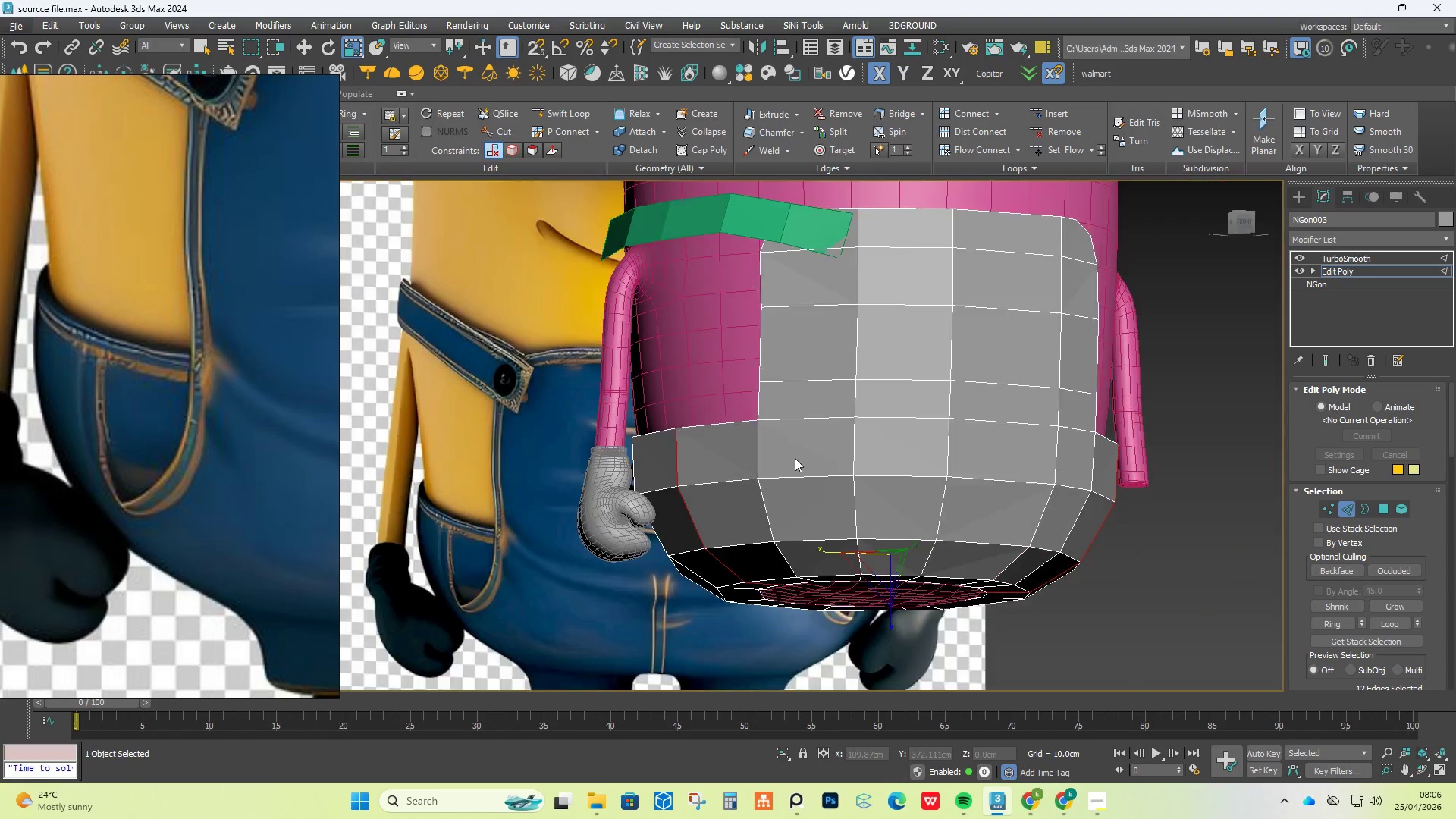 
scroll: coordinate [231, 415], scroll_direction: down, amount: 5.0
 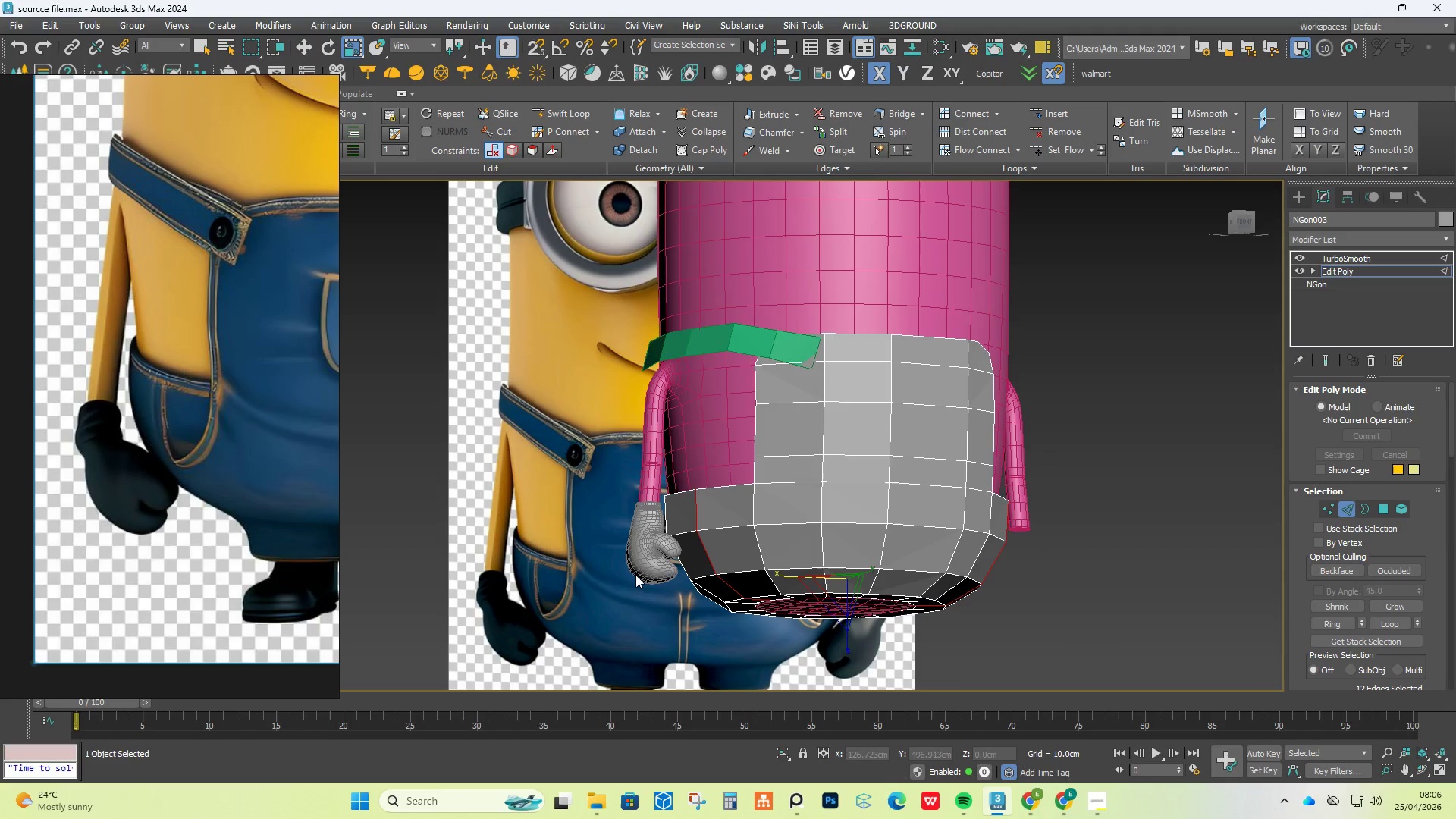 
scroll: coordinate [187, 439], scroll_direction: up, amount: 10.0
 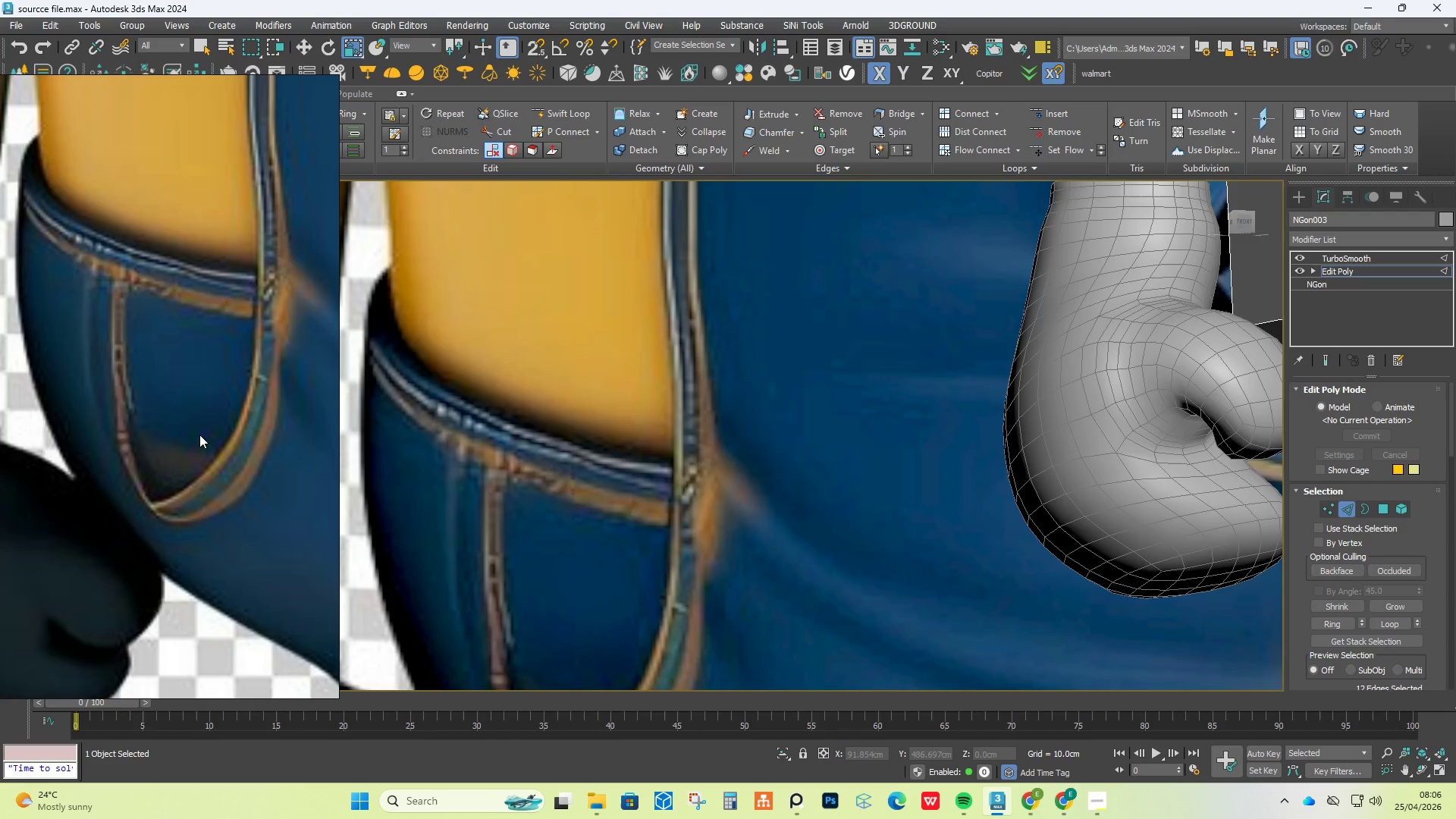 
scroll: coordinate [1003, 358], scroll_direction: down, amount: 12.0
 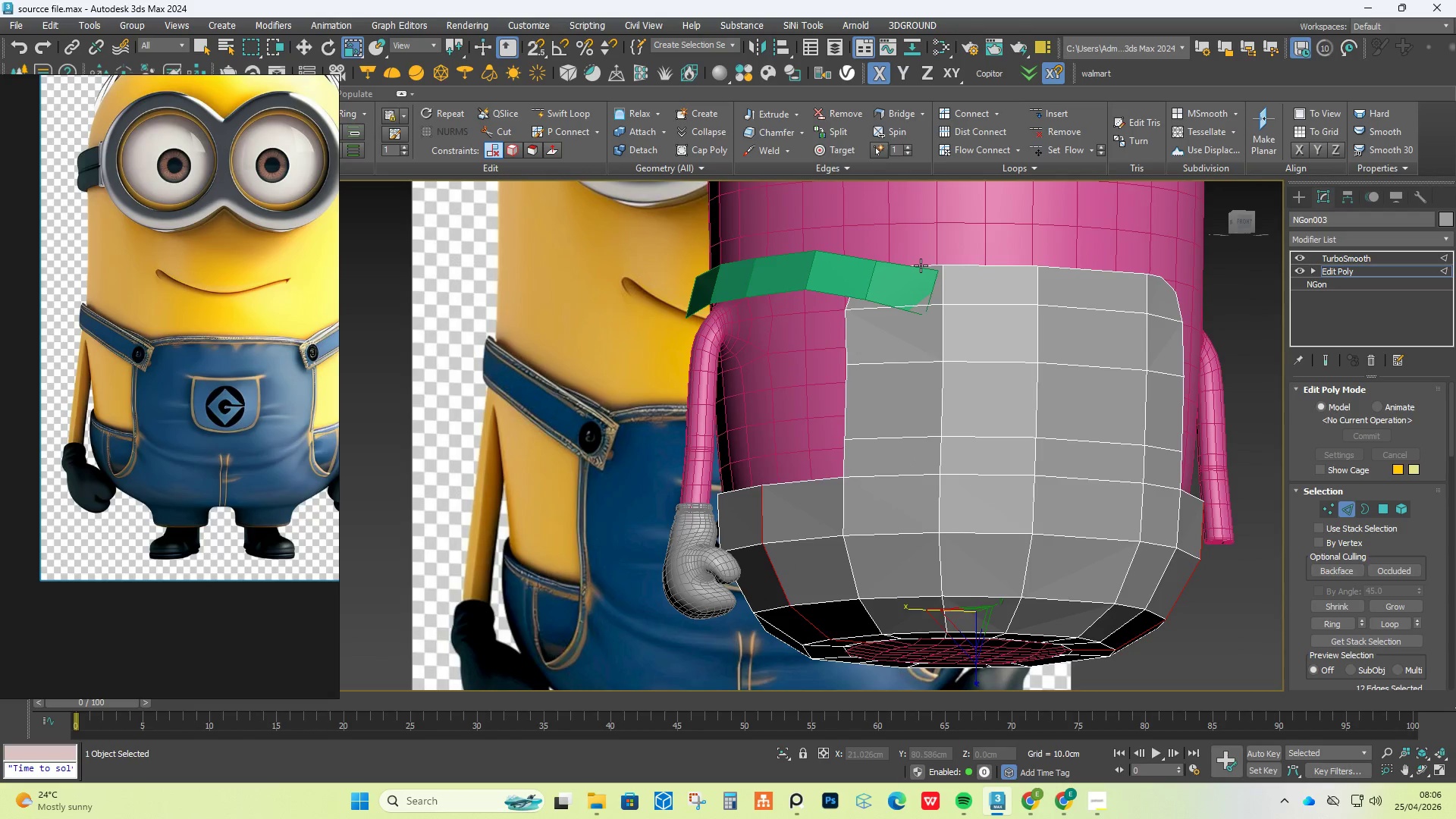 
left_click([1298, 196])
 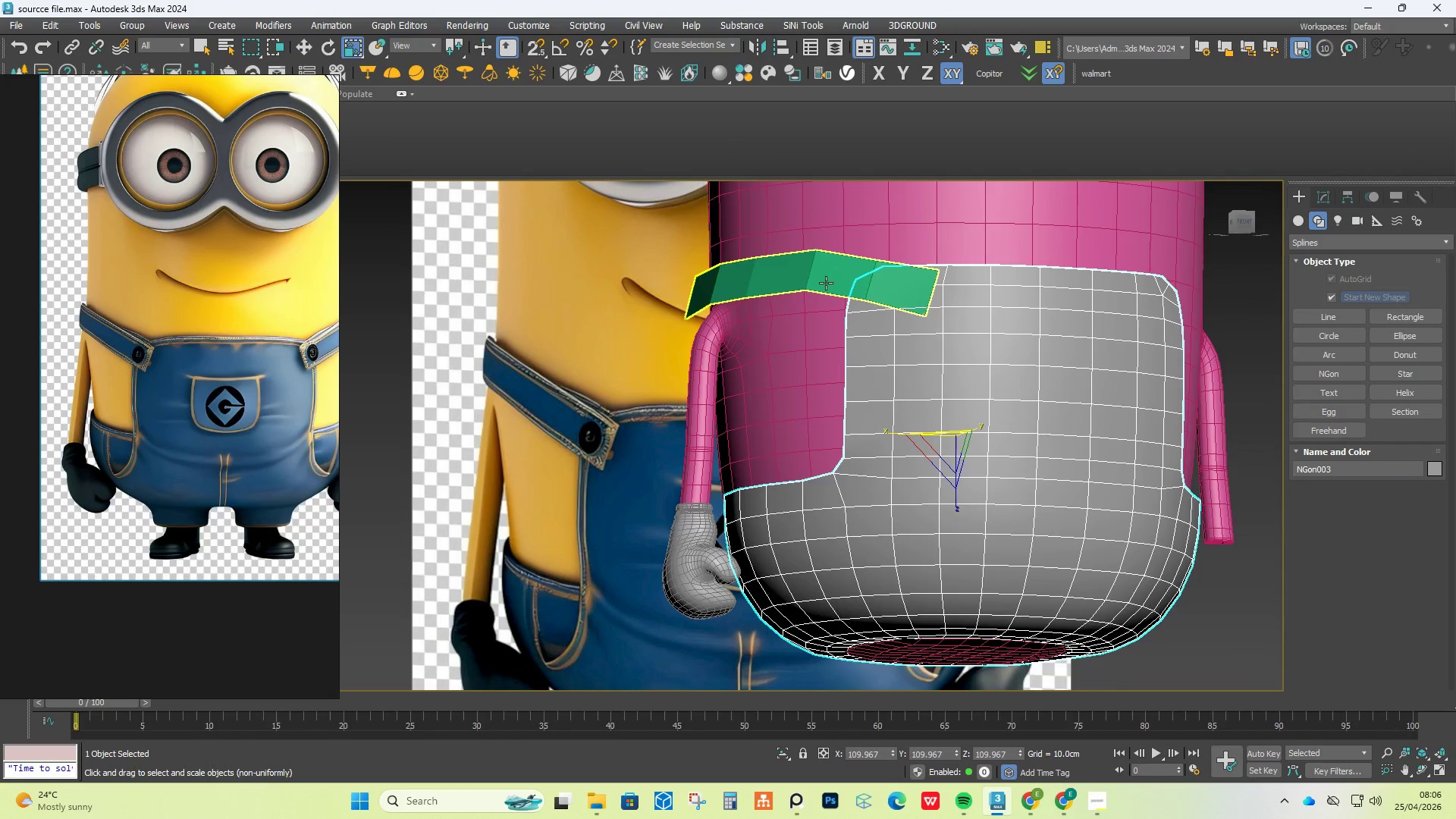 
left_click([821, 285])
 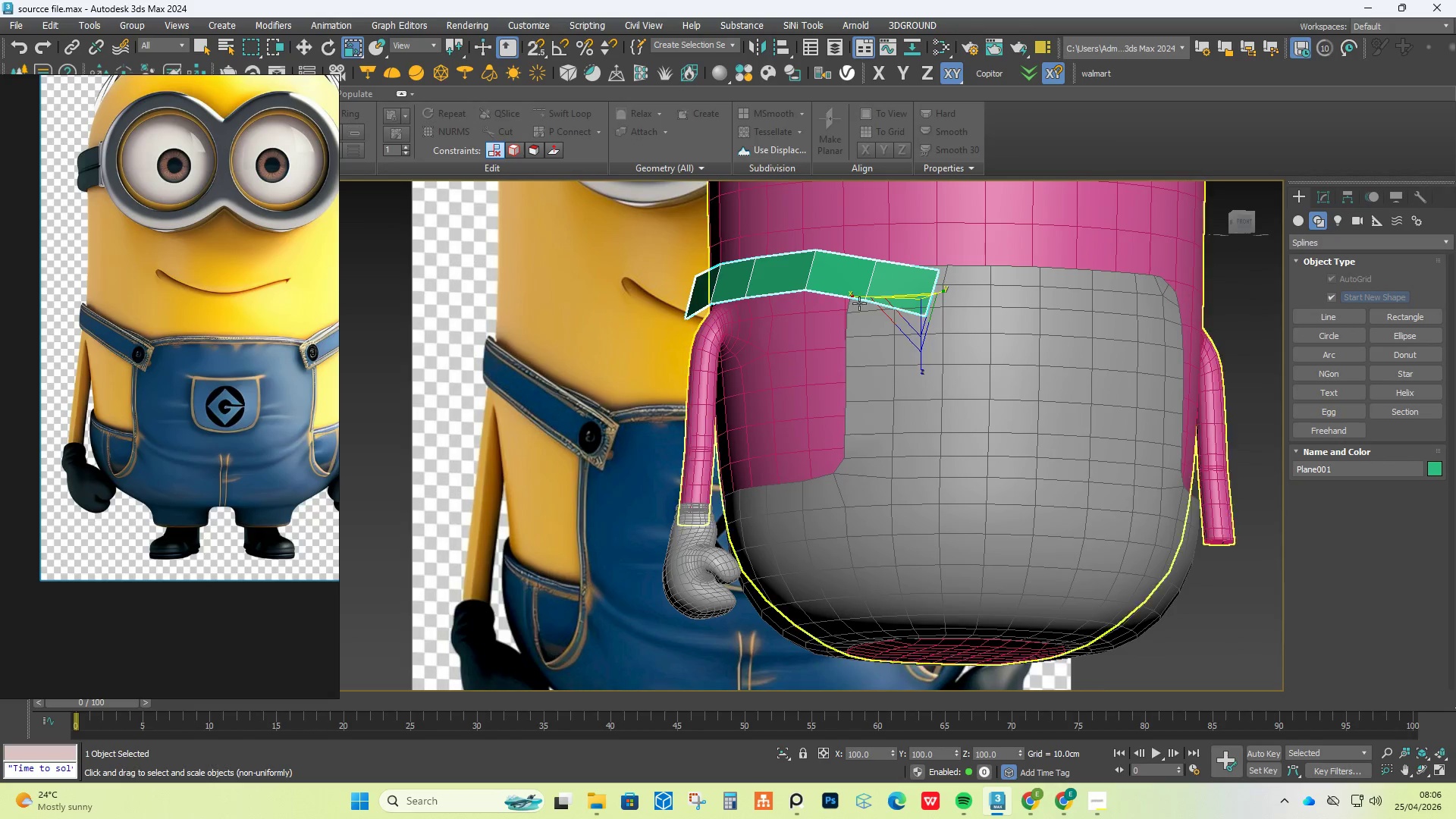 
hold_key(key=AltLeft, duration=0.62)
scroll: coordinate [925, 325], scroll_direction: up, amount: 1.0
 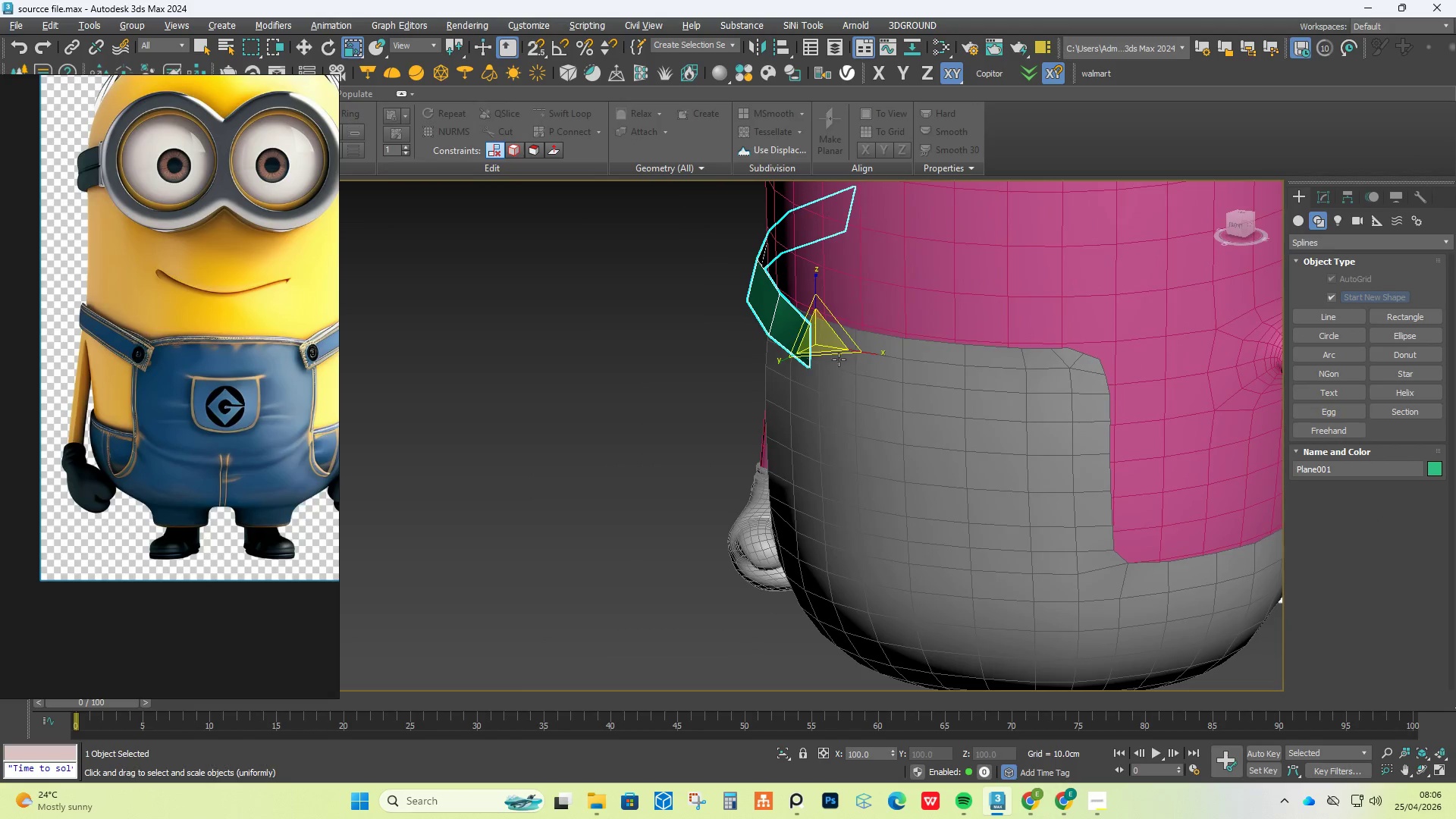 
scroll: coordinate [864, 366], scroll_direction: down, amount: 1.0
 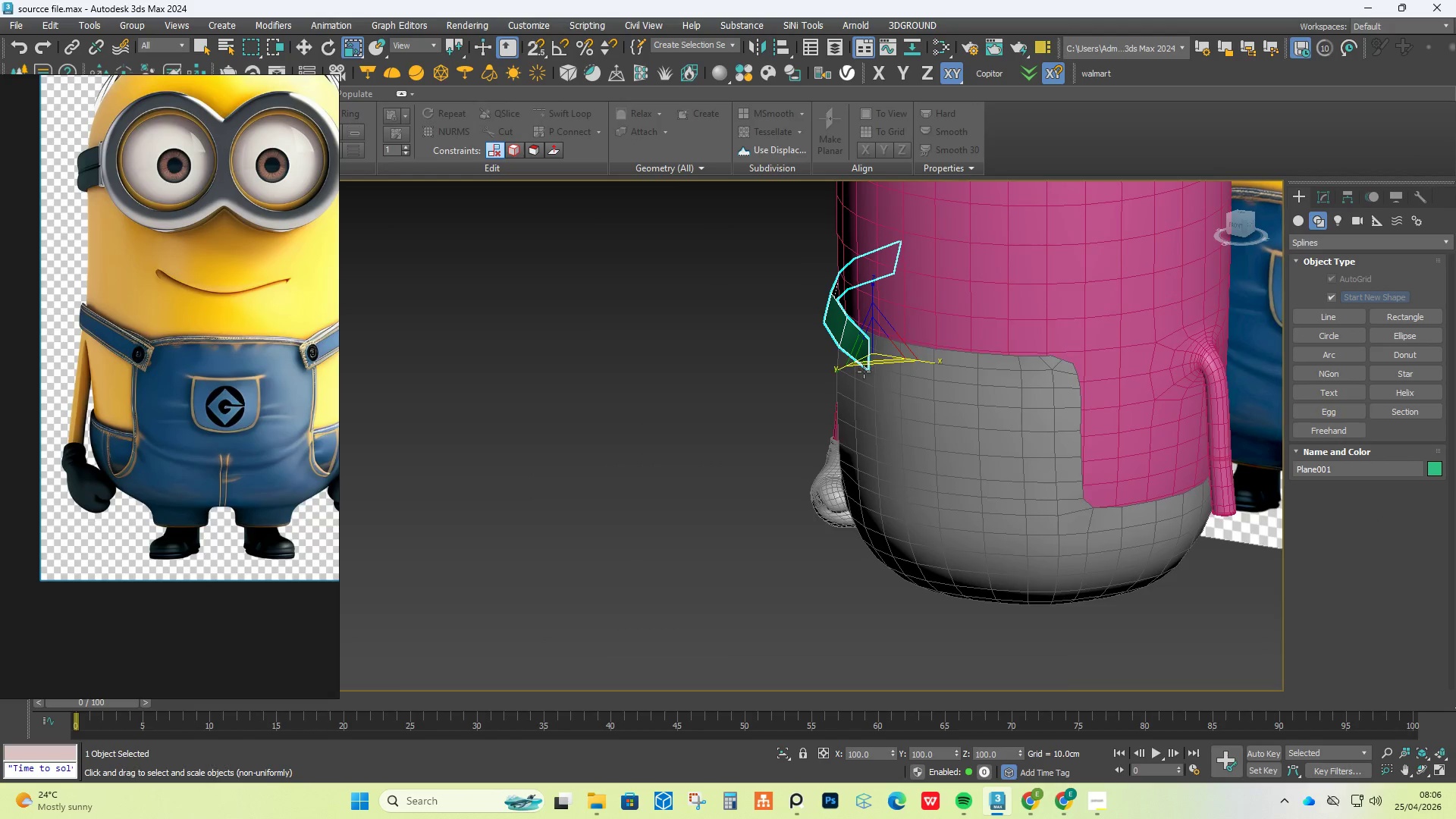 
hold_key(key=AltLeft, duration=0.98)
 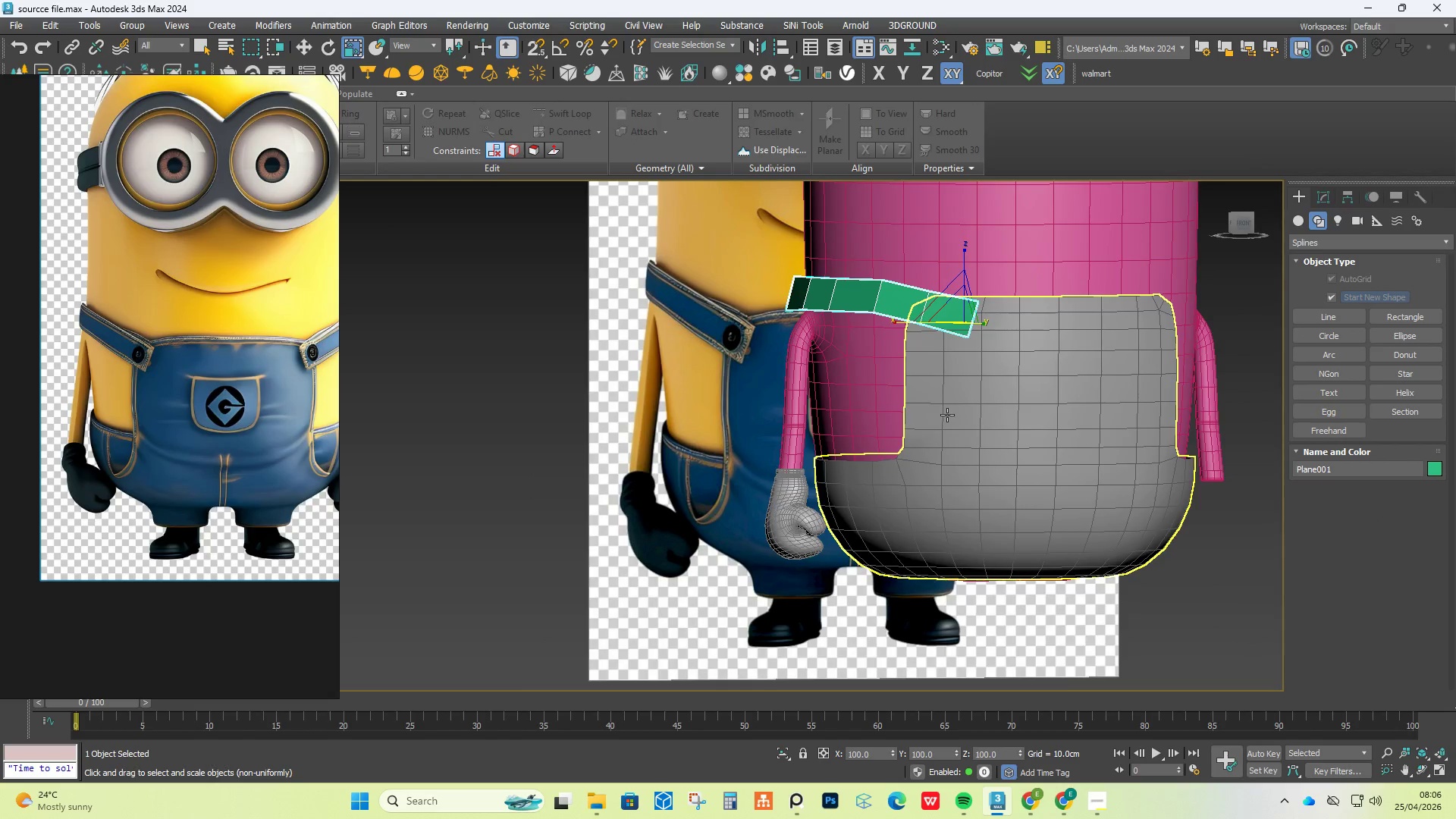 
left_click([947, 415])
 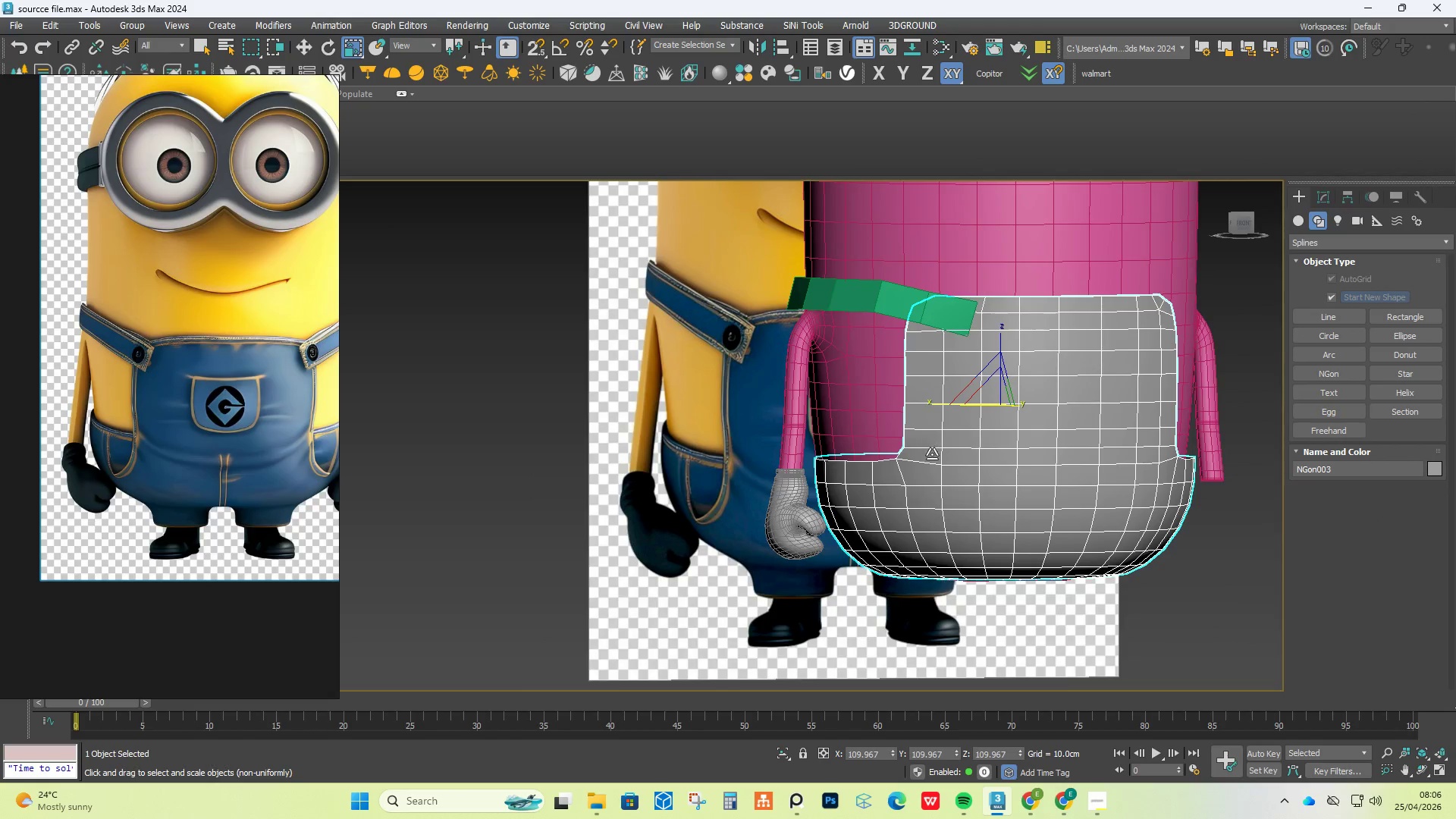 
hold_key(key=AltLeft, duration=1.25)
 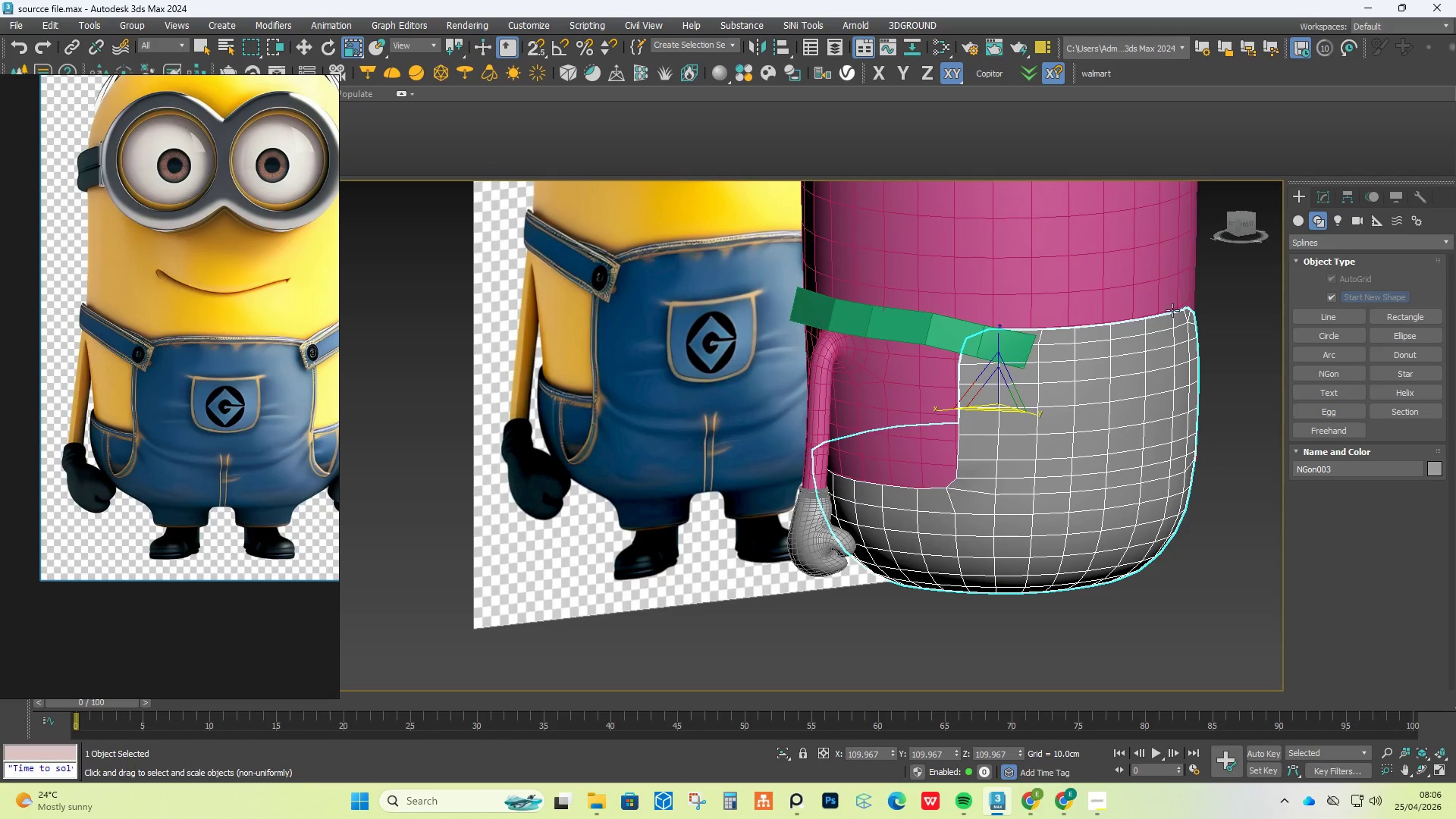 
left_click([1329, 198])
 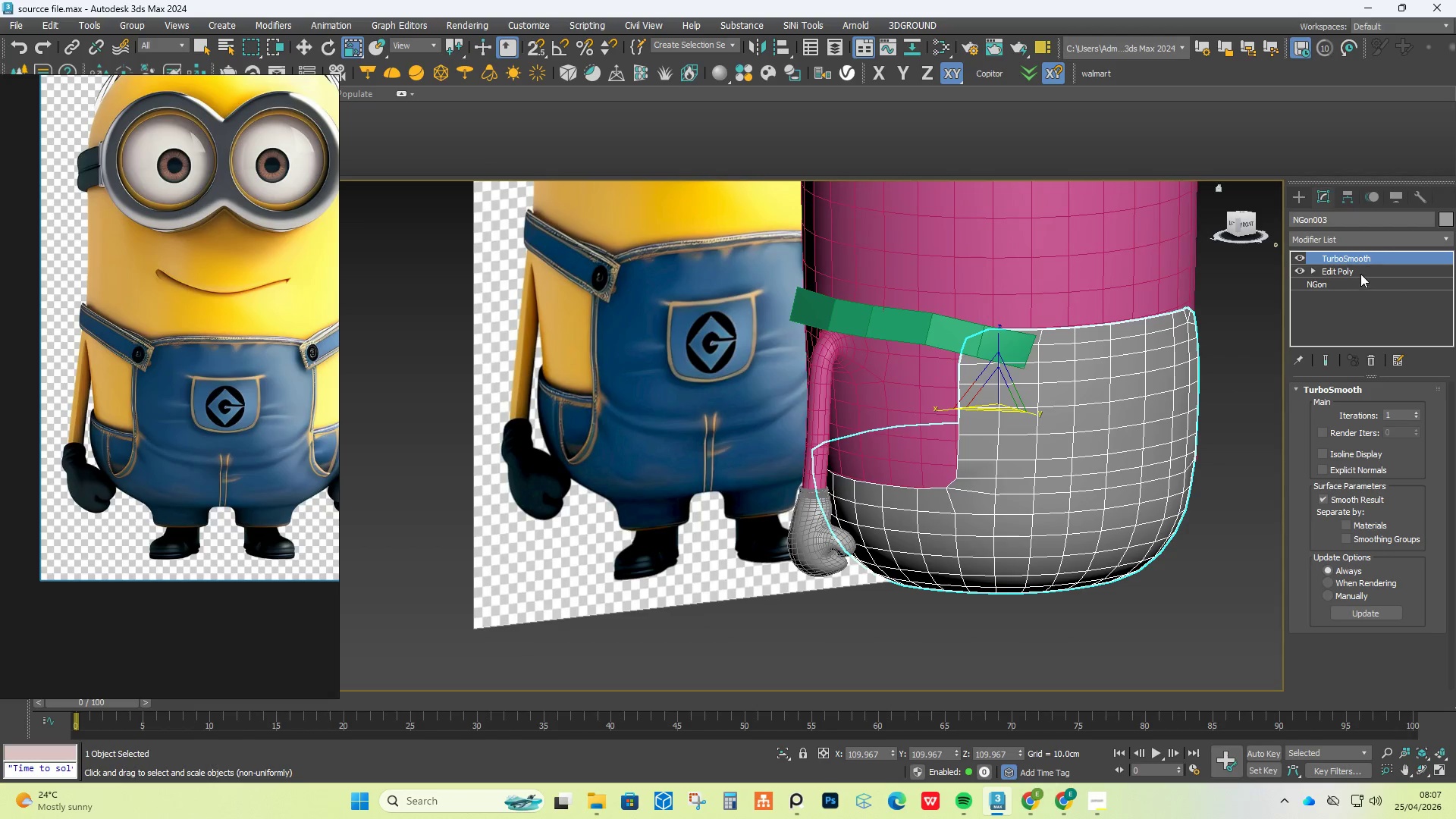 
left_click([1363, 271])
 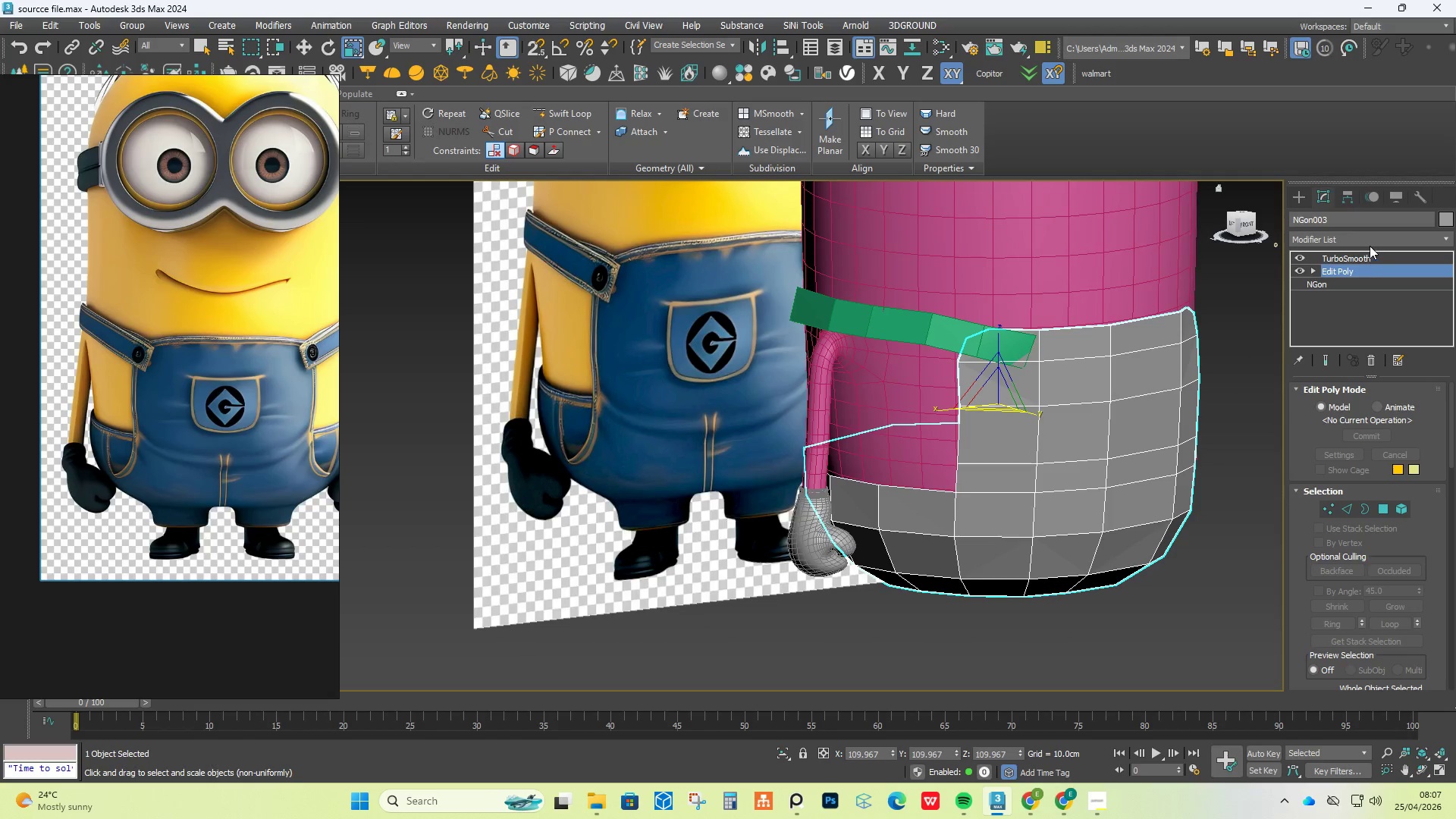 
left_click([1370, 243])
 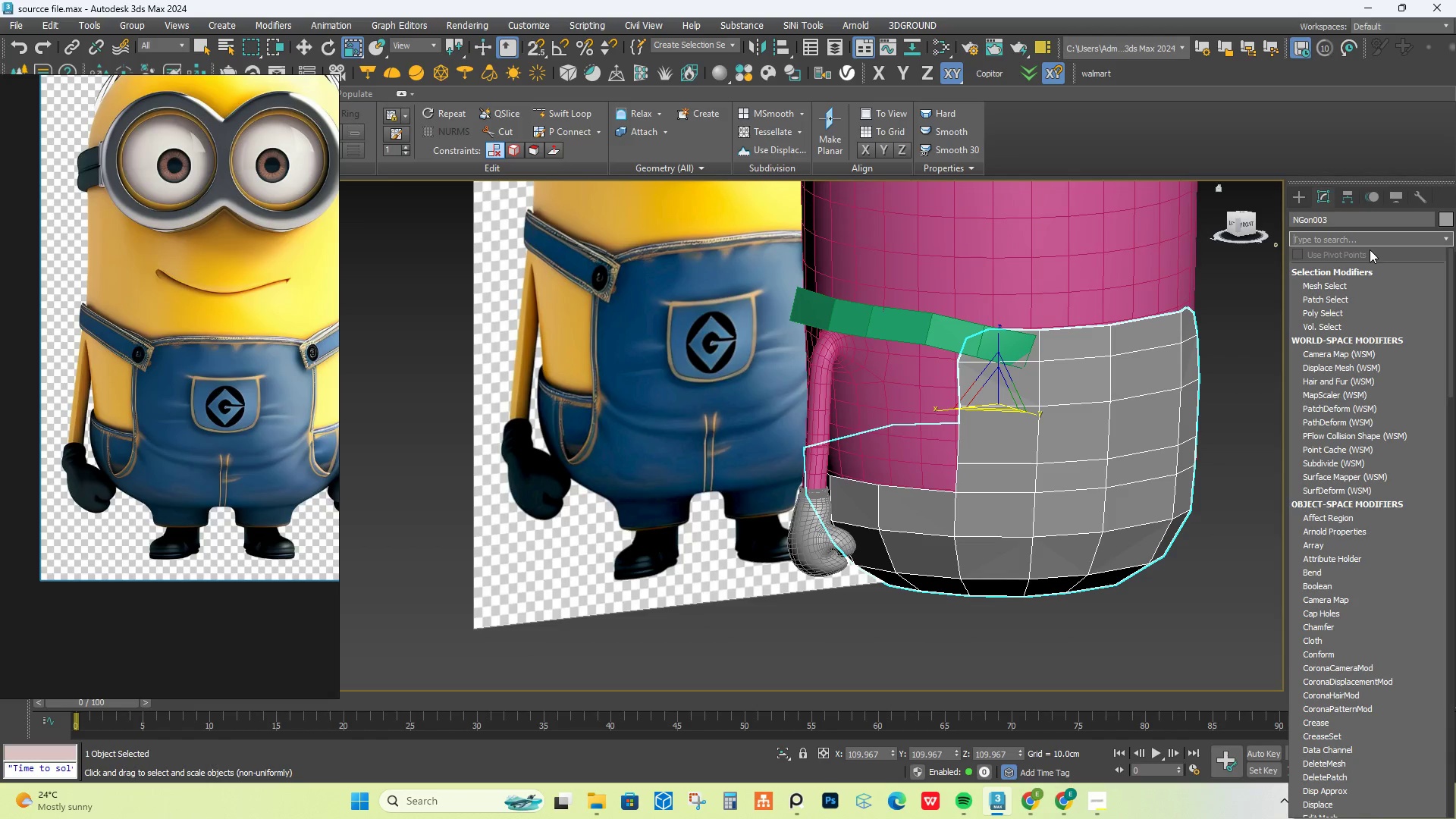 
type(sh)
 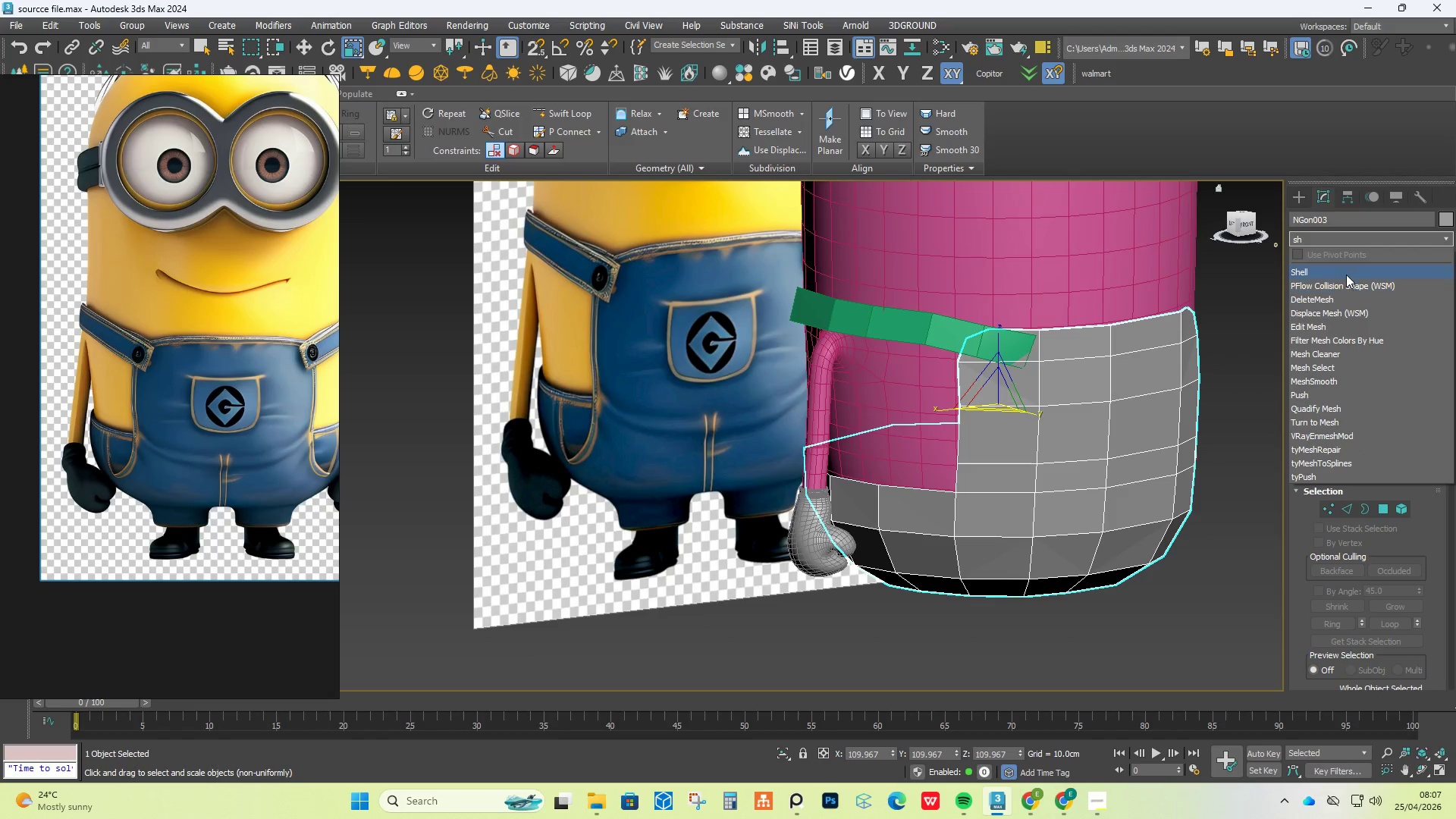 
left_click([1346, 271])
 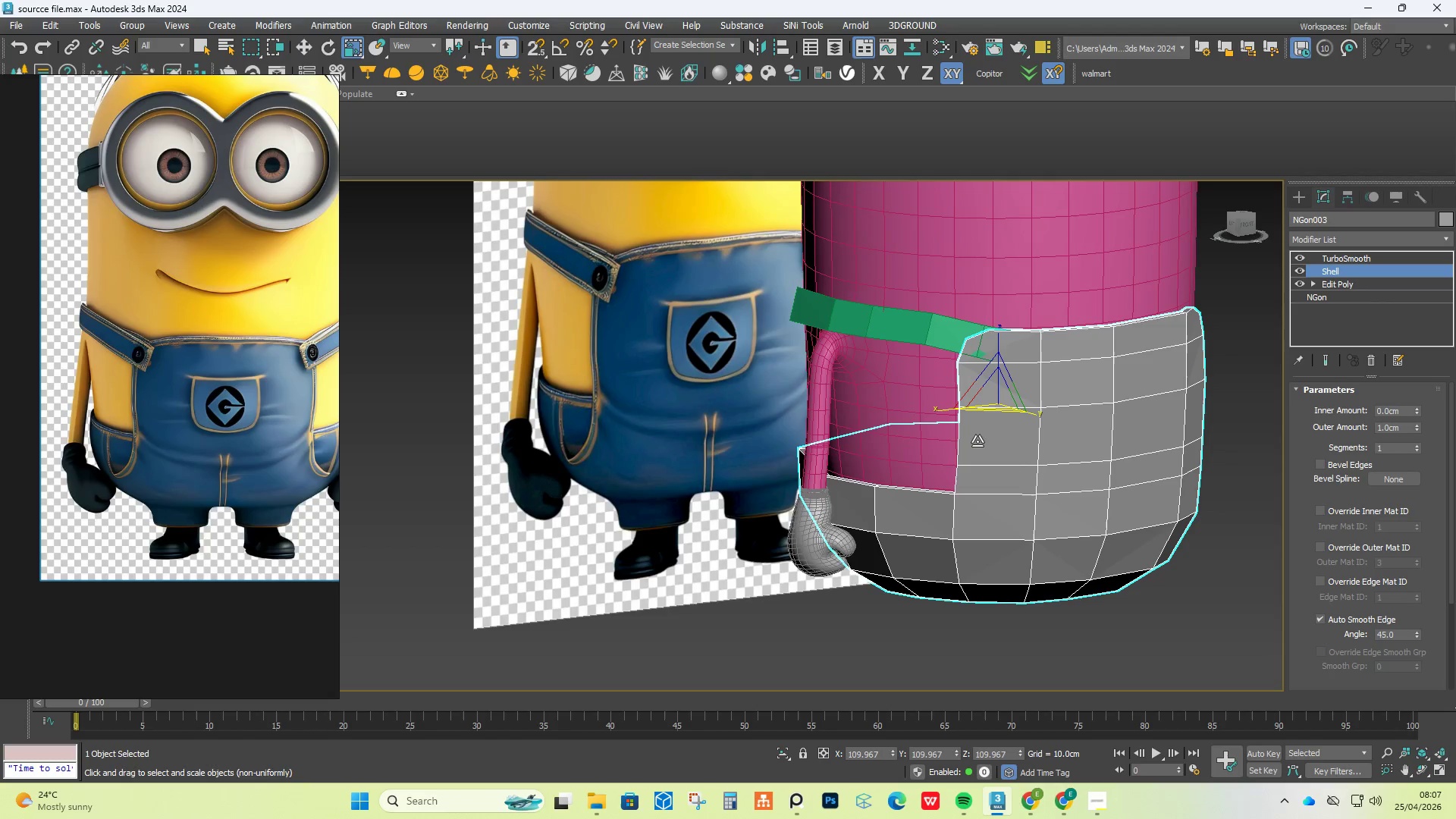 
hold_key(key=AltLeft, duration=0.83)
 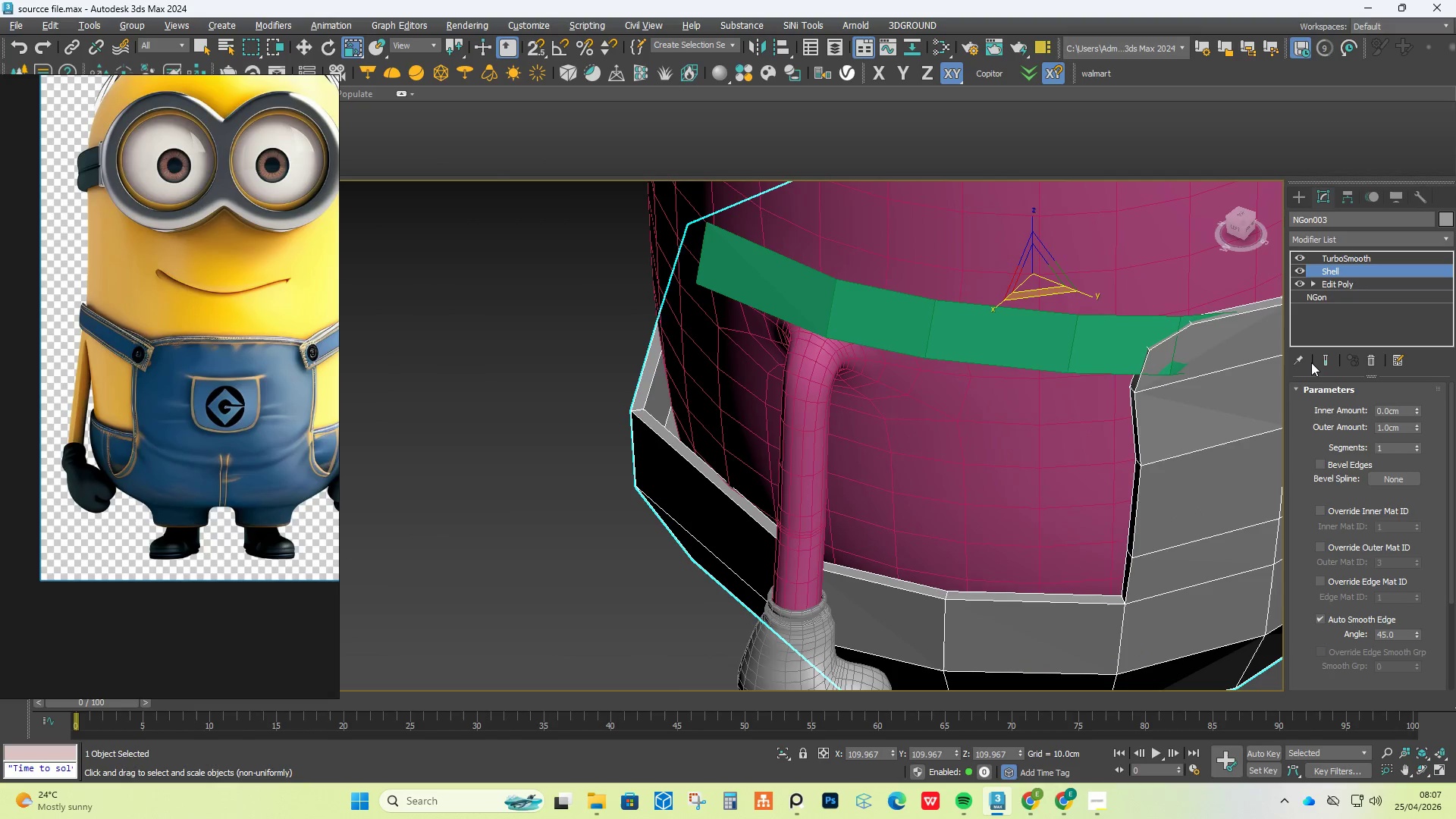 
scroll: coordinate [944, 447], scroll_direction: up, amount: 1.0
 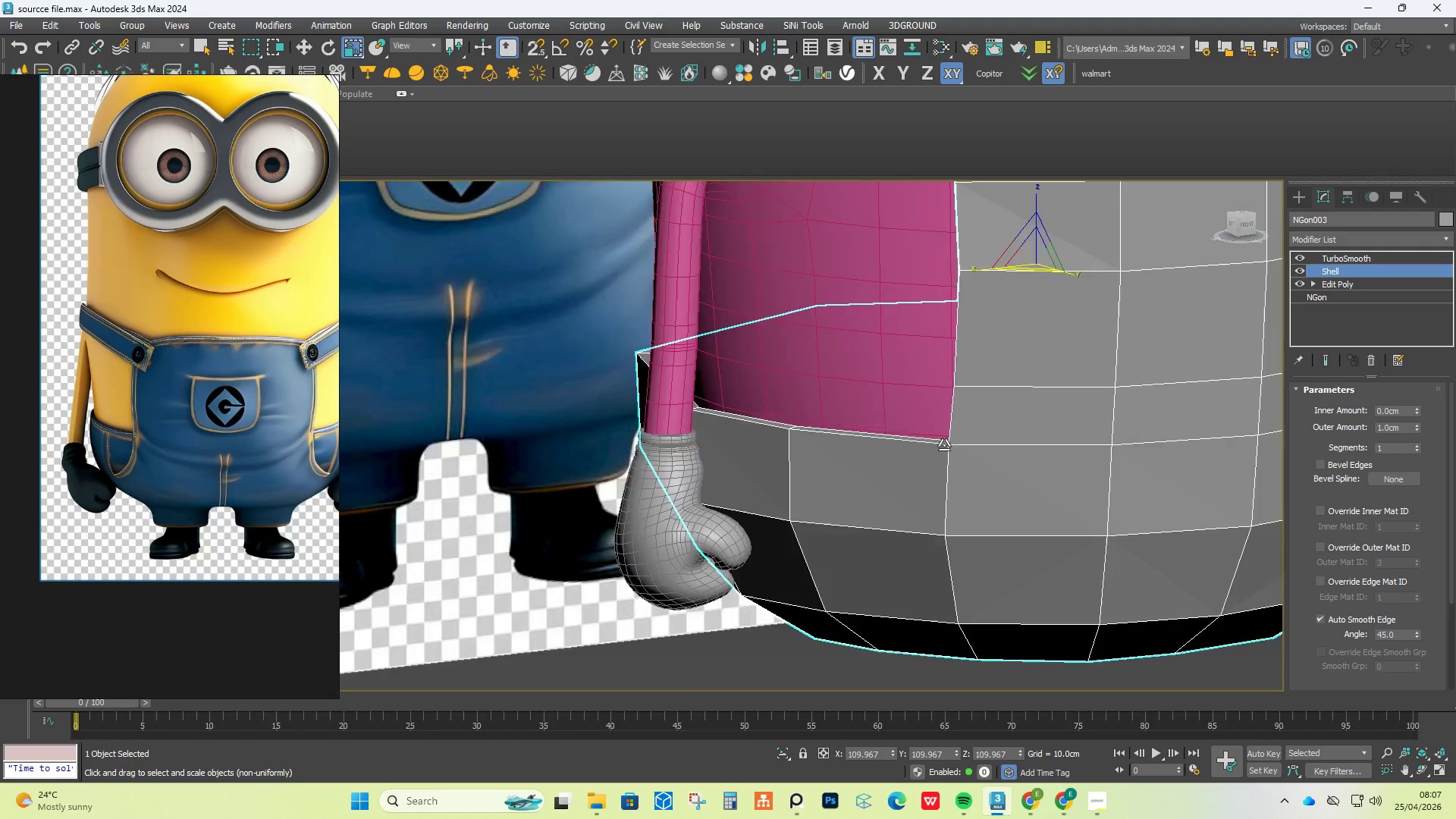 
left_click([1319, 362])
 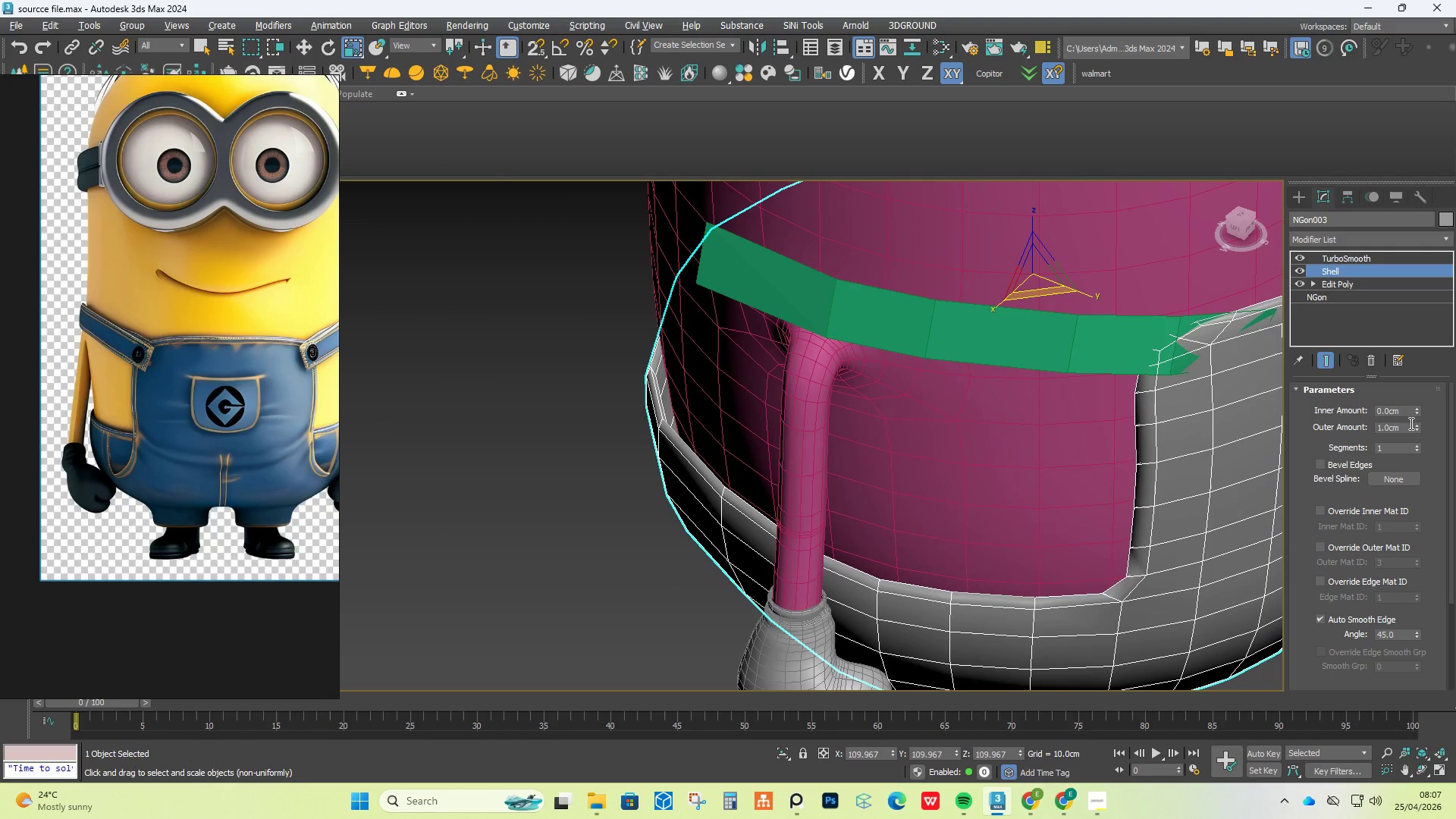 
left_click_drag(start_coordinate=[1417, 425], to_coordinate=[1442, 535])
 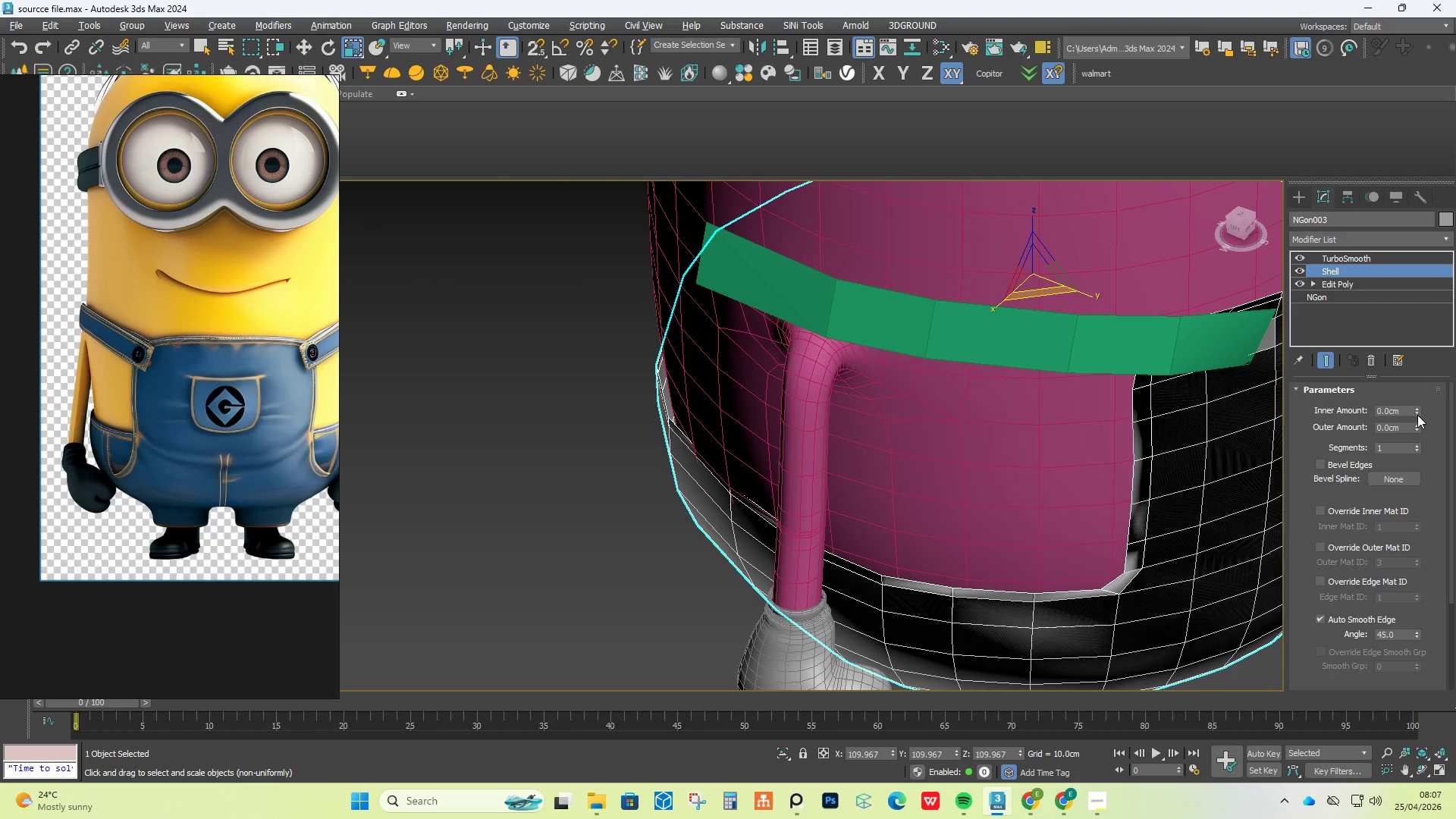 
left_click_drag(start_coordinate=[1417, 407], to_coordinate=[1407, 364])
 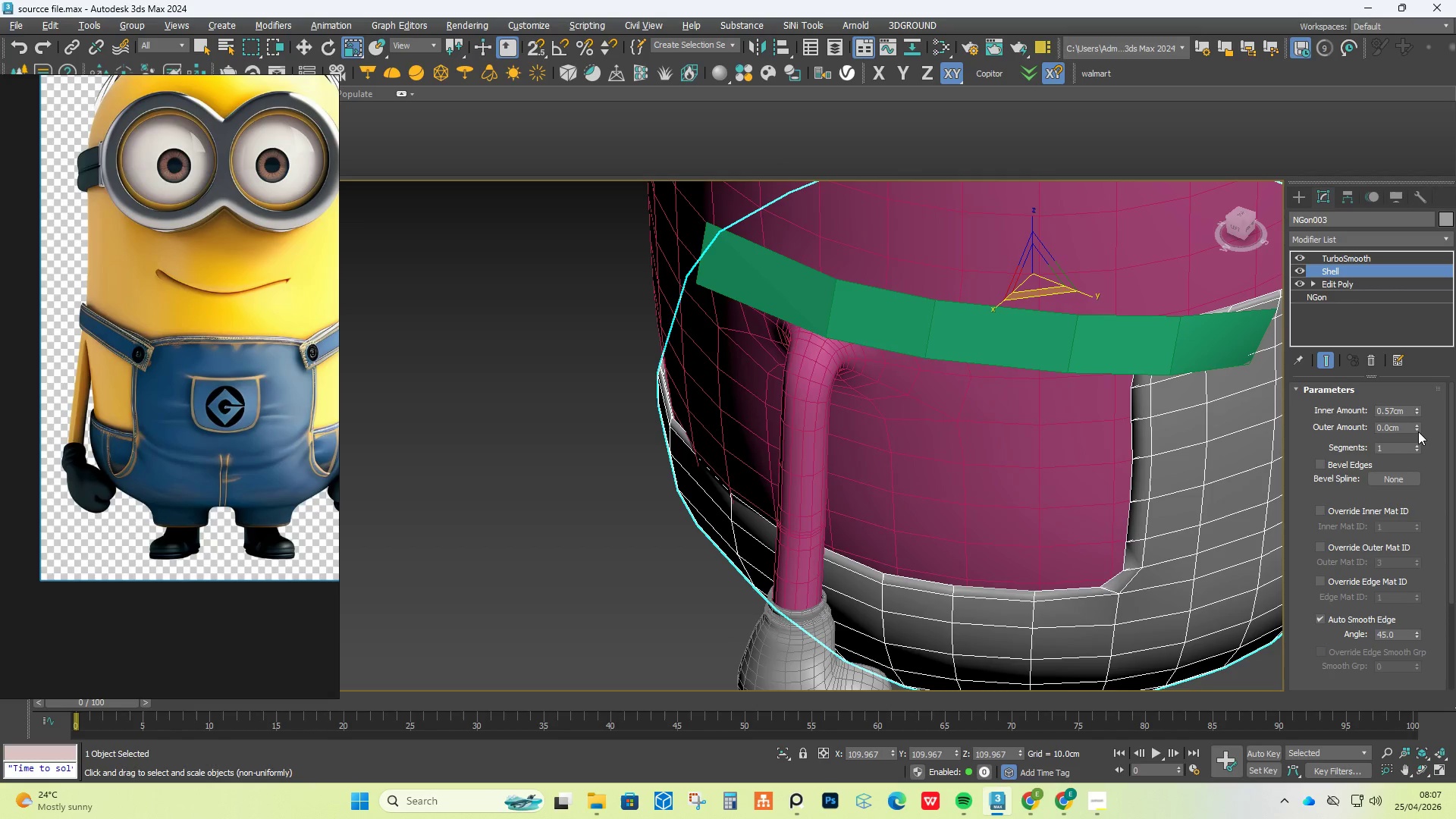 
left_click_drag(start_coordinate=[1417, 430], to_coordinate=[1420, 436])
 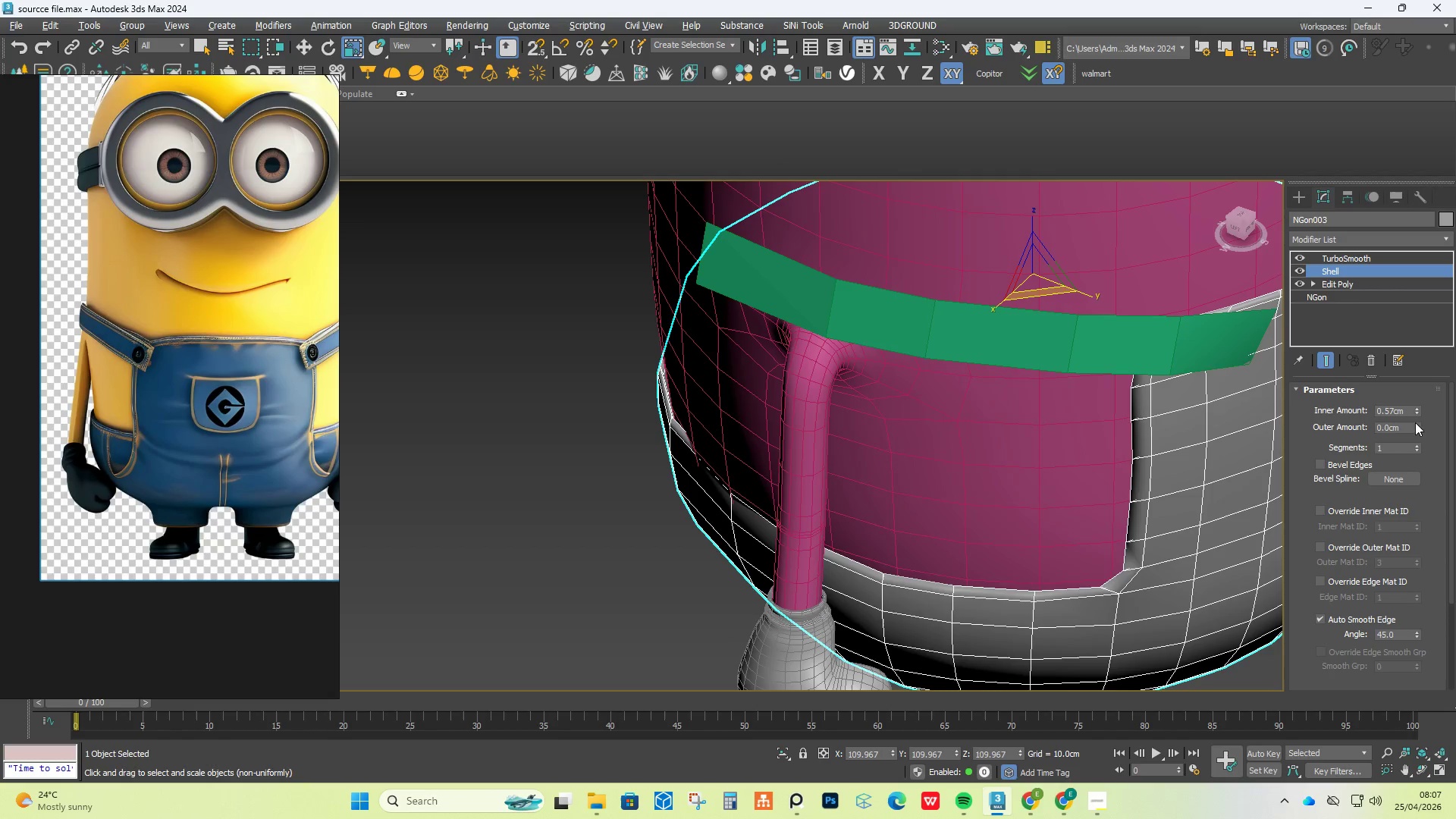 
left_click_drag(start_coordinate=[1414, 421], to_coordinate=[1412, 400])
 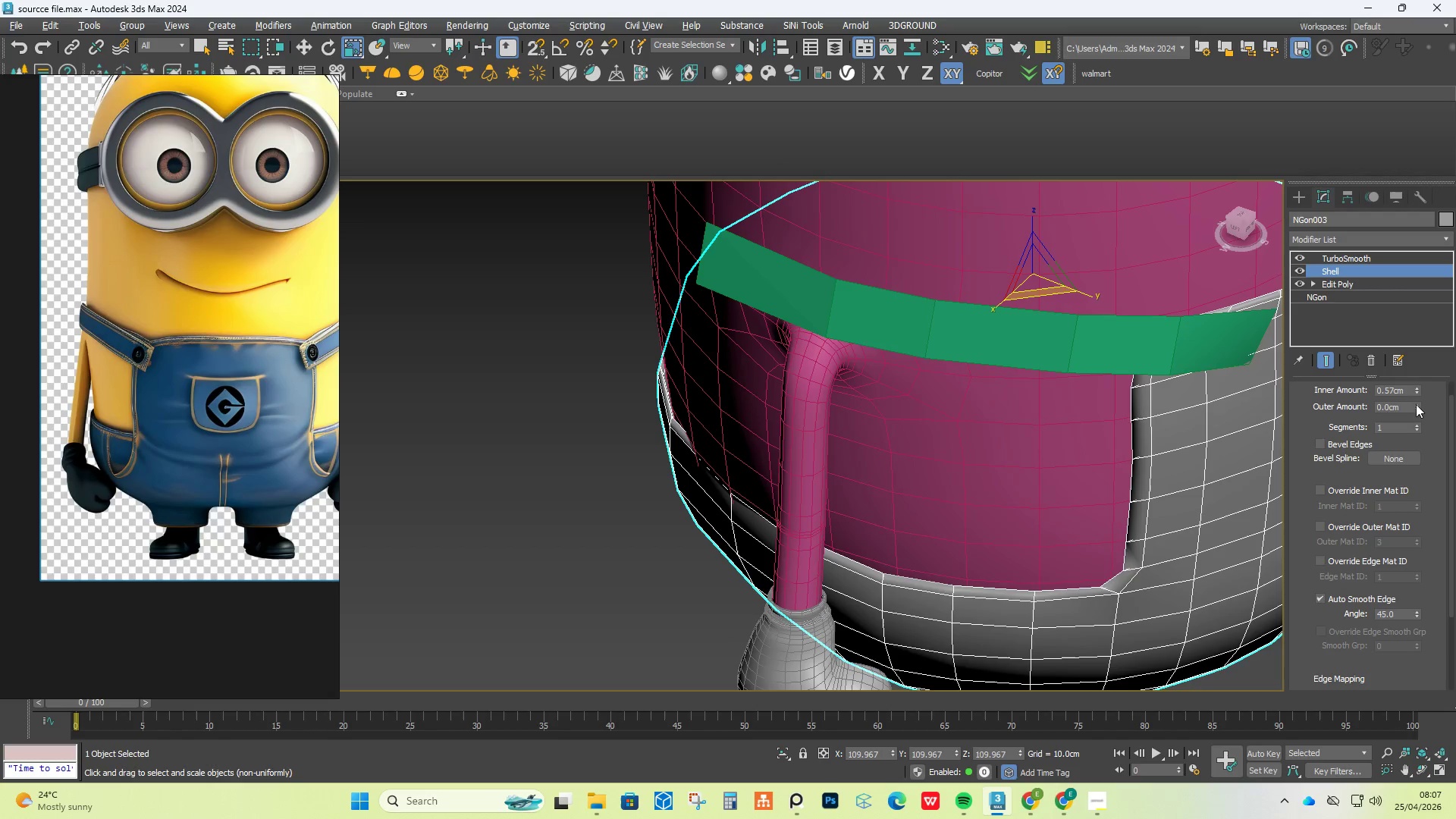 
left_click_drag(start_coordinate=[1416, 403], to_coordinate=[1420, 329])
 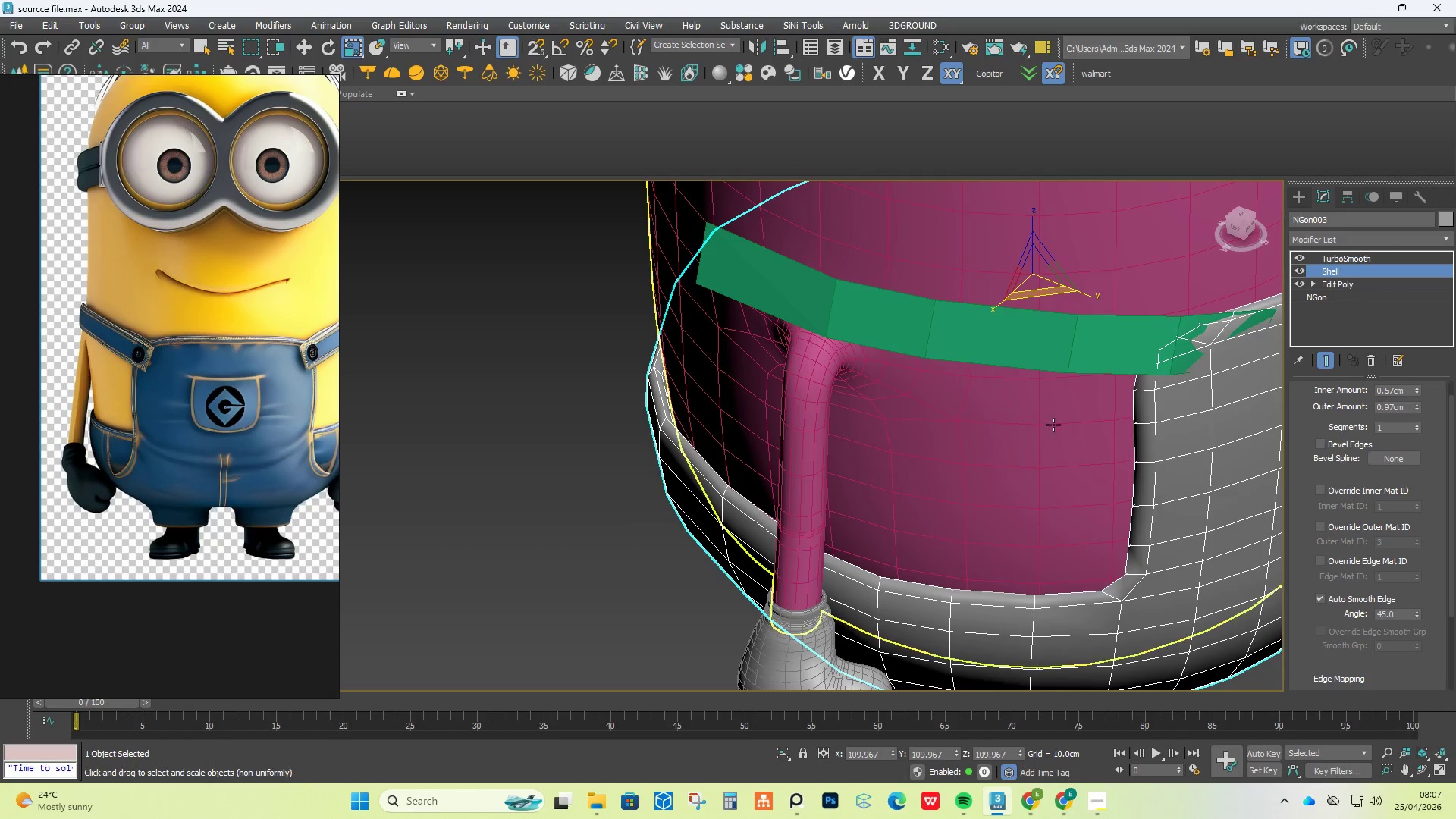 
hold_key(key=AltLeft, duration=0.77)
 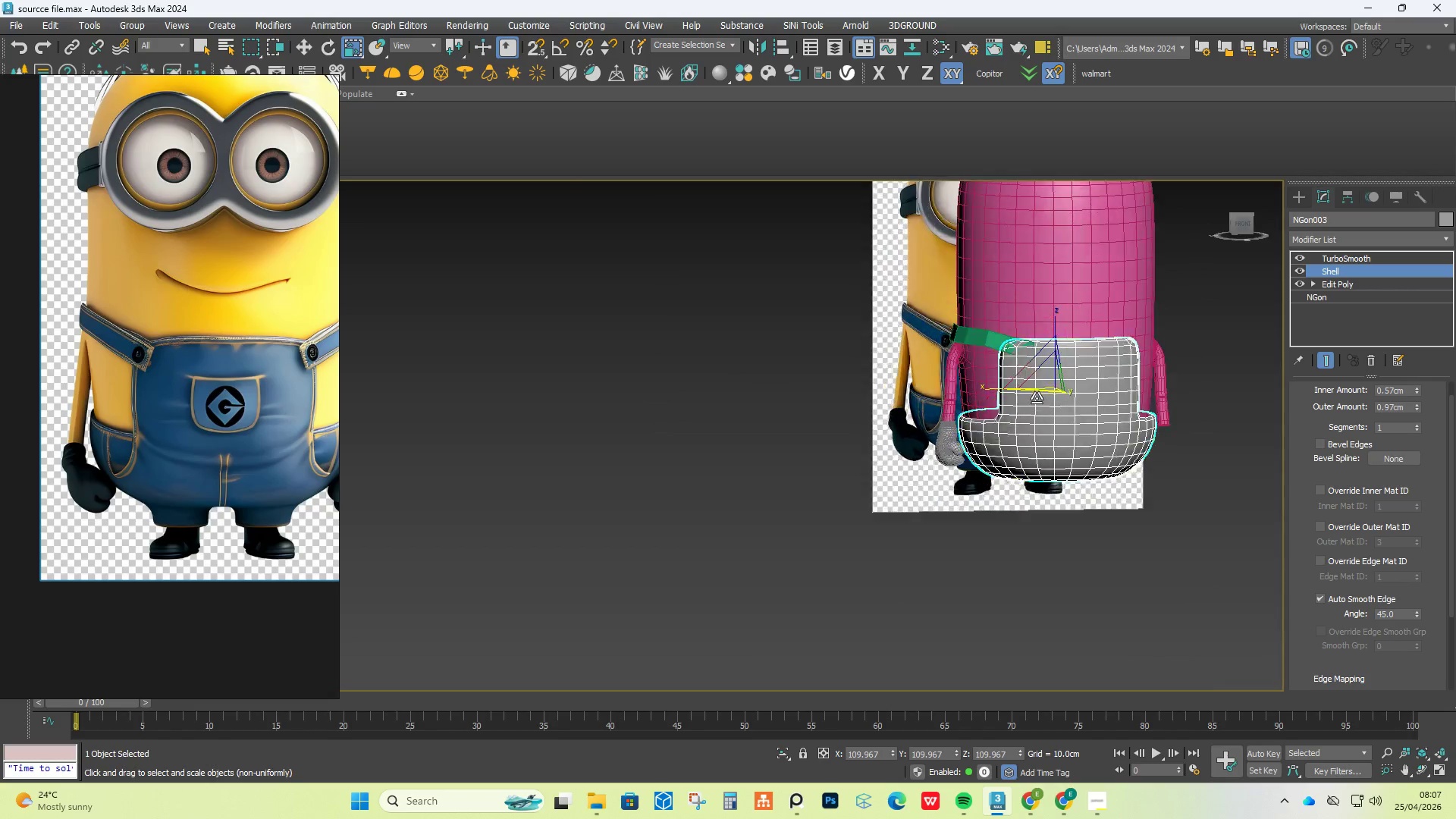 
scroll: coordinate [1051, 418], scroll_direction: down, amount: 5.0
 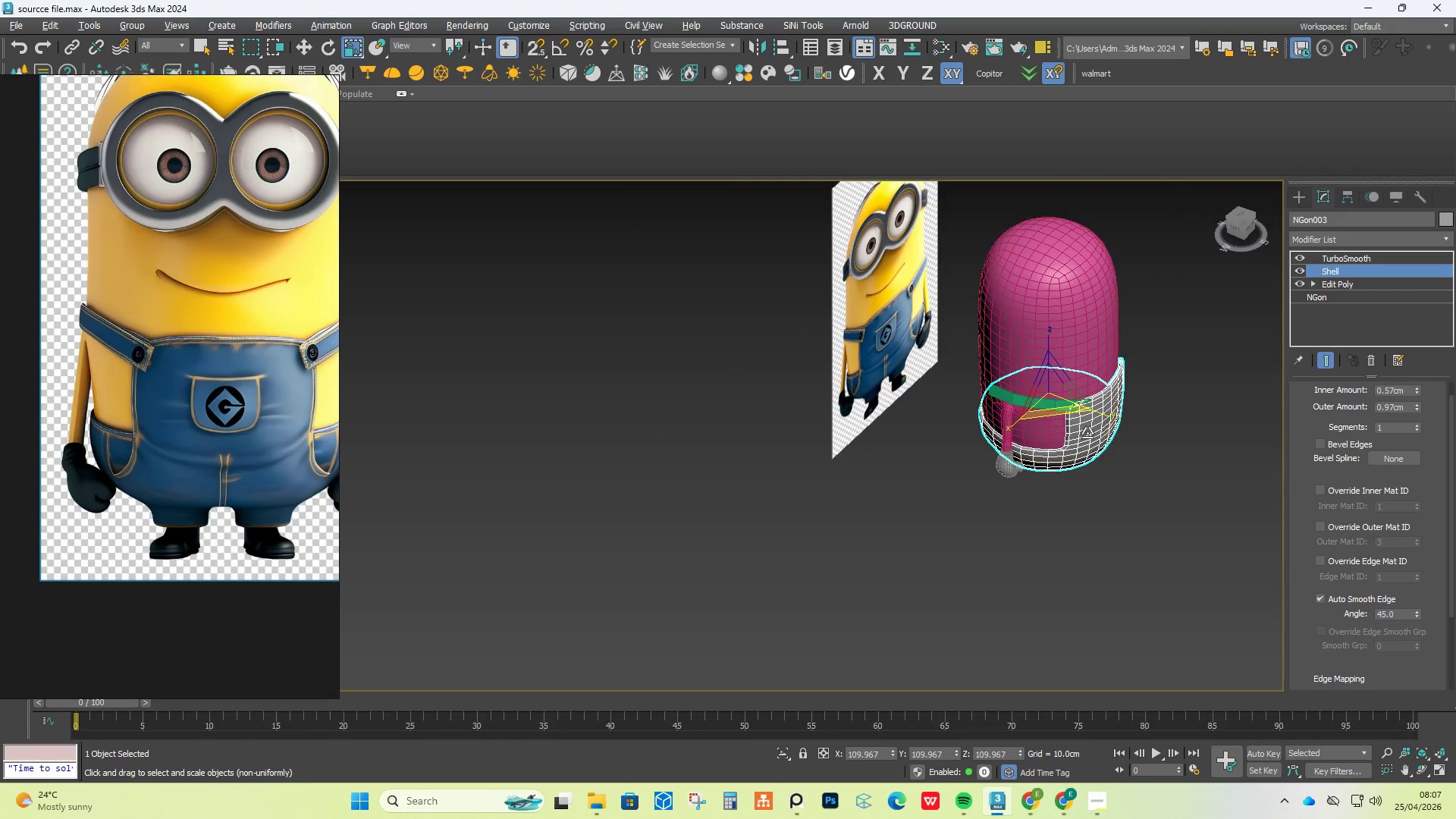 
scroll: coordinate [1037, 398], scroll_direction: up, amount: 4.0
 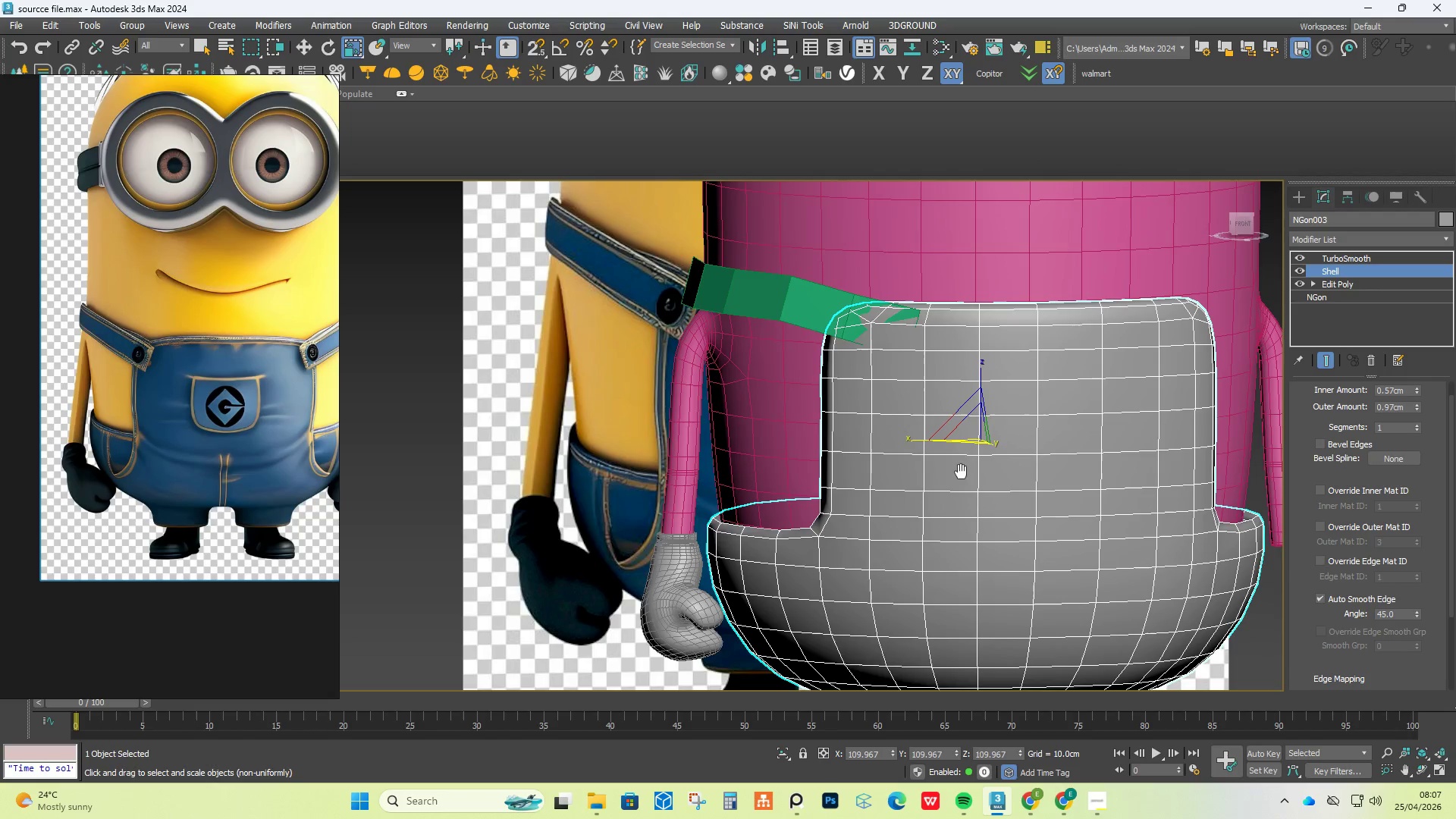 
hold_key(key=AltLeft, duration=0.73)
 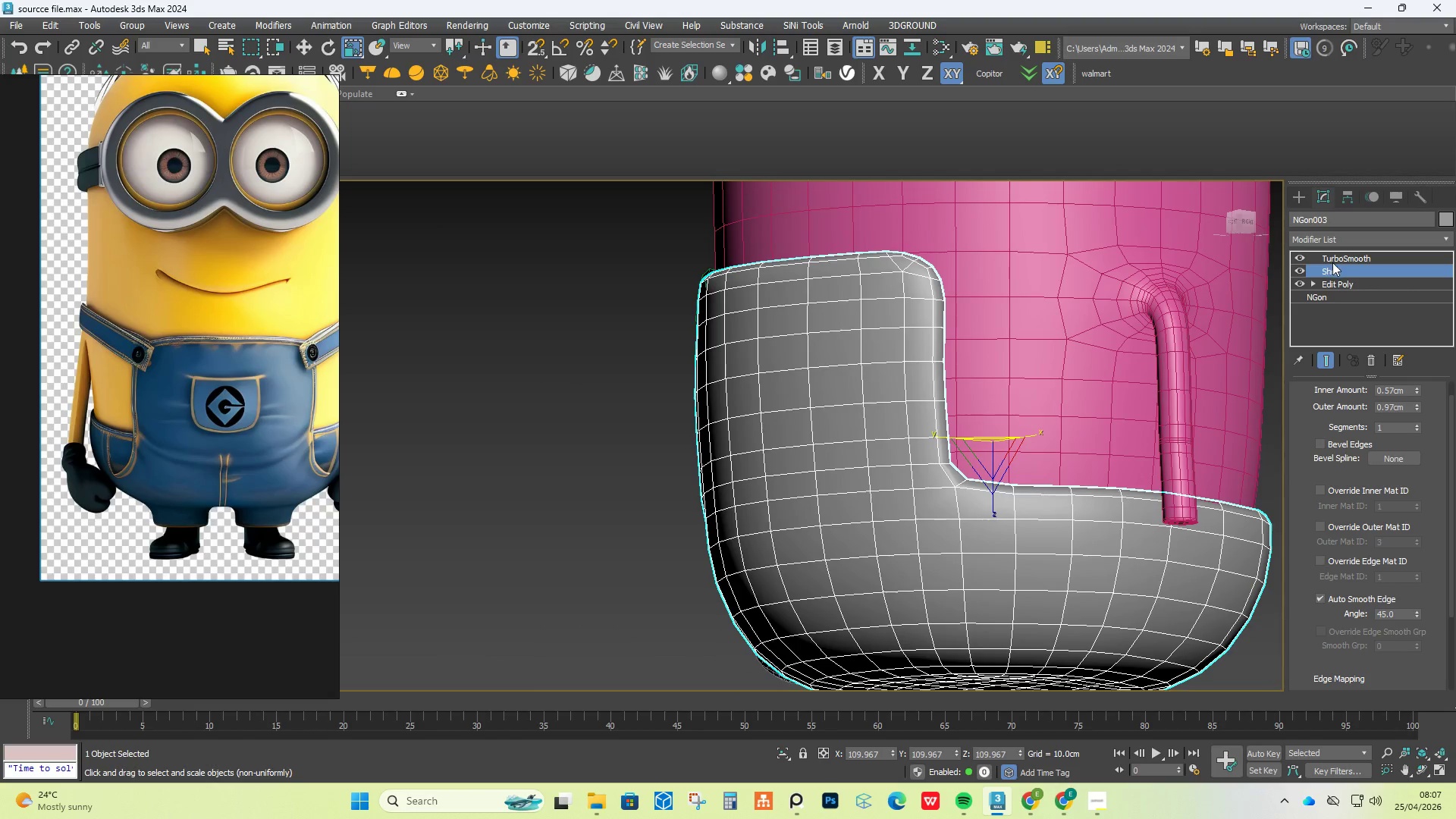 
left_click([1350, 237])
 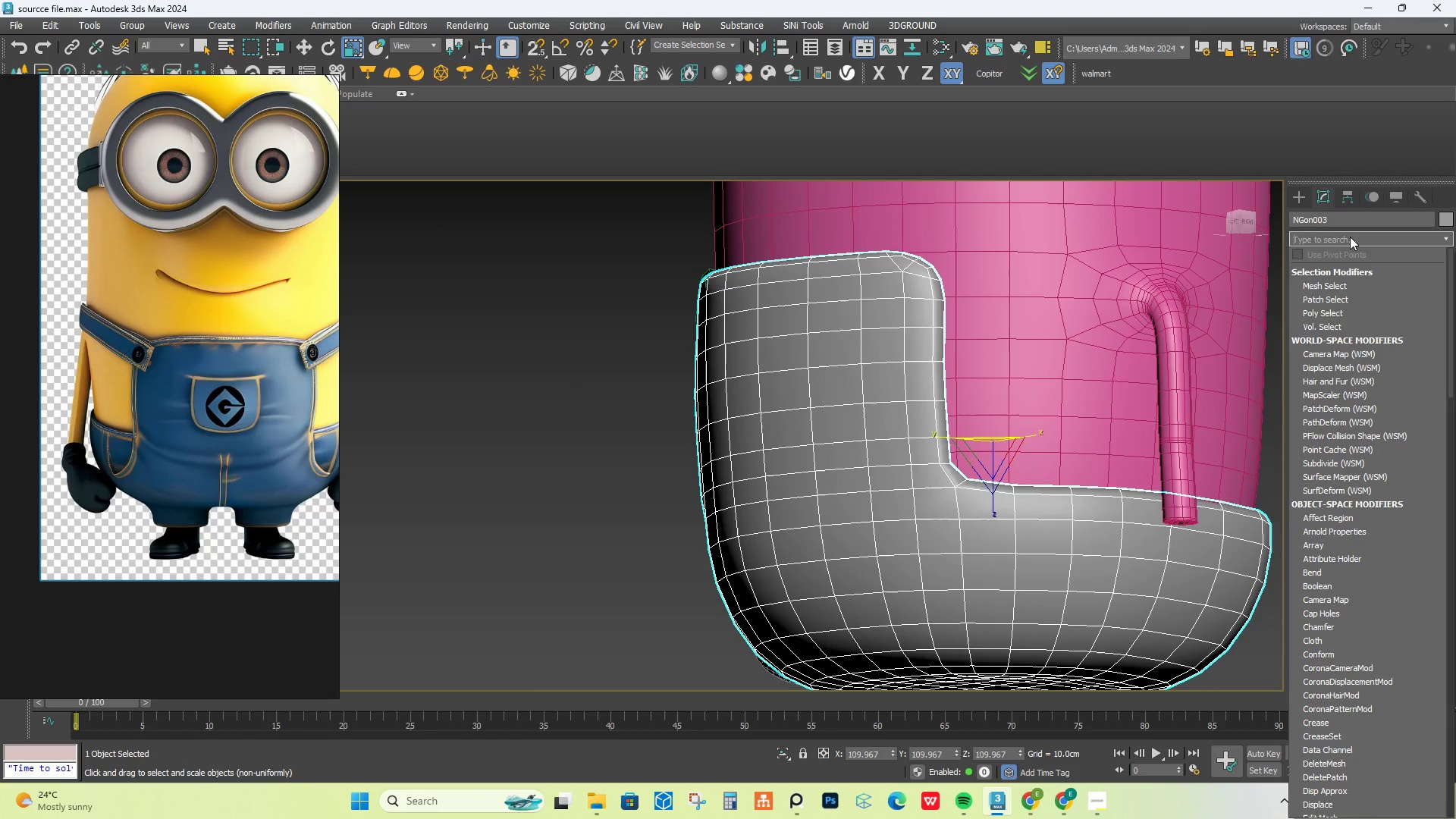 
type(ch)
 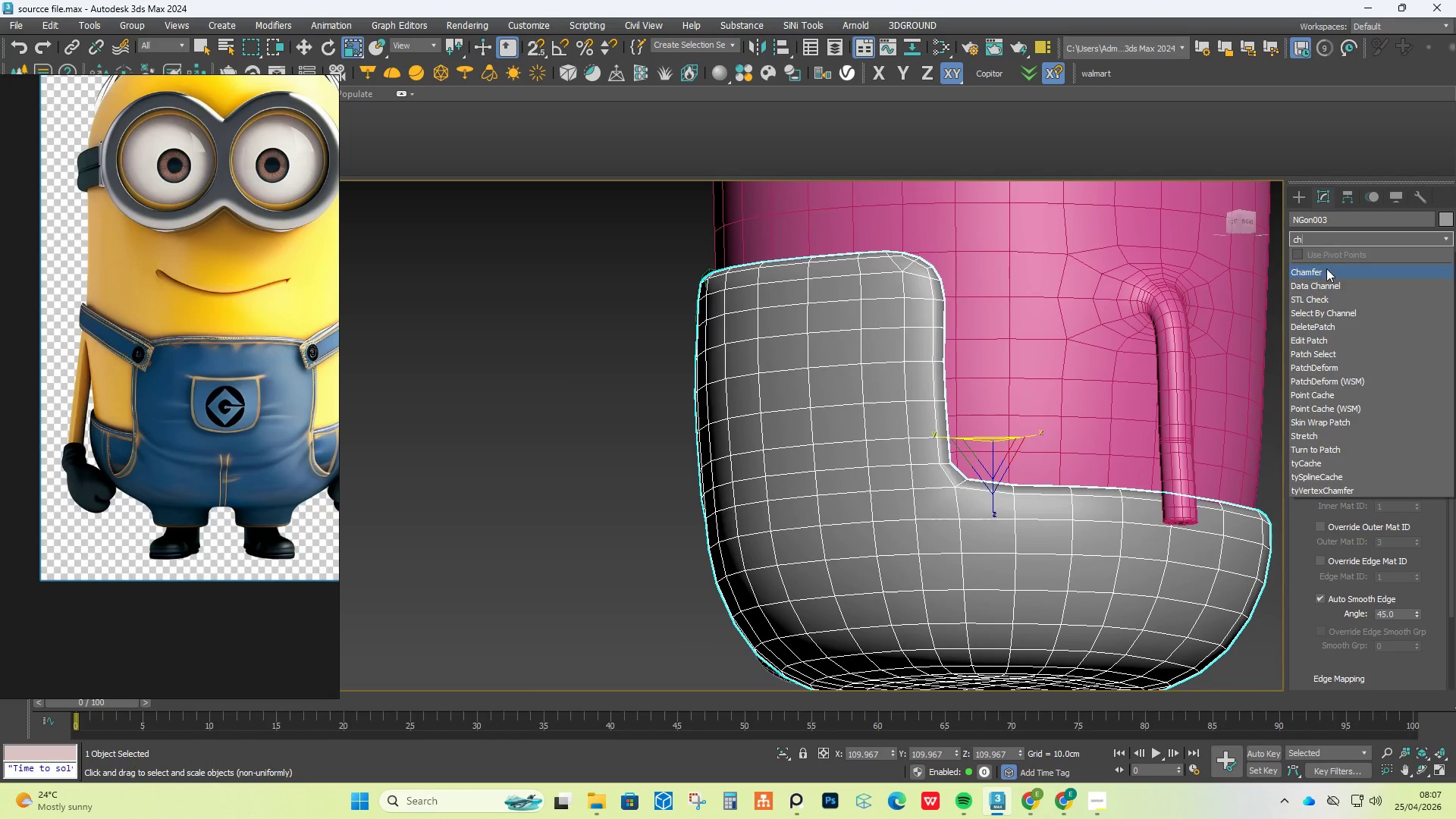 
left_click([1326, 268])
 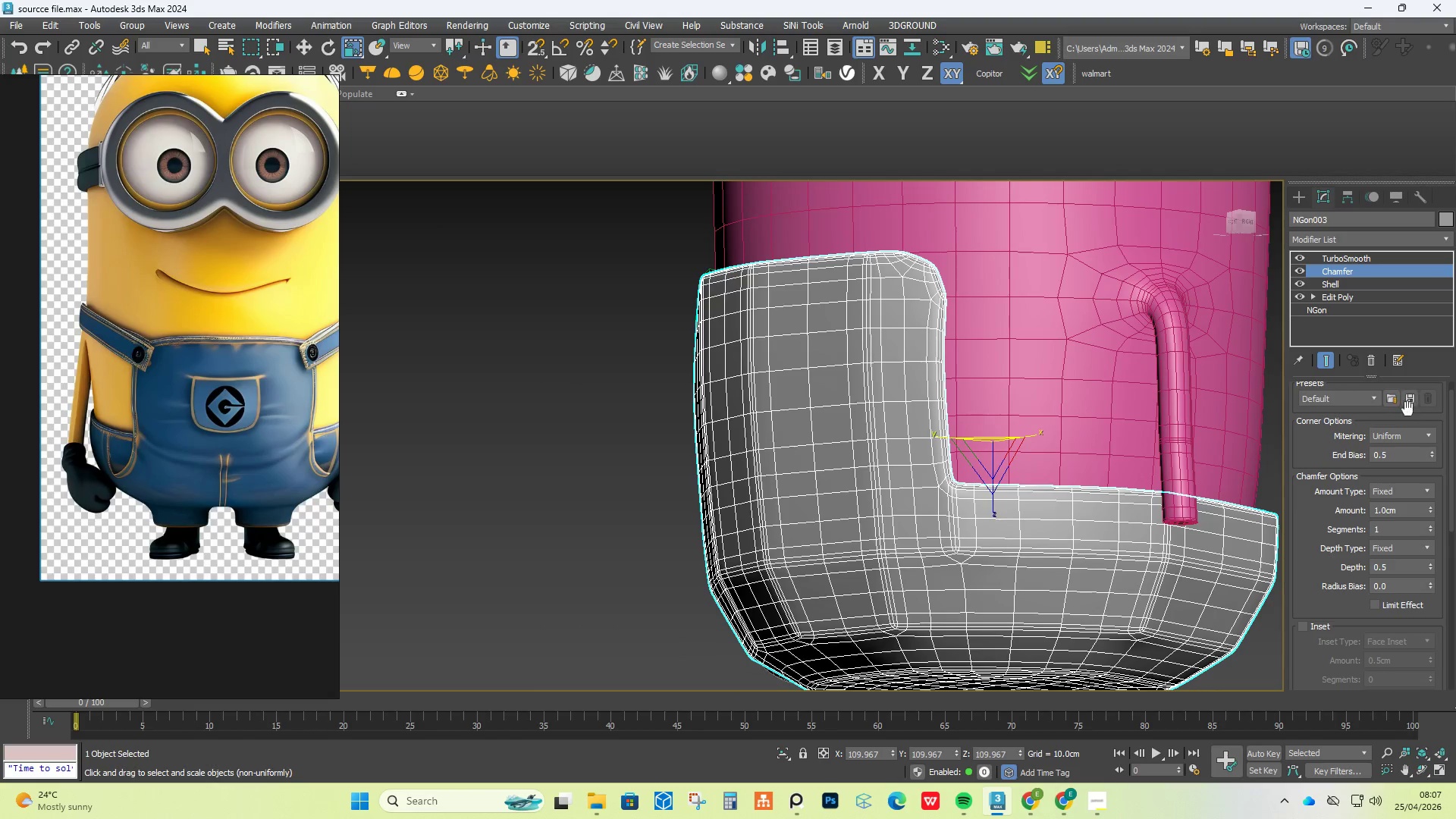 
left_click([1373, 356])
 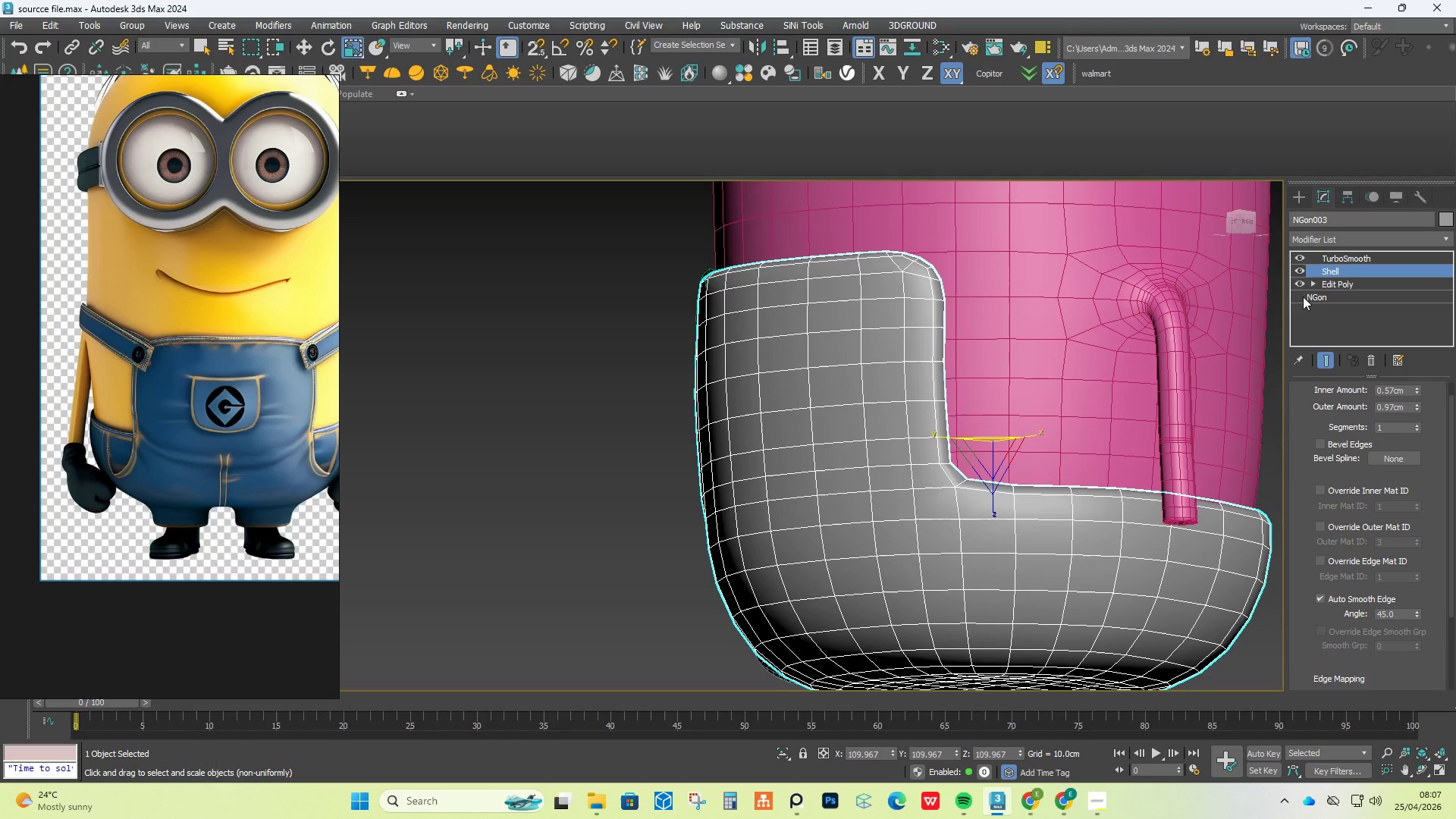 
left_click([1295, 256])
 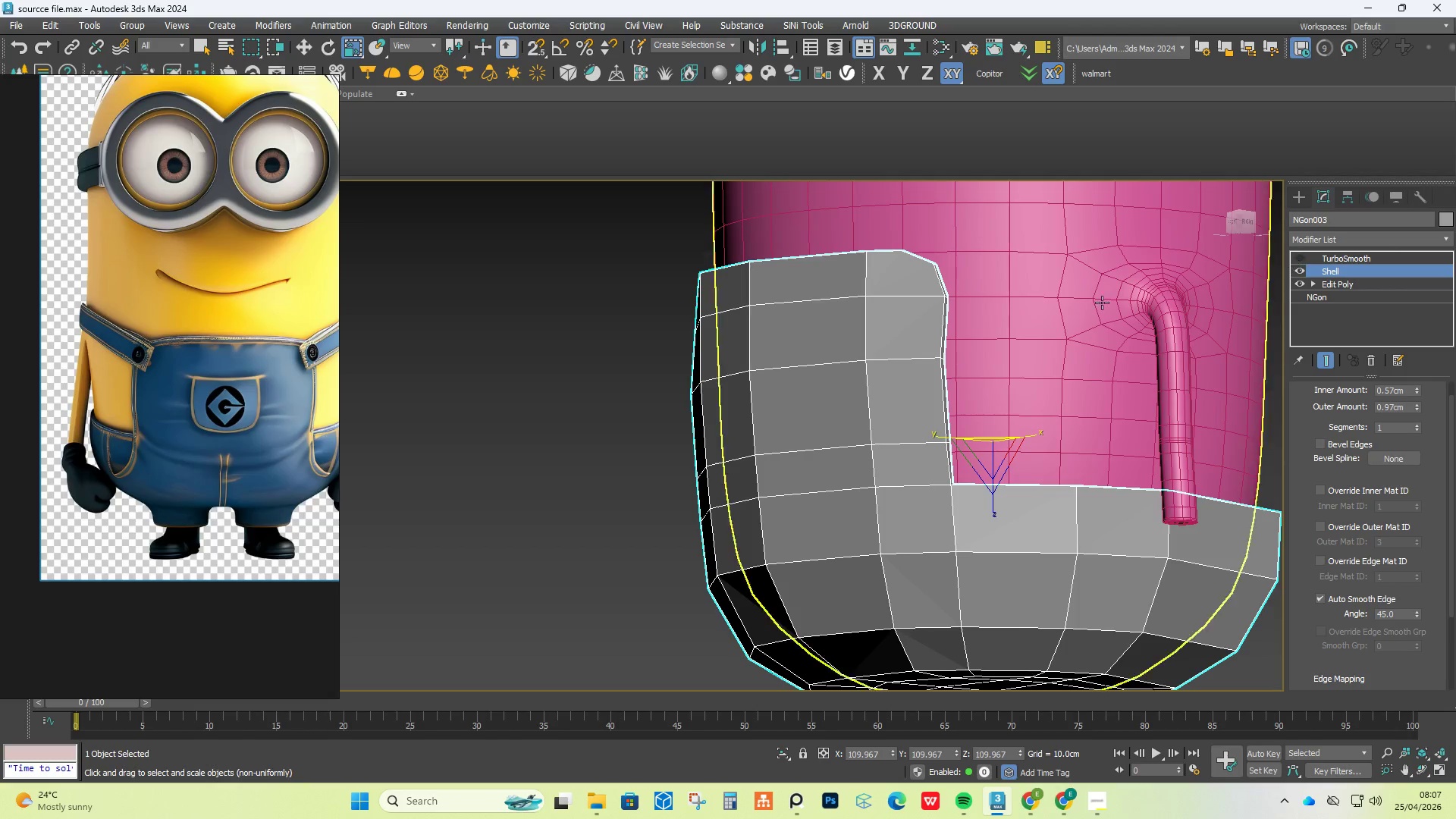 
hold_key(key=AltLeft, duration=1.2)
 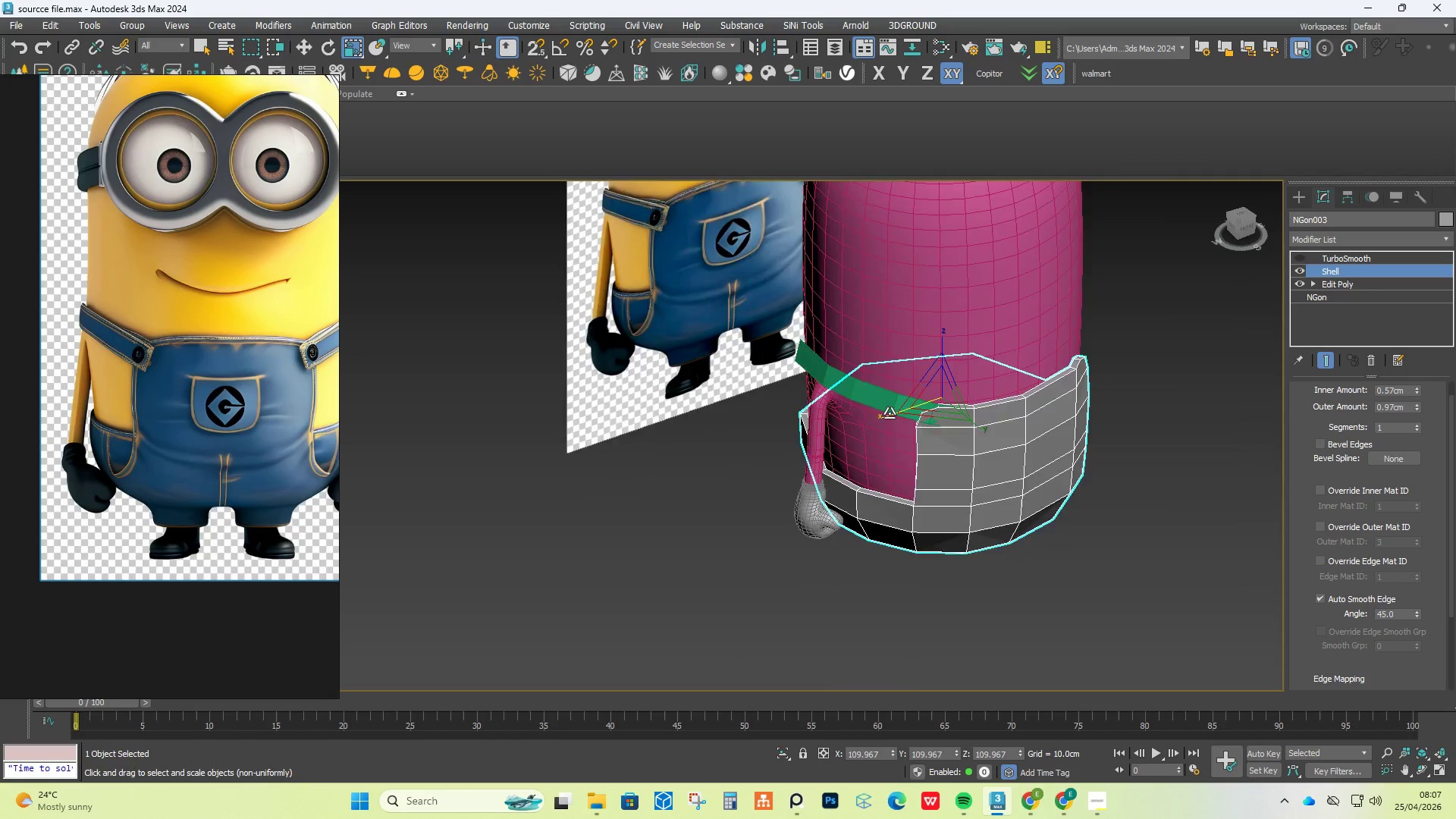 
scroll: coordinate [902, 350], scroll_direction: down, amount: 2.0
 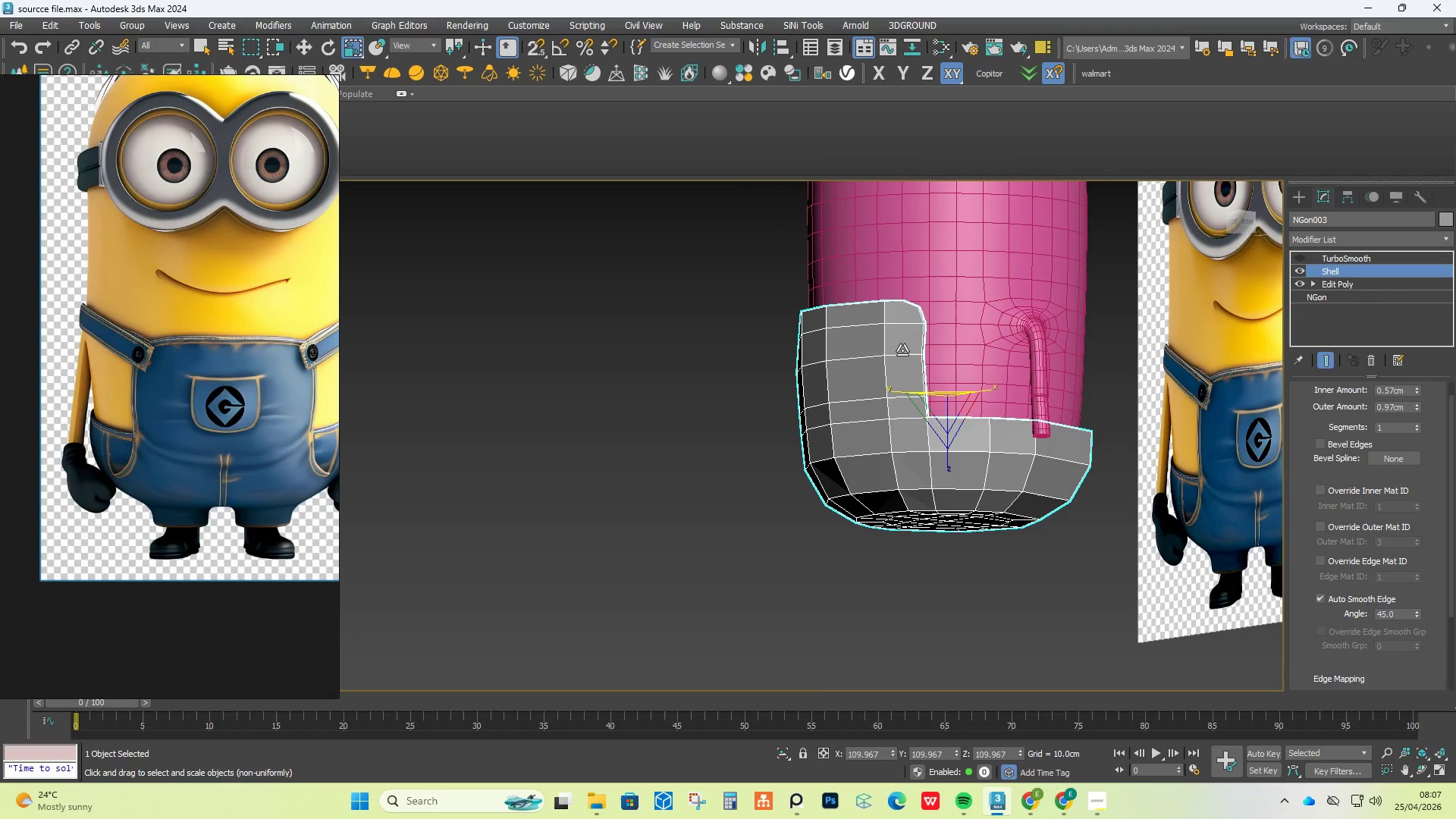 
left_click([929, 392])
 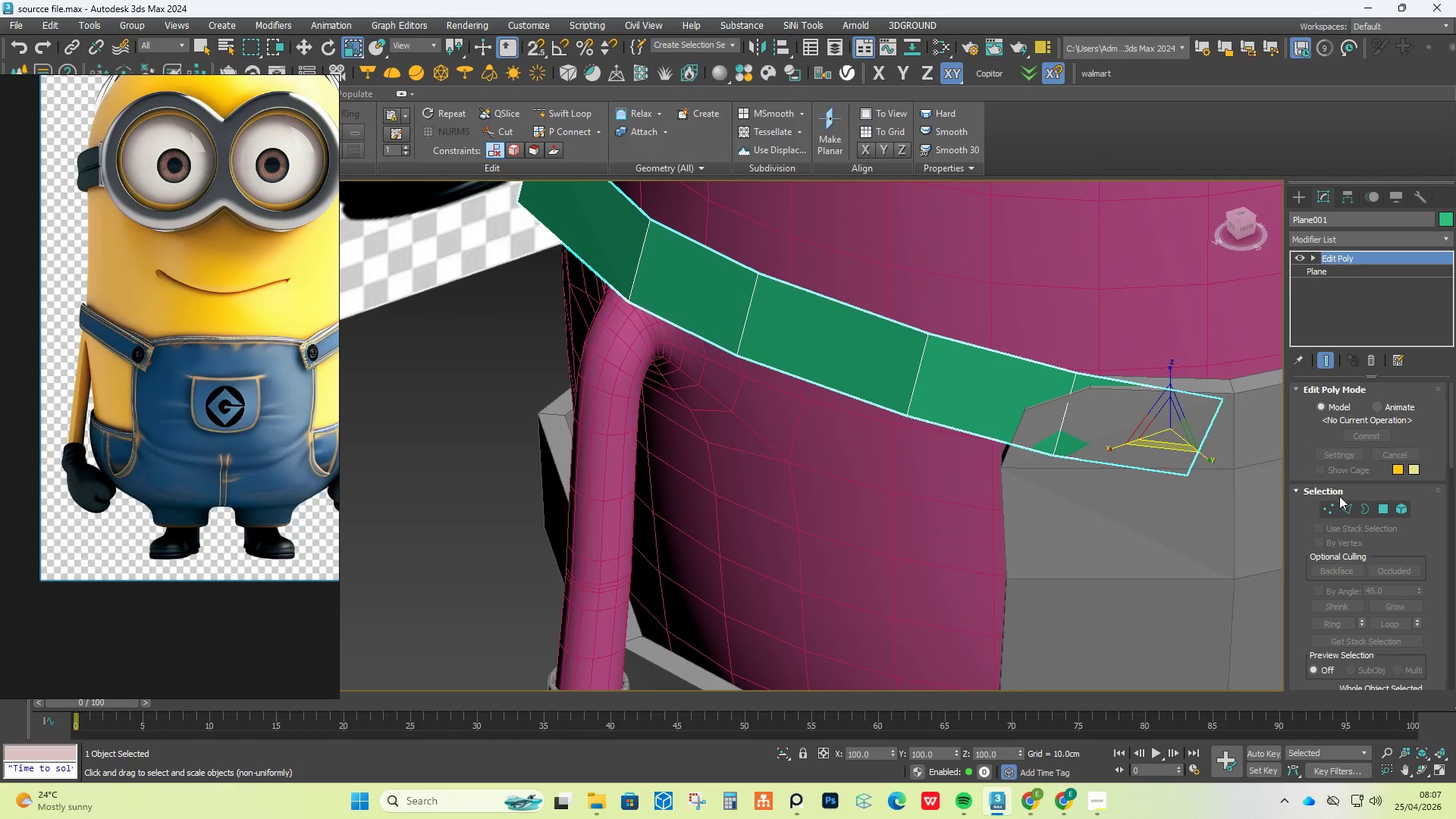 
scroll: coordinate [885, 413], scroll_direction: up, amount: 4.0
 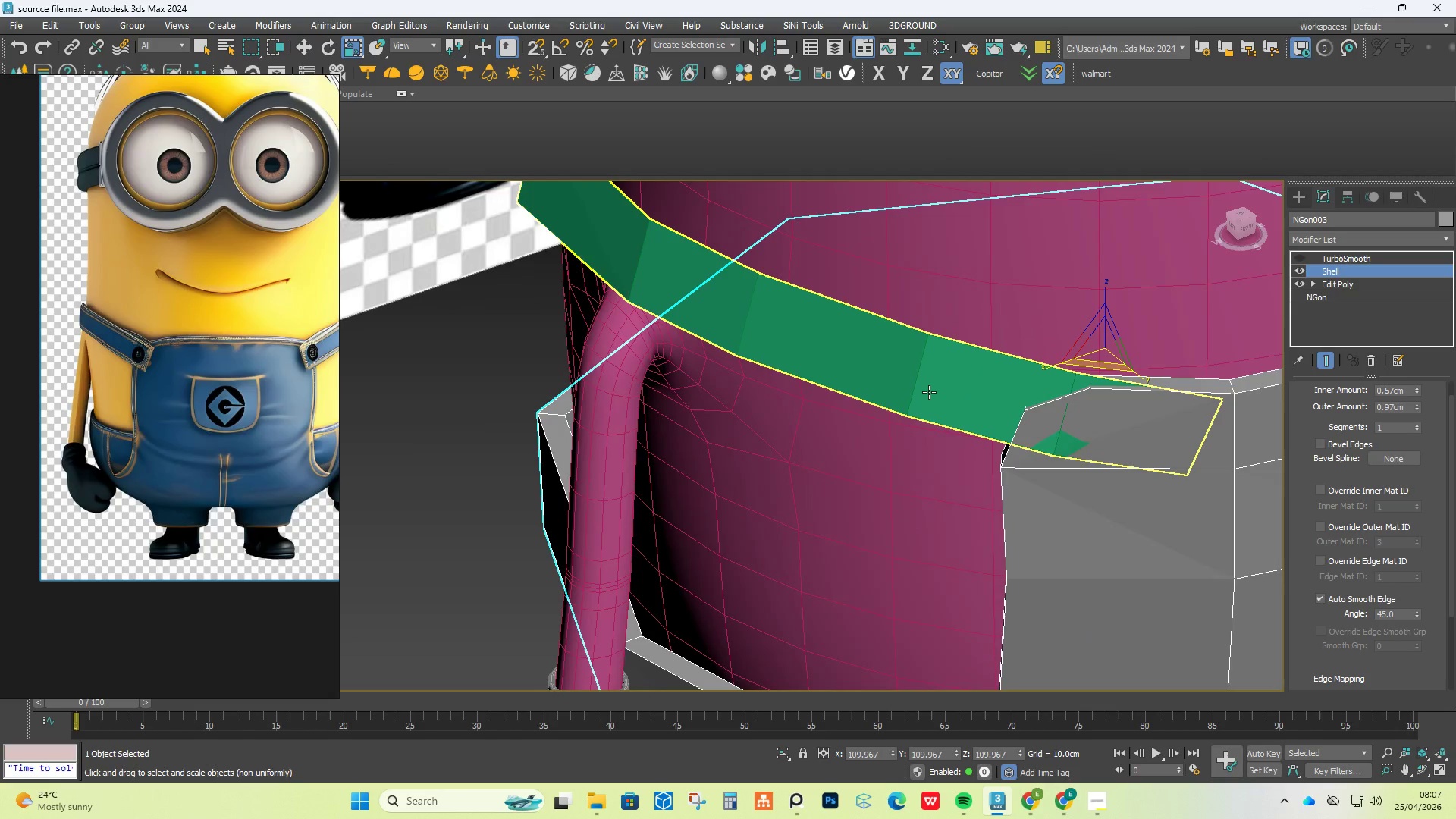 
left_click([1332, 505])
 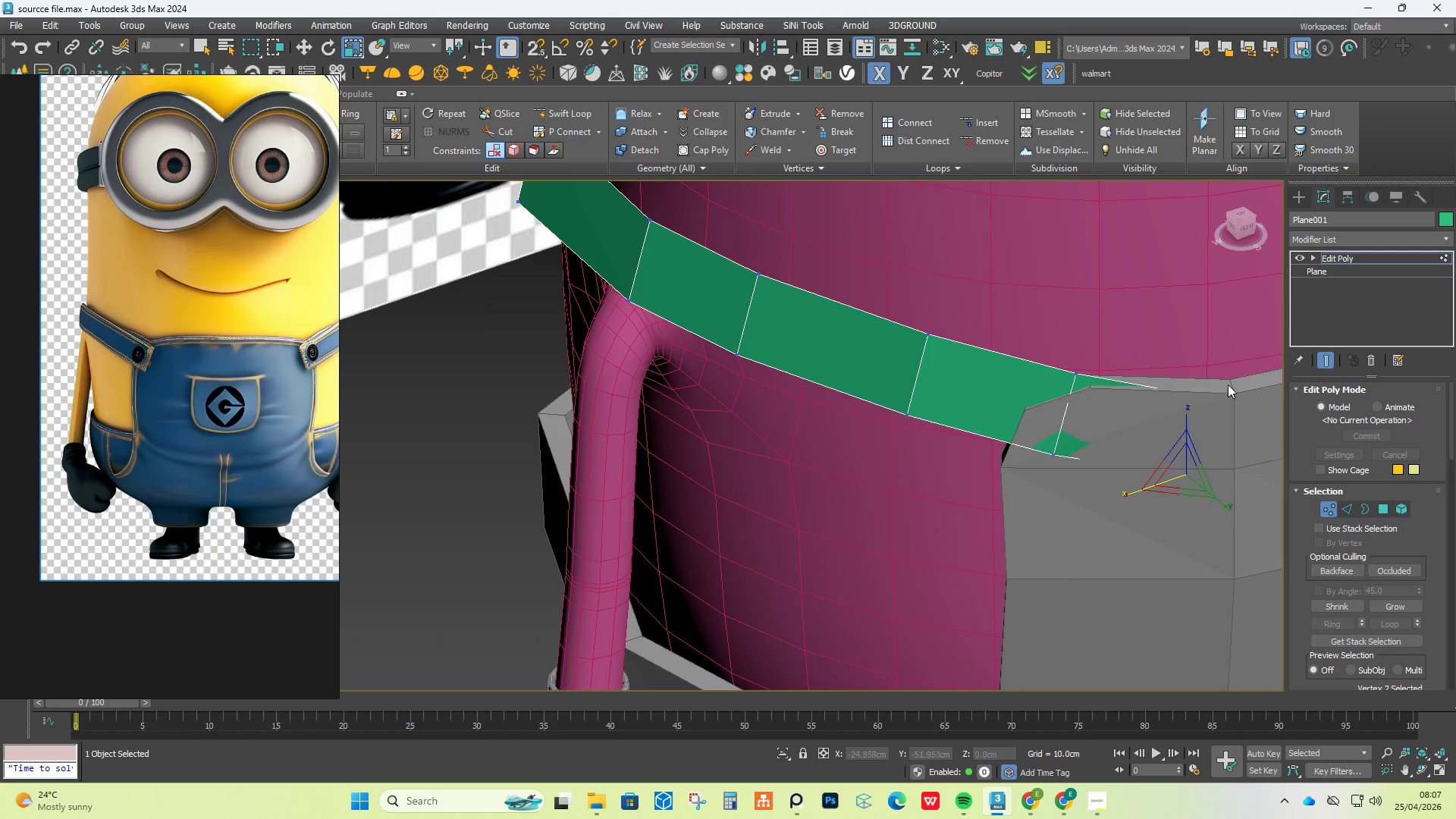 
left_click_drag(start_coordinate=[1244, 368], to_coordinate=[1159, 566])
 